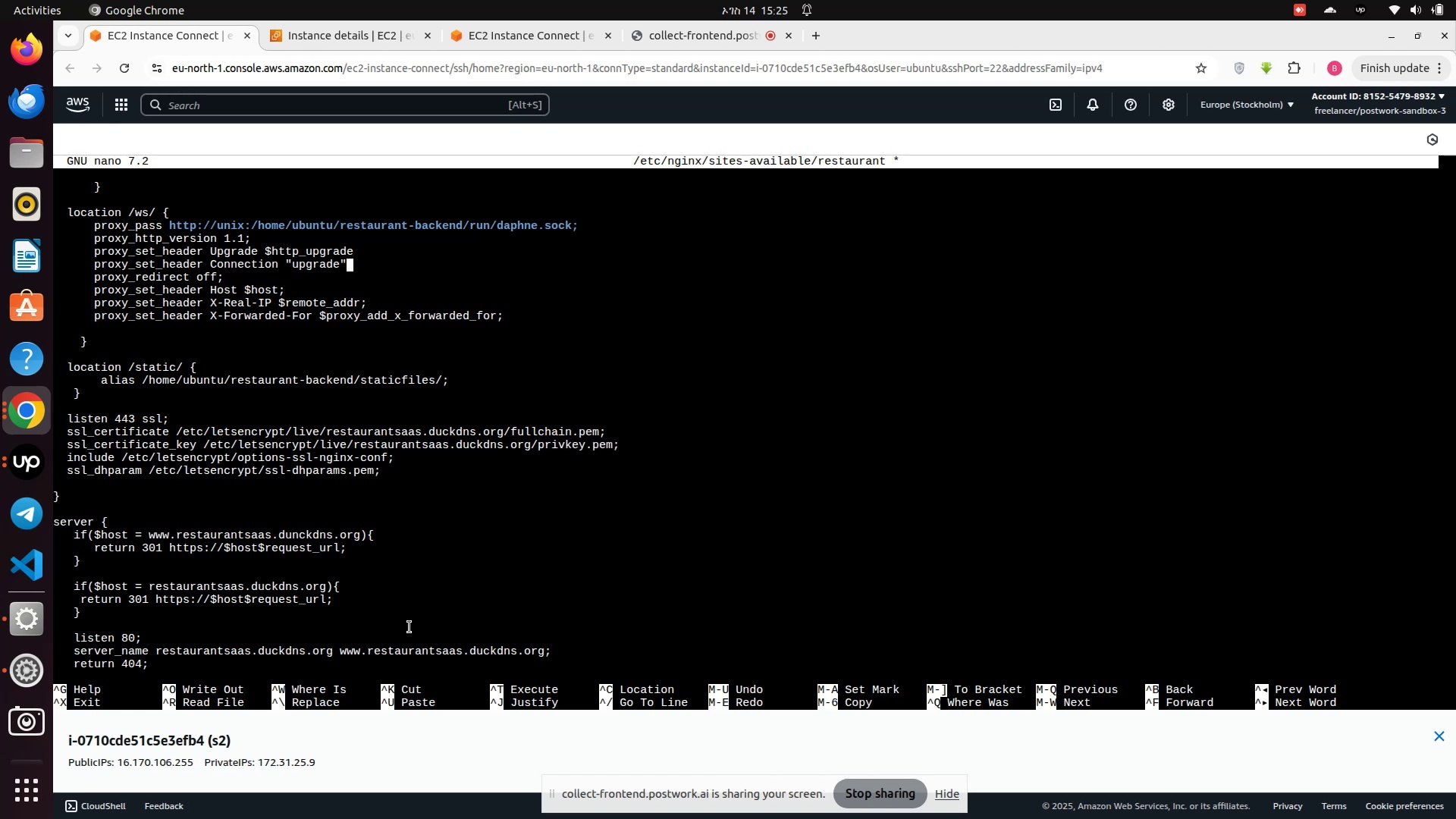 
key(ArrowUp)
 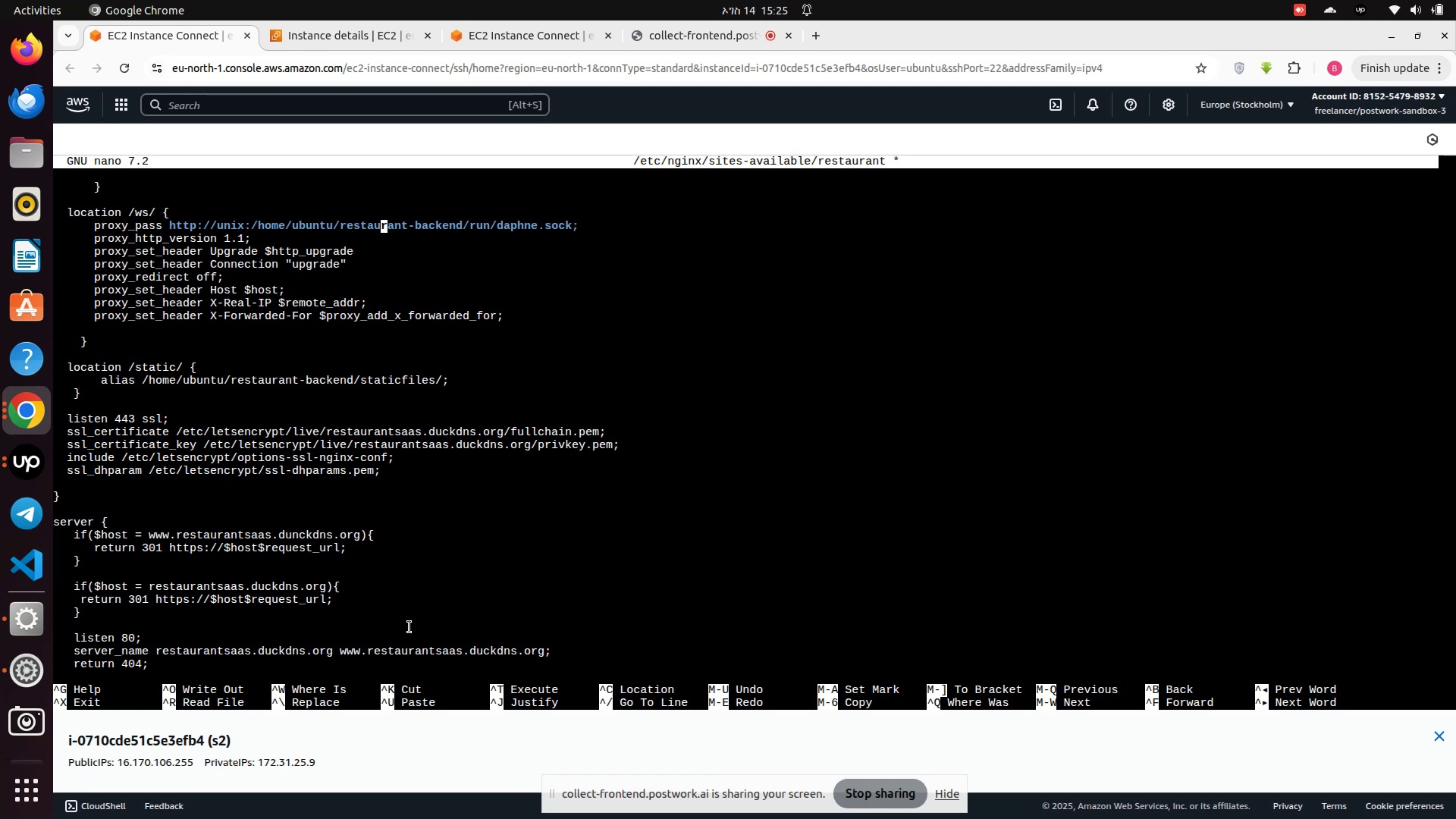 
wait(5.47)
 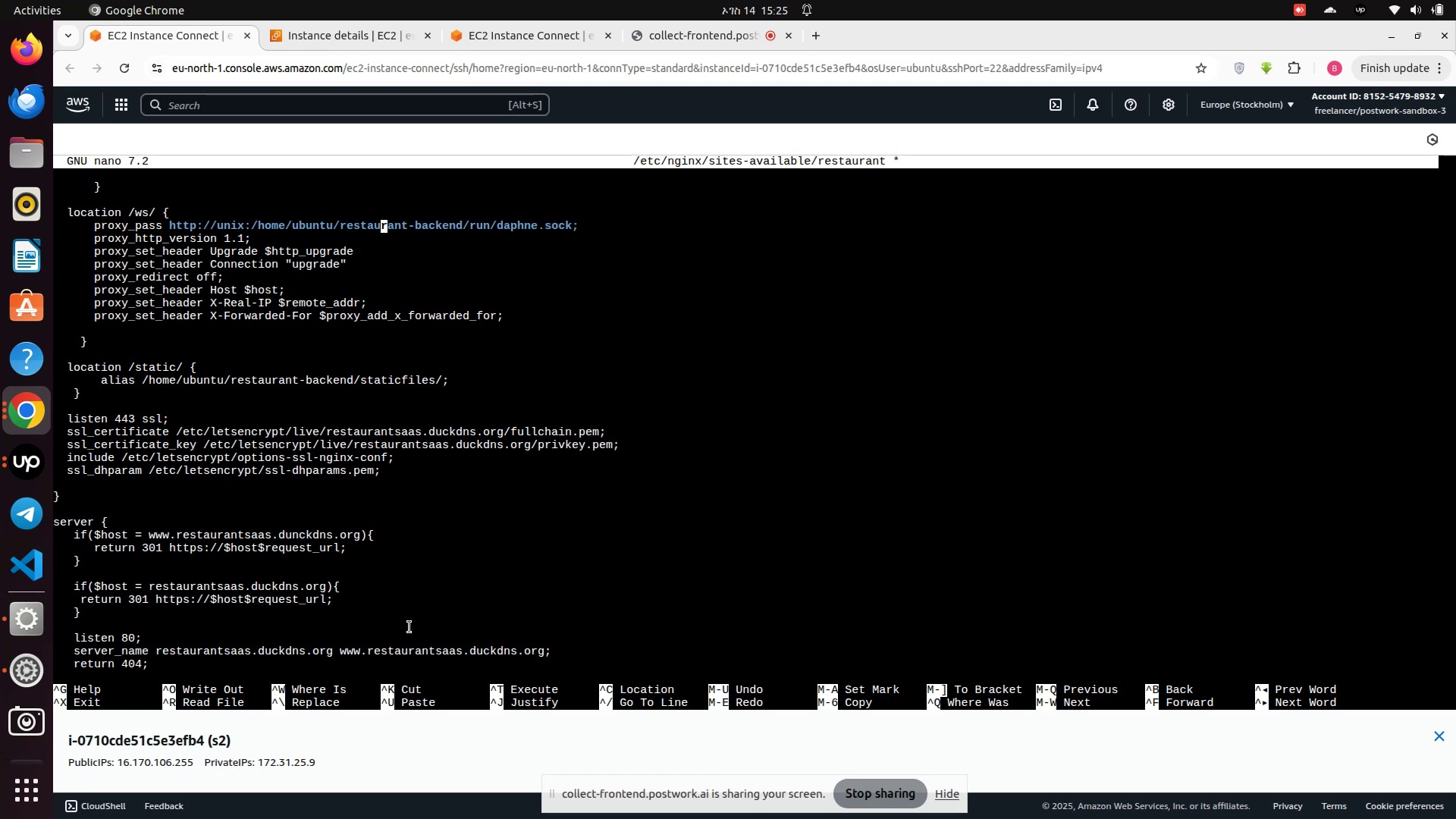 
scroll: coordinate [410, 627], scroll_direction: up, amount: 3.0
 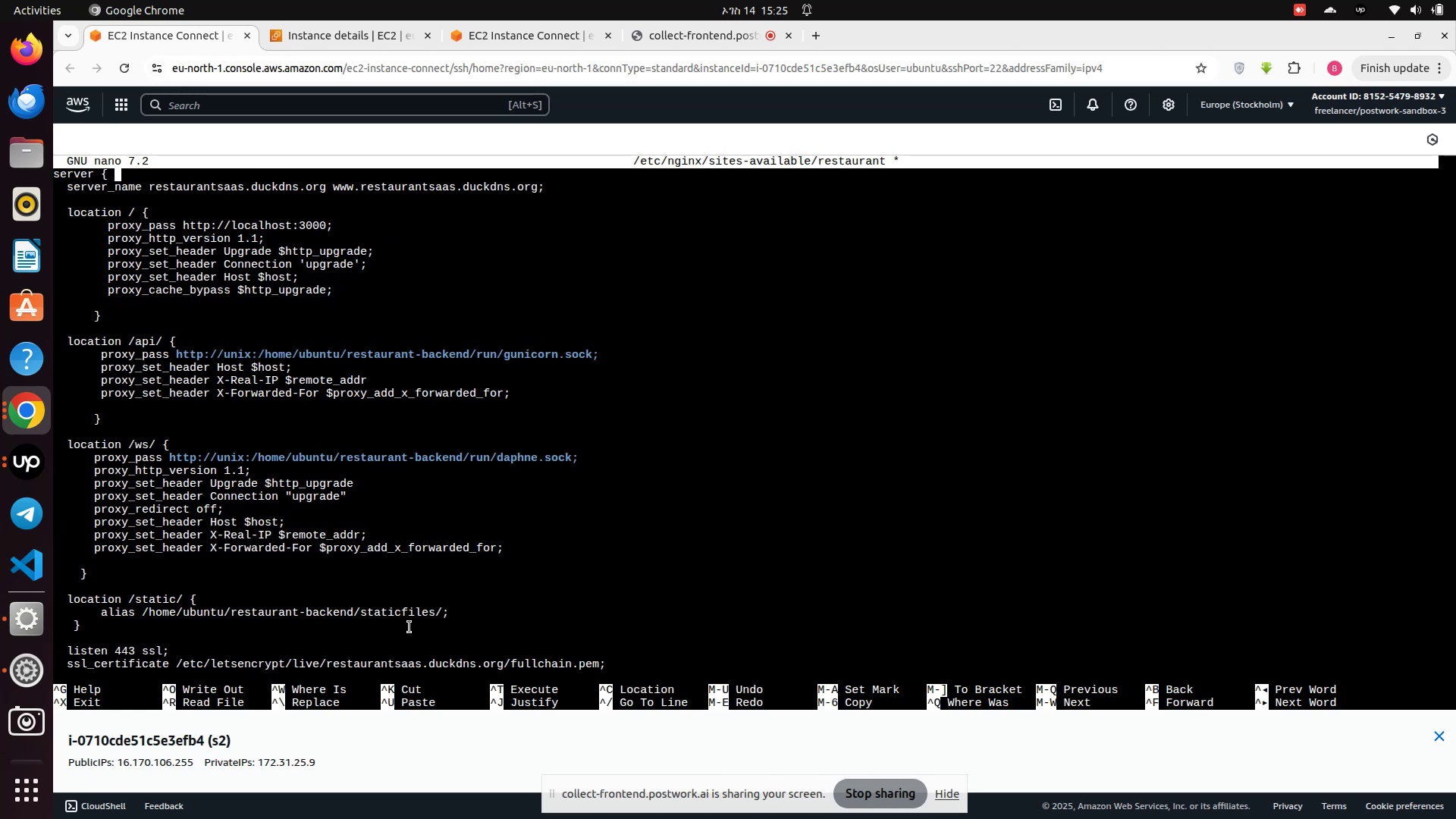 
wait(5.61)
 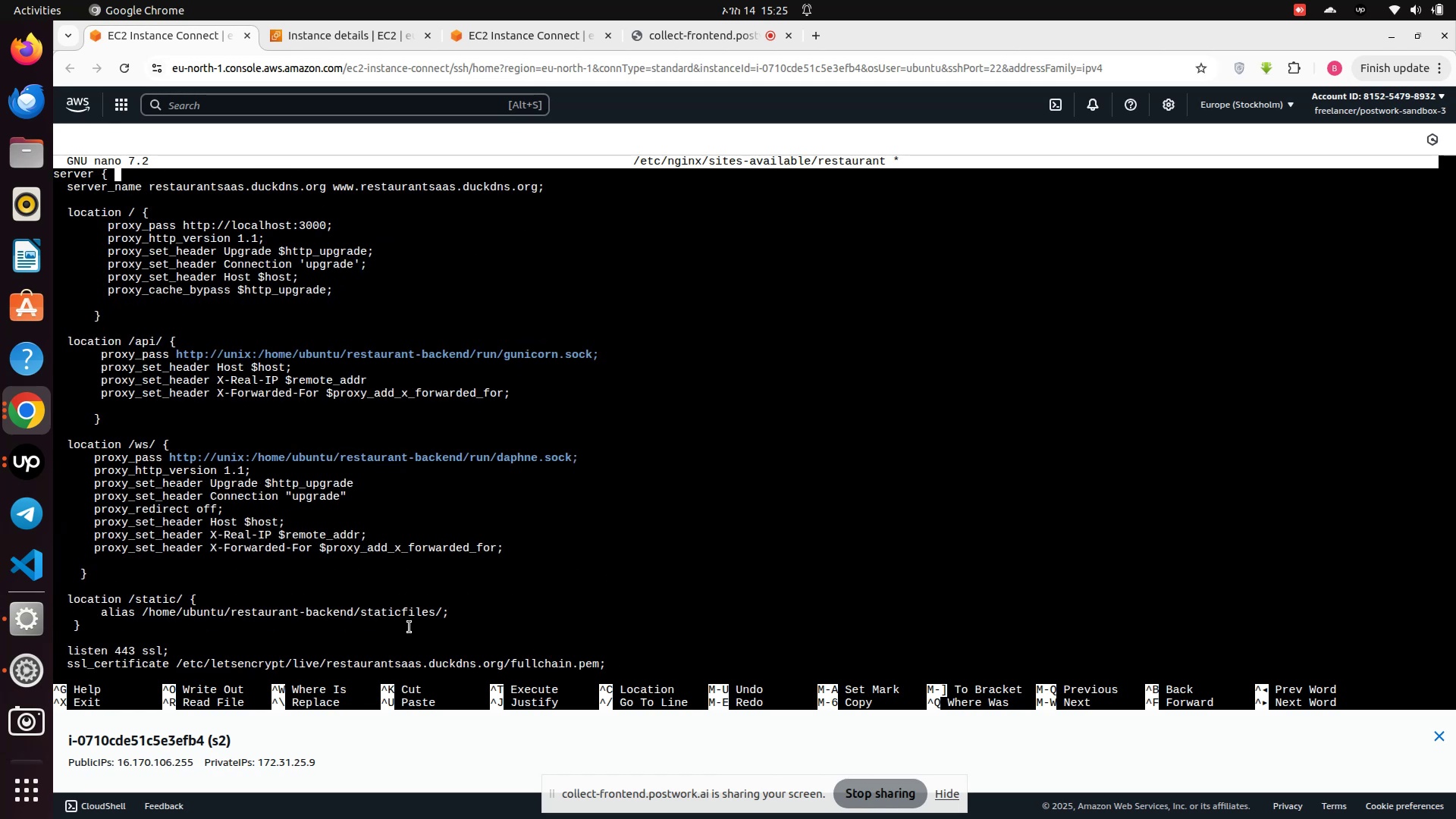 
key(ArrowDown)
 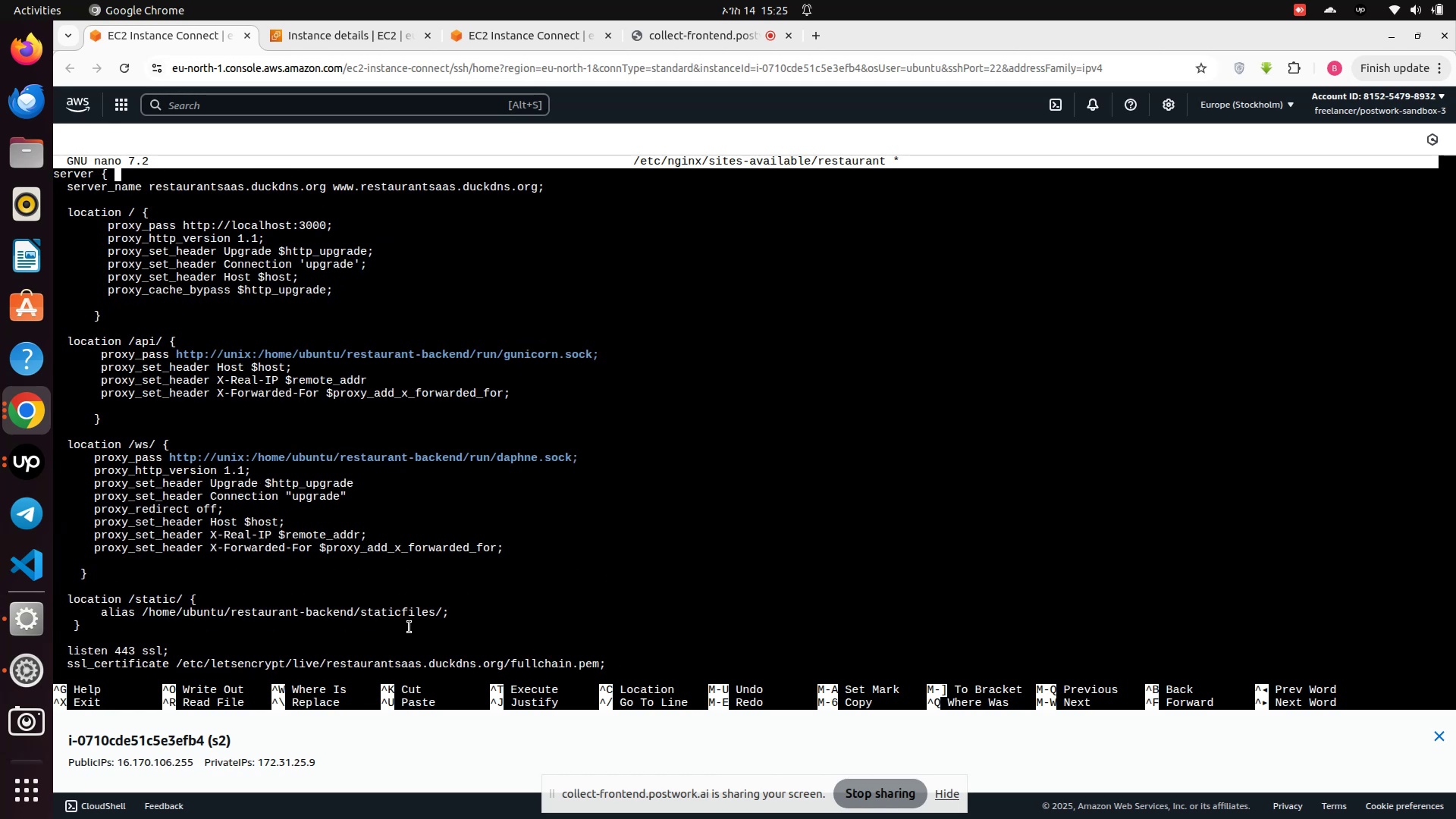 
key(ArrowDown)
 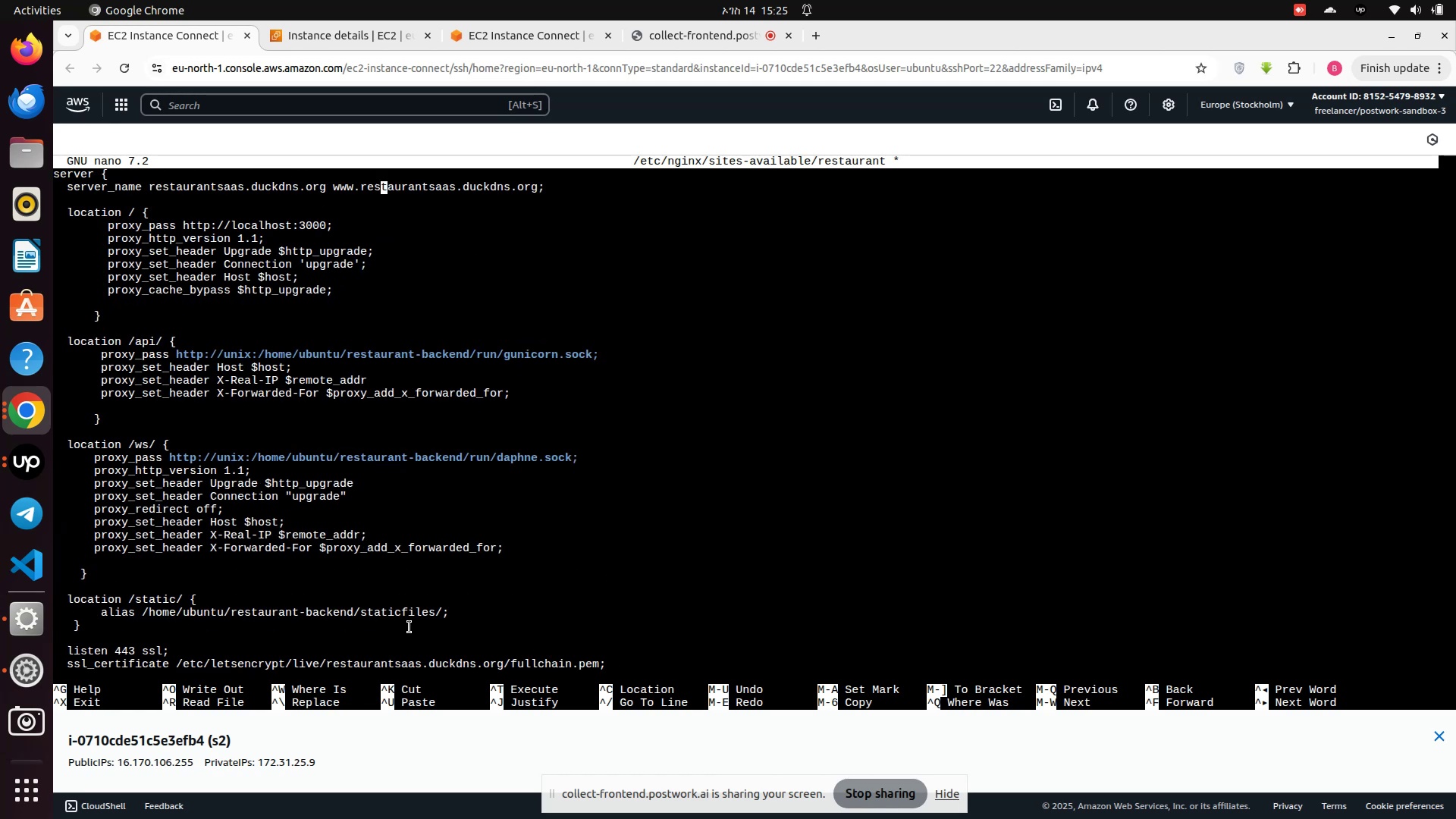 
key(ArrowDown)
 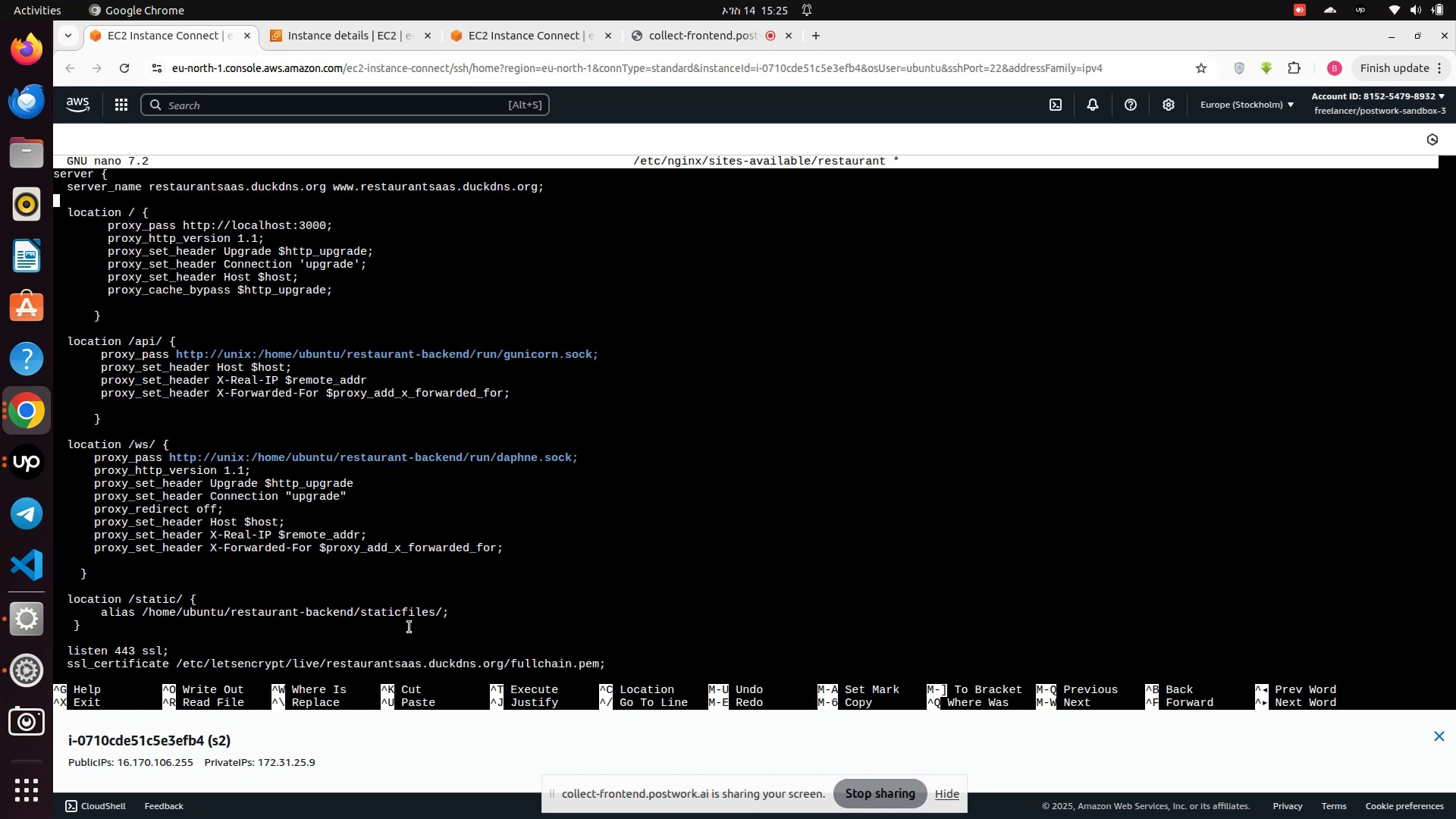 
hold_key(key=ArrowDown, duration=1.52)
 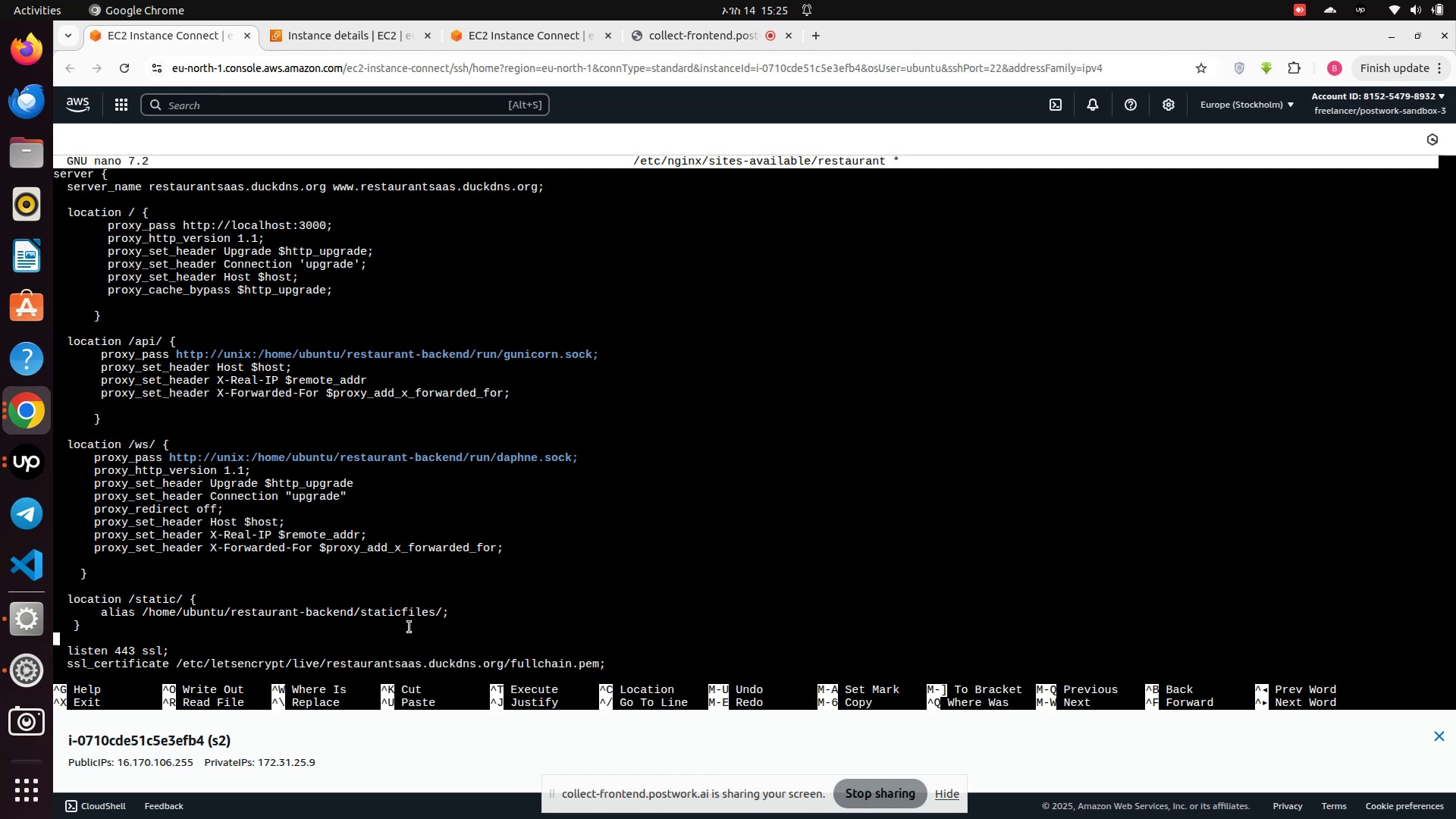 
hold_key(key=ArrowDown, duration=1.51)
 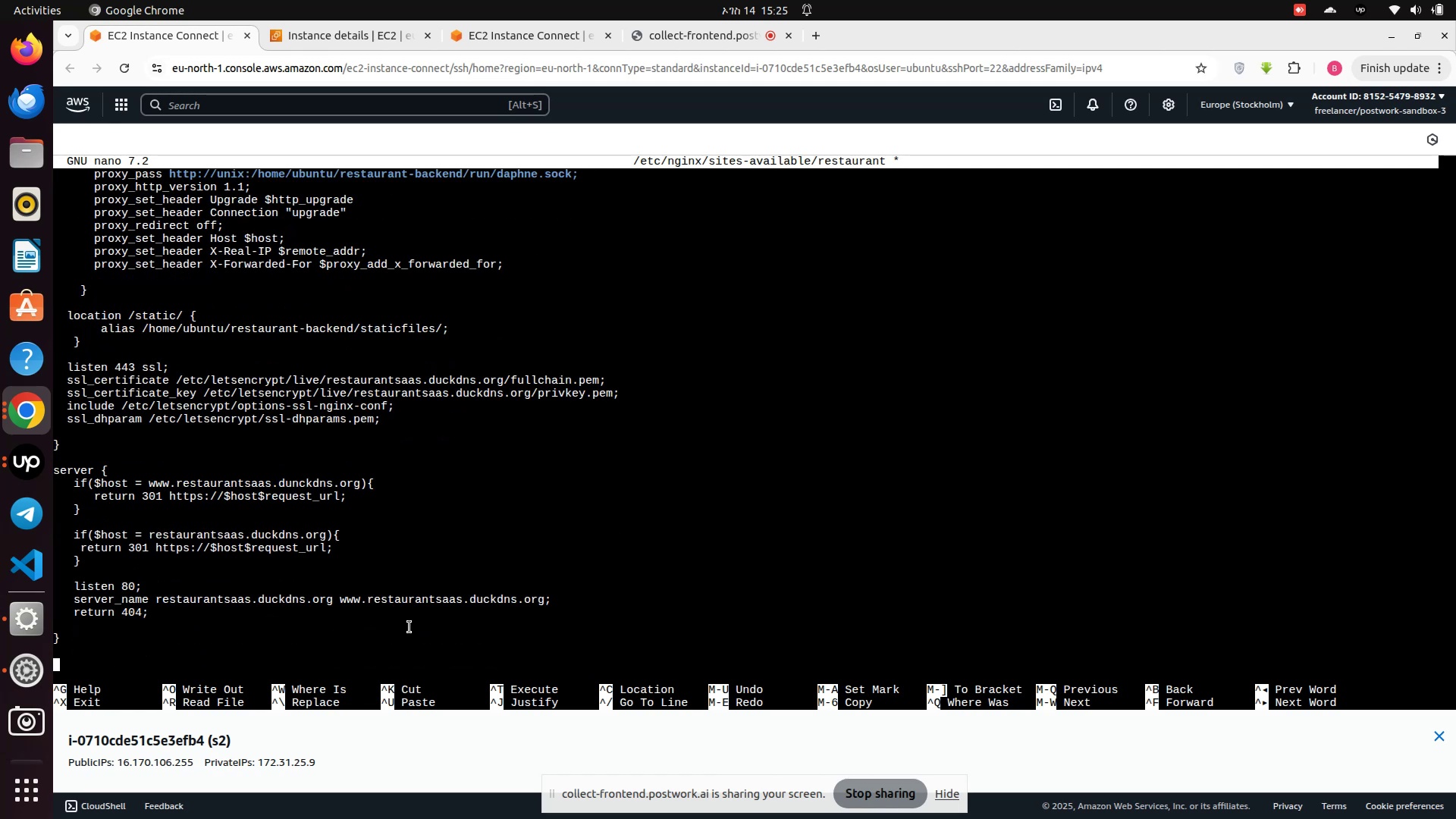 
key(ArrowDown)
 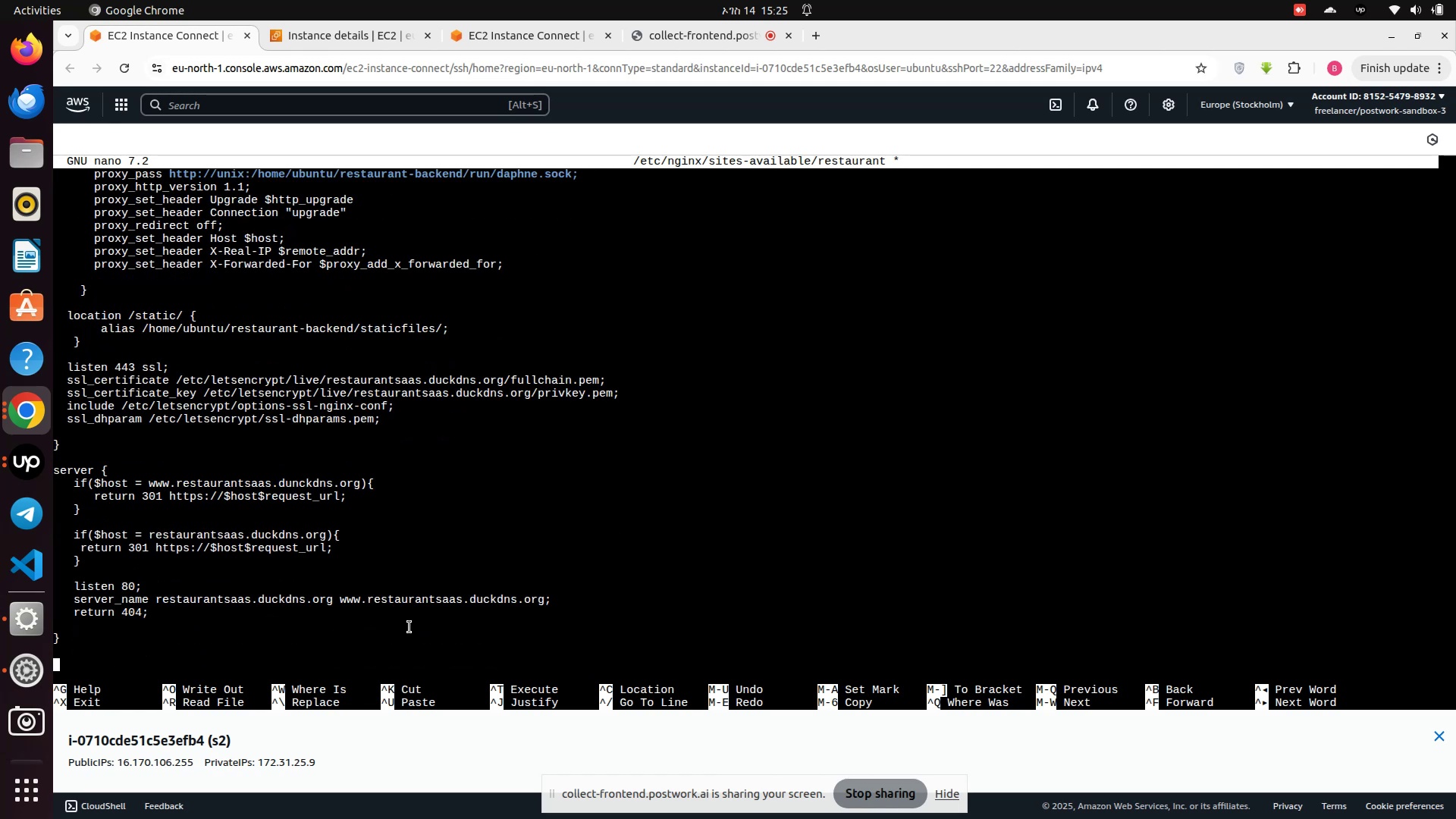 
key(ArrowDown)
 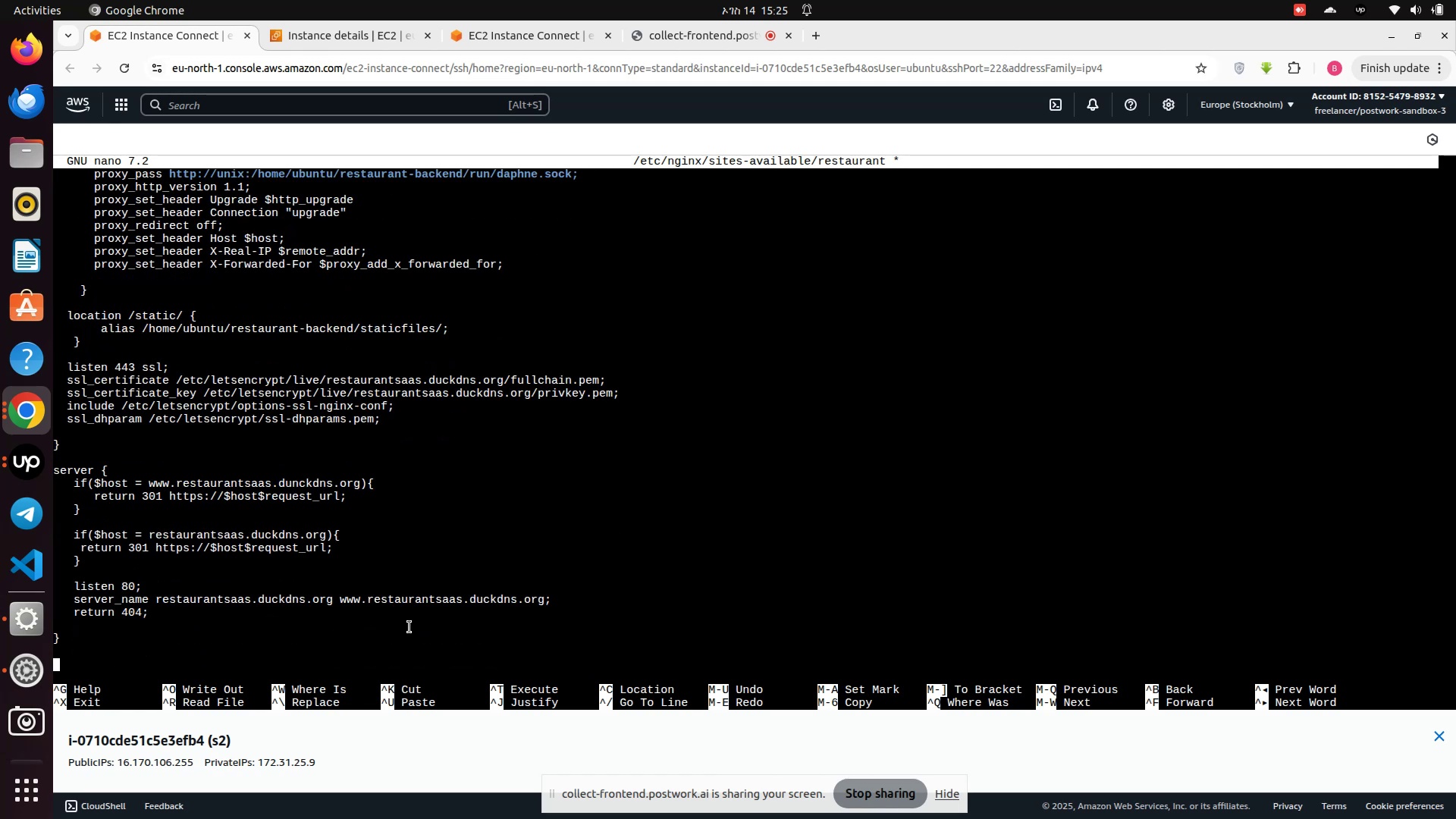 
key(ArrowDown)
 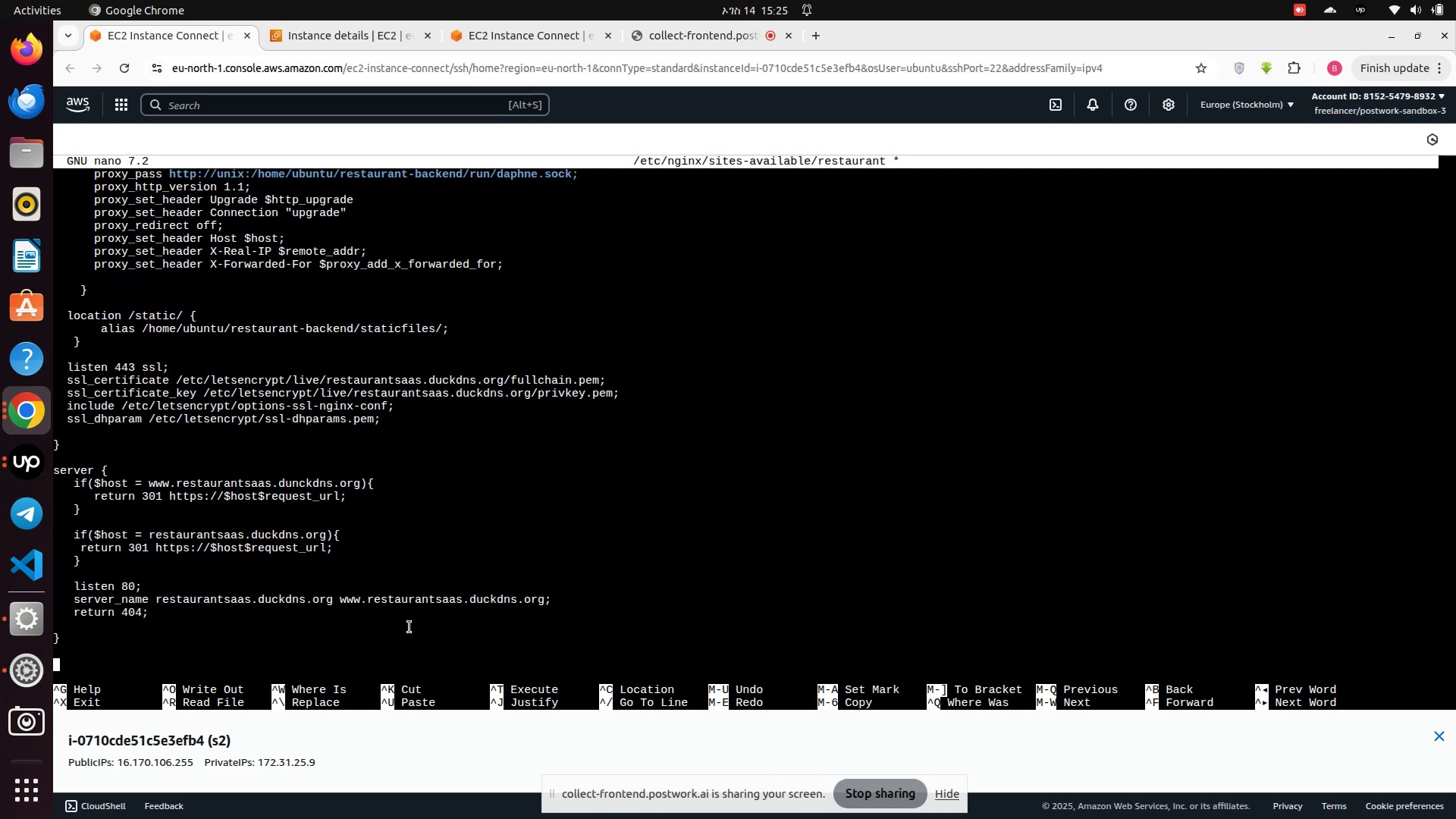 
key(ArrowDown)
 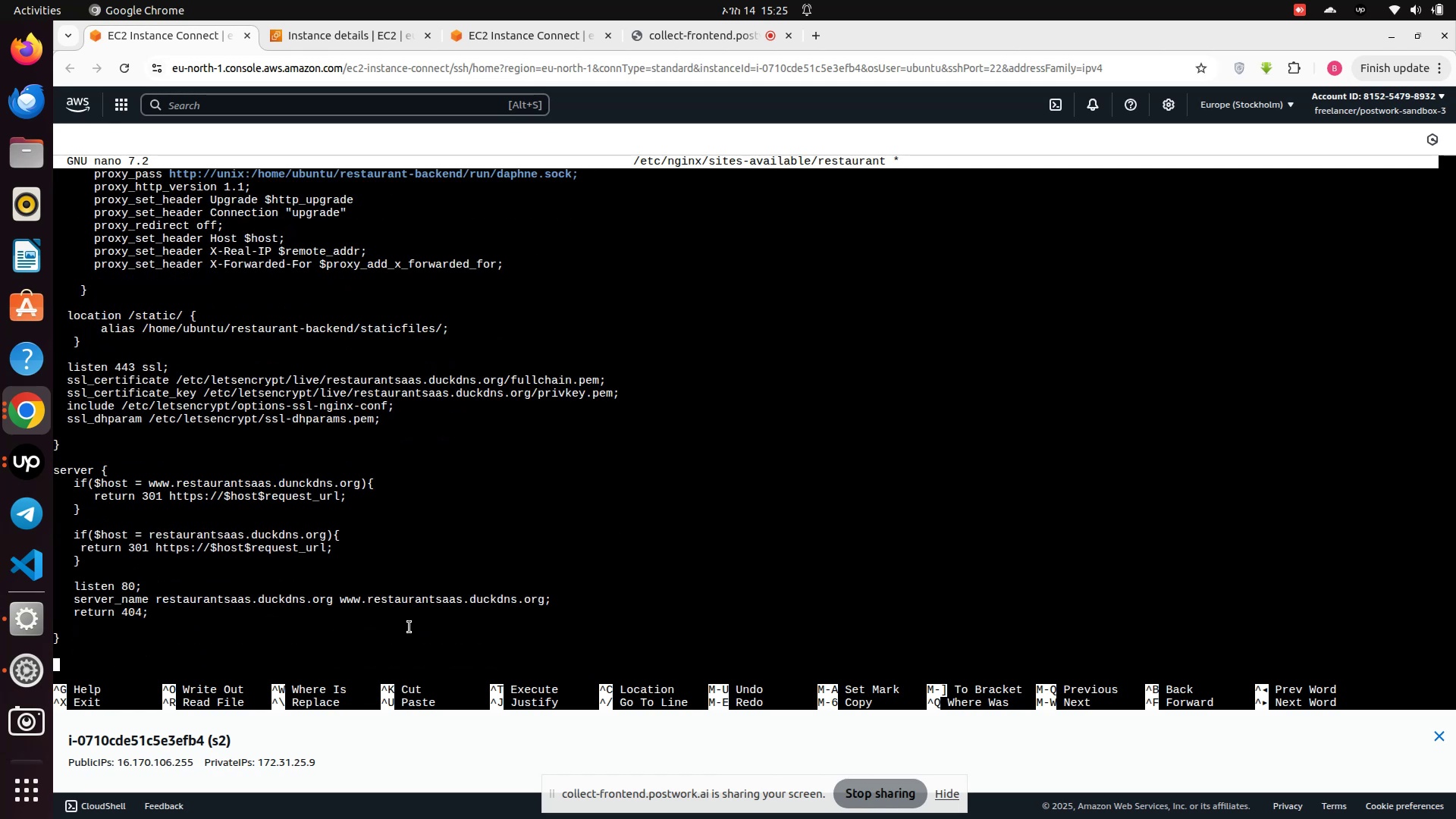 
key(ArrowDown)
 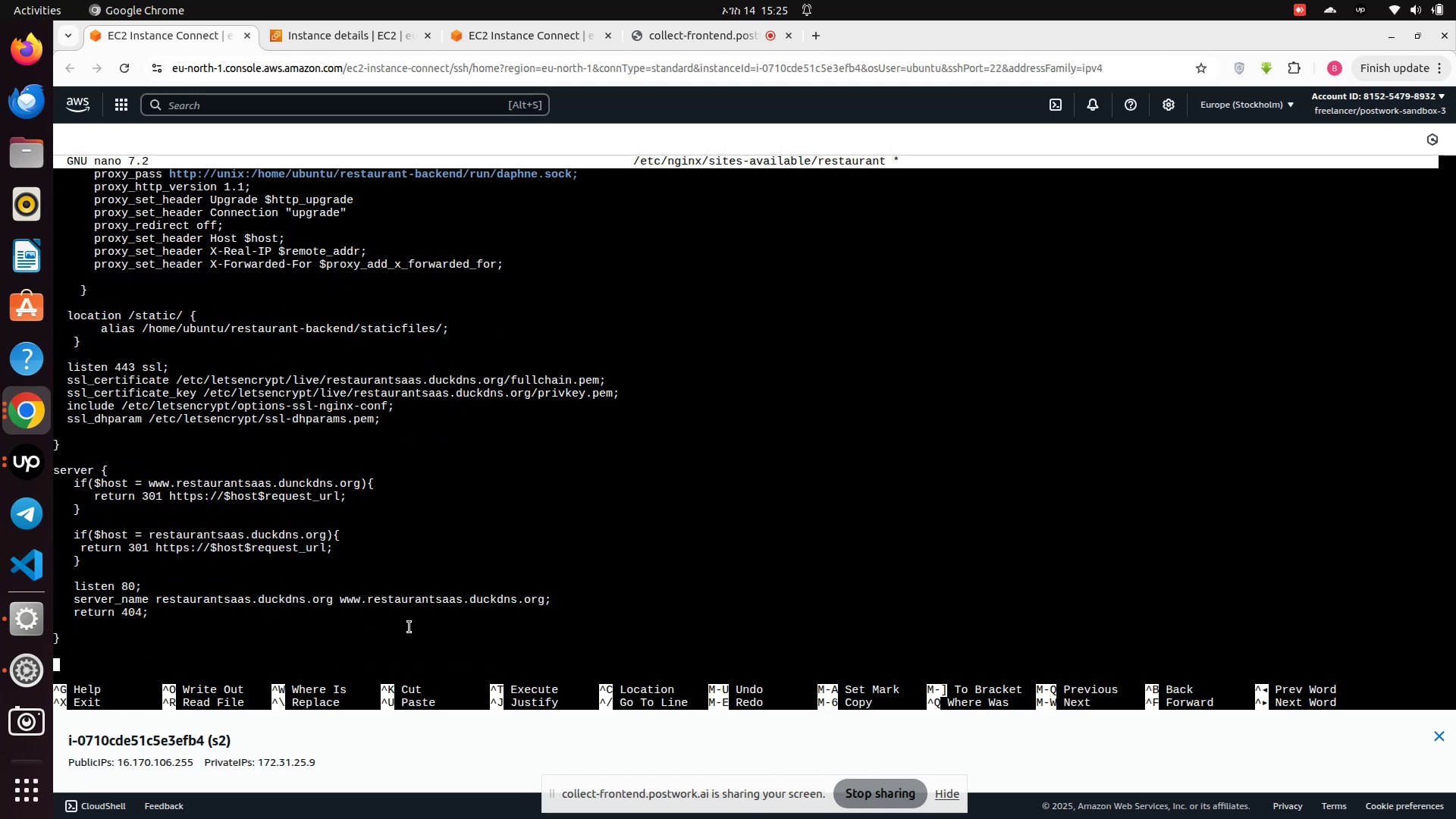 
key(ArrowDown)
 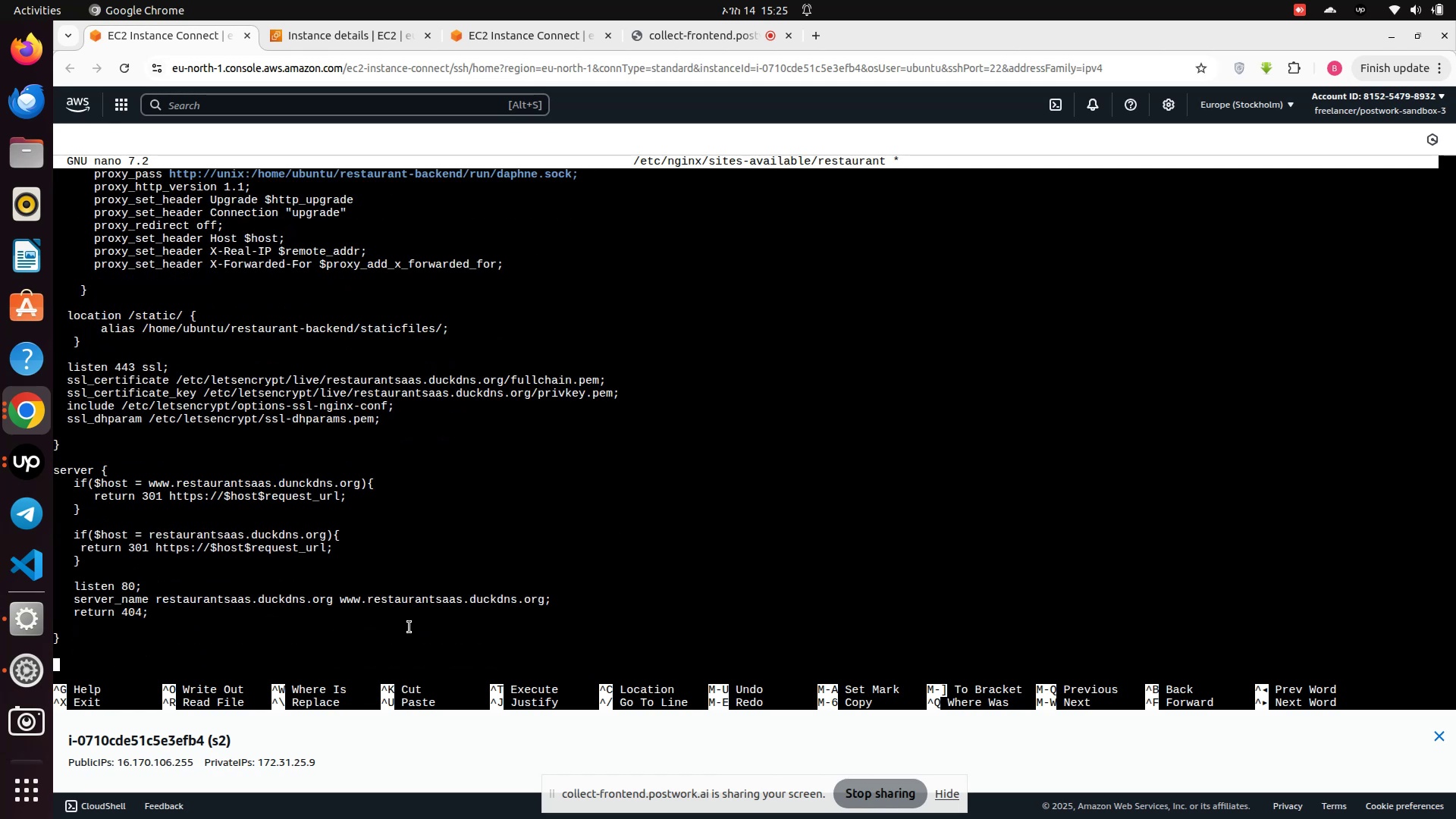 
key(ArrowDown)
 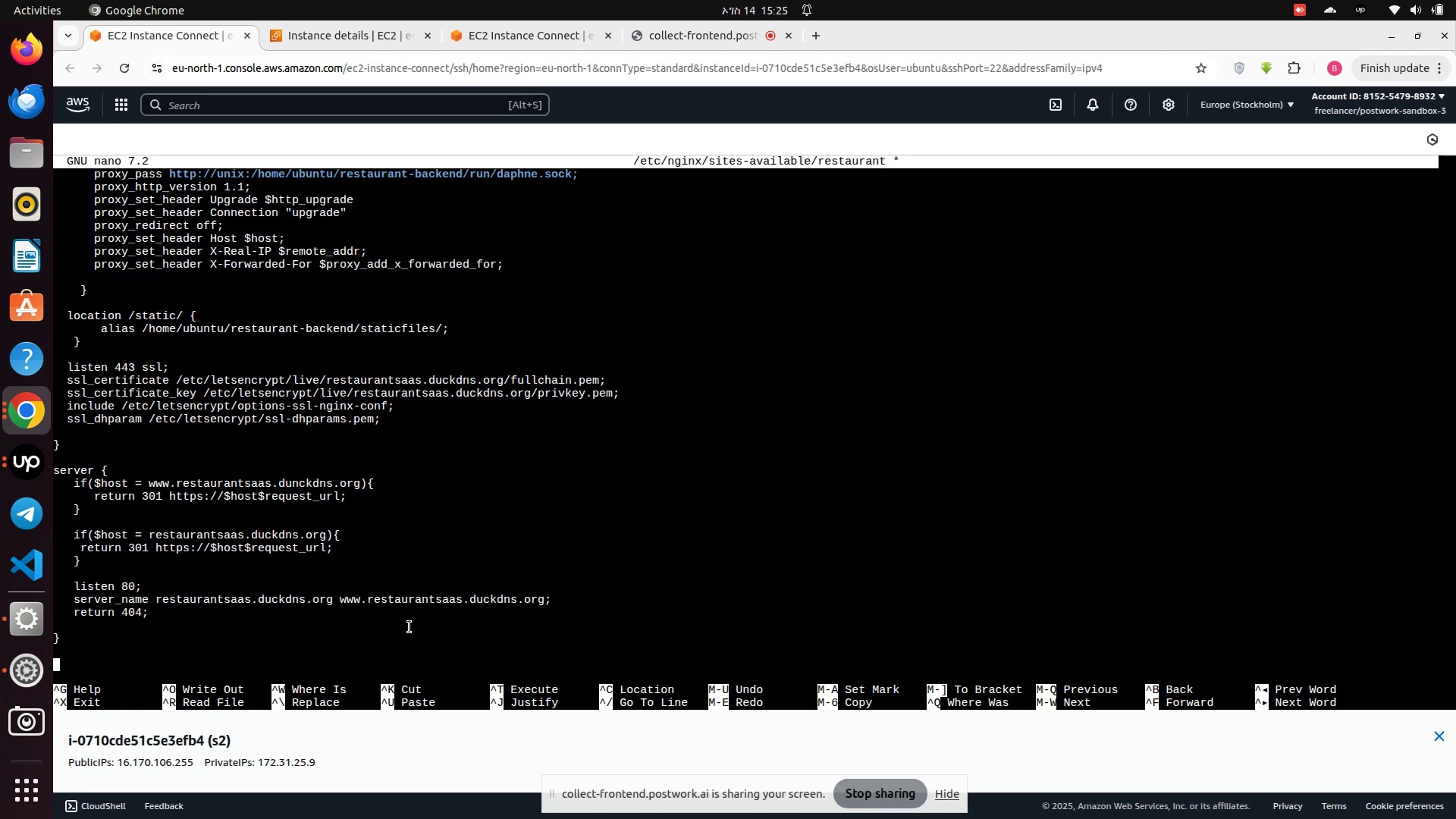 
key(Control+S)
 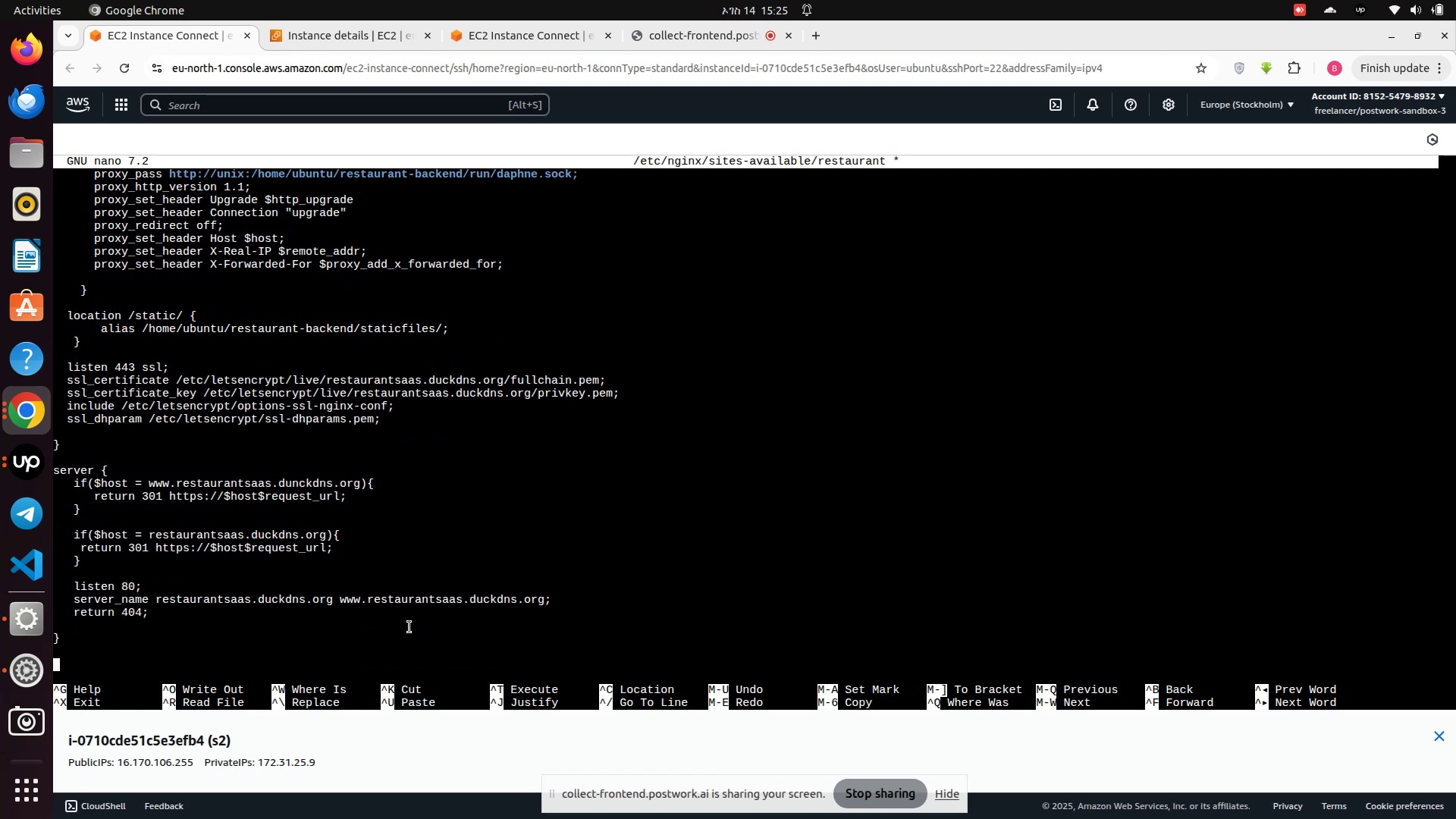 
key(Control+S)
 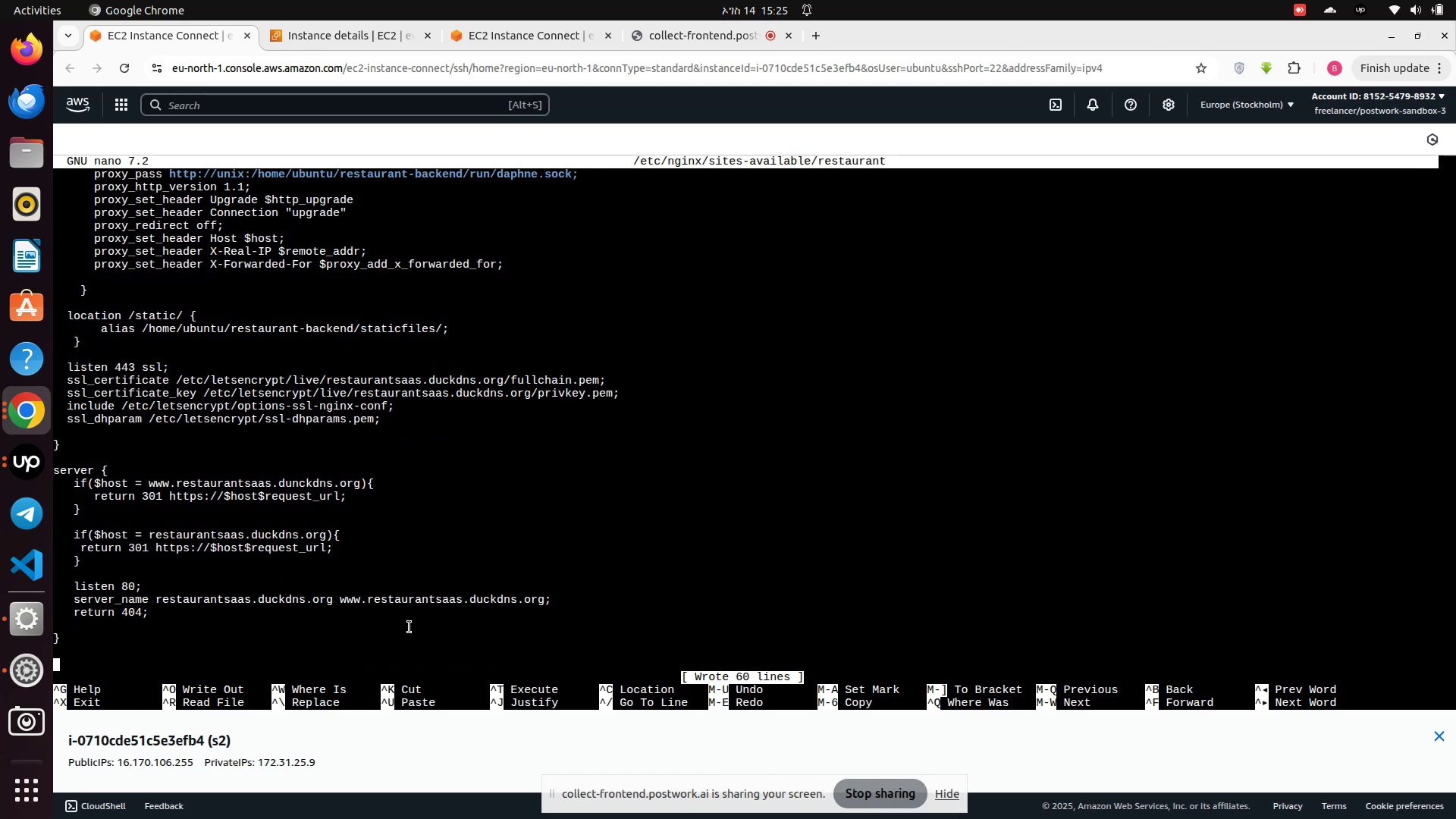 
key(Control+S)
 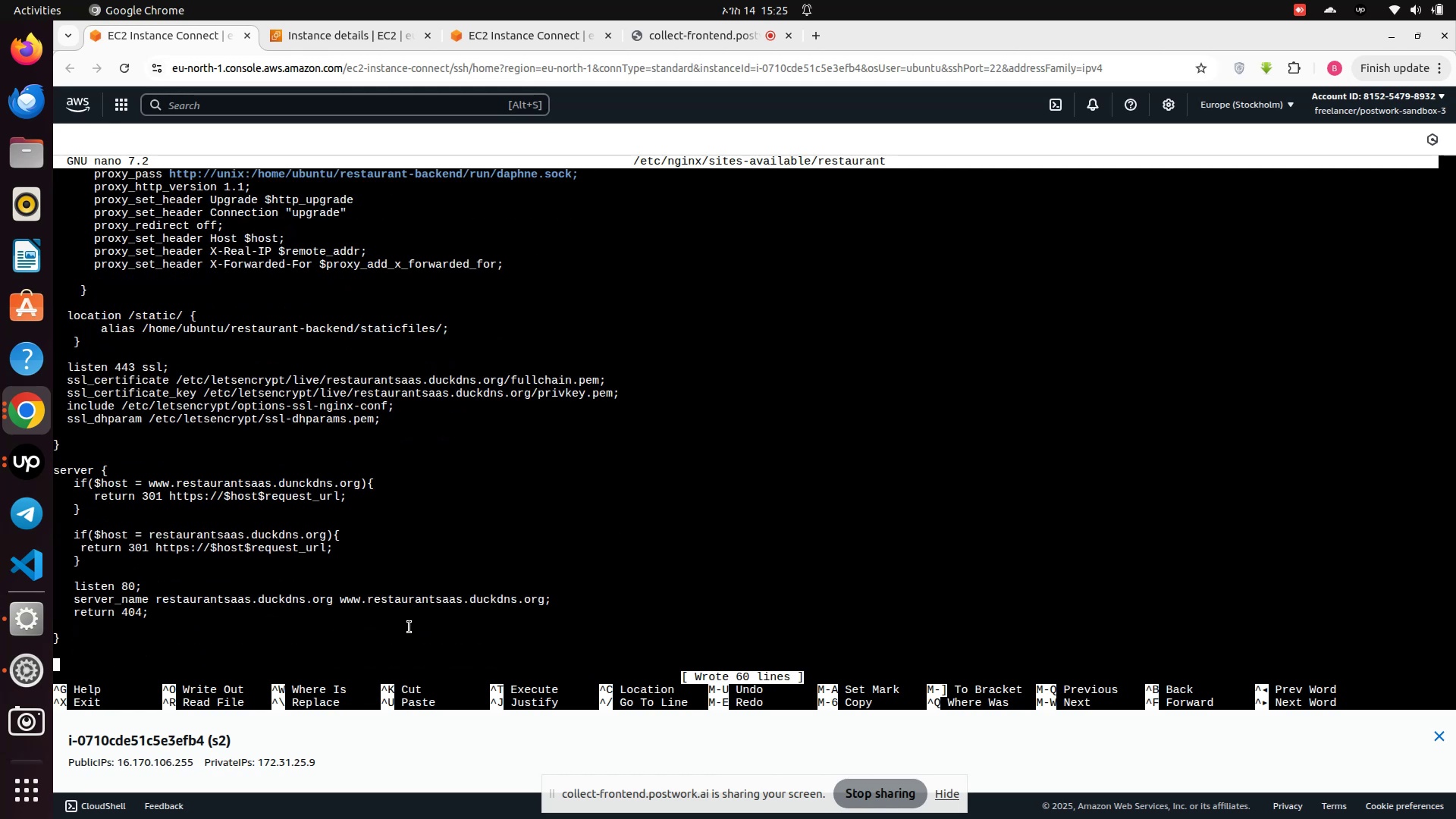 
key(Control+S)
 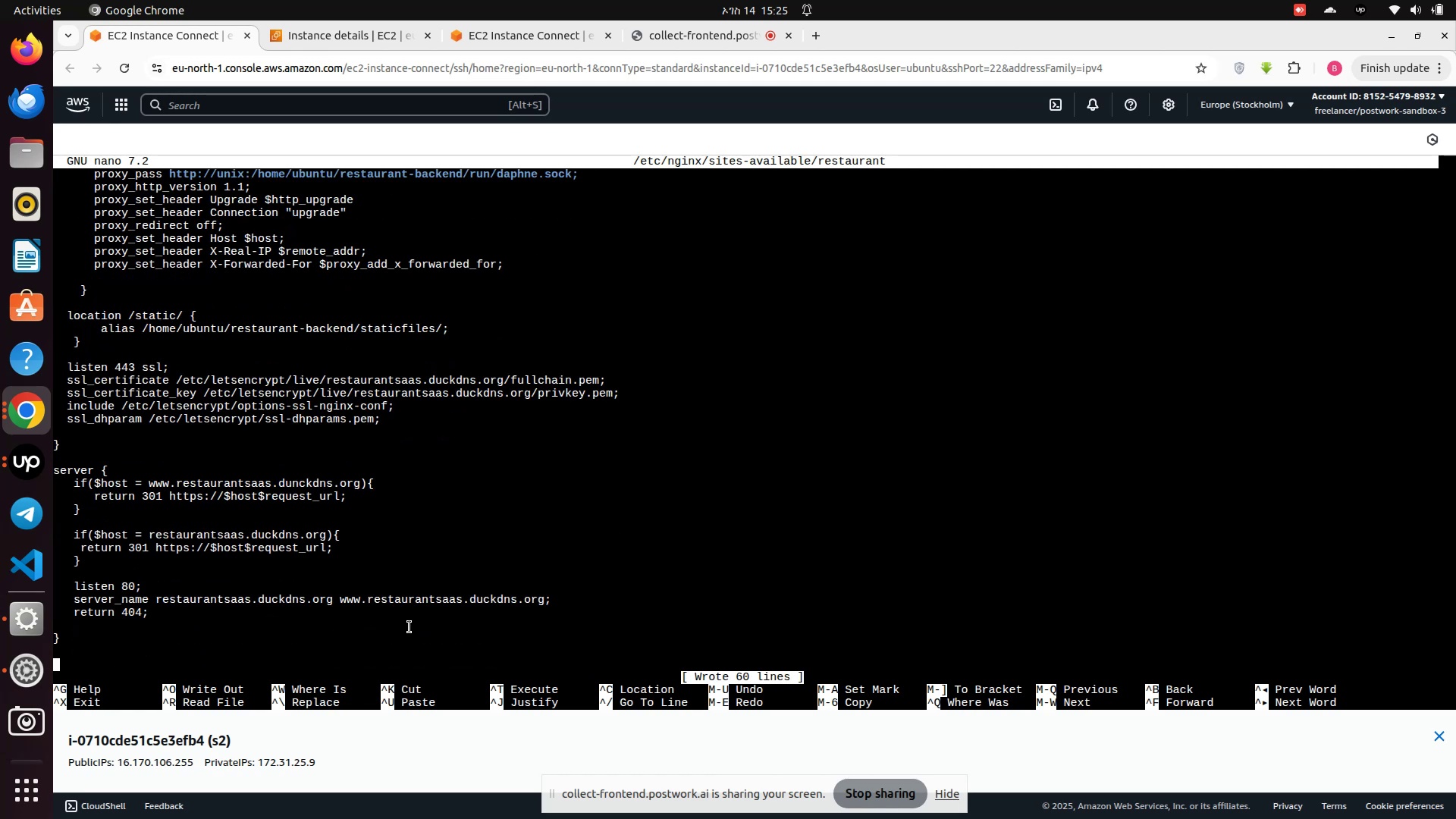 
key(Control+X)
 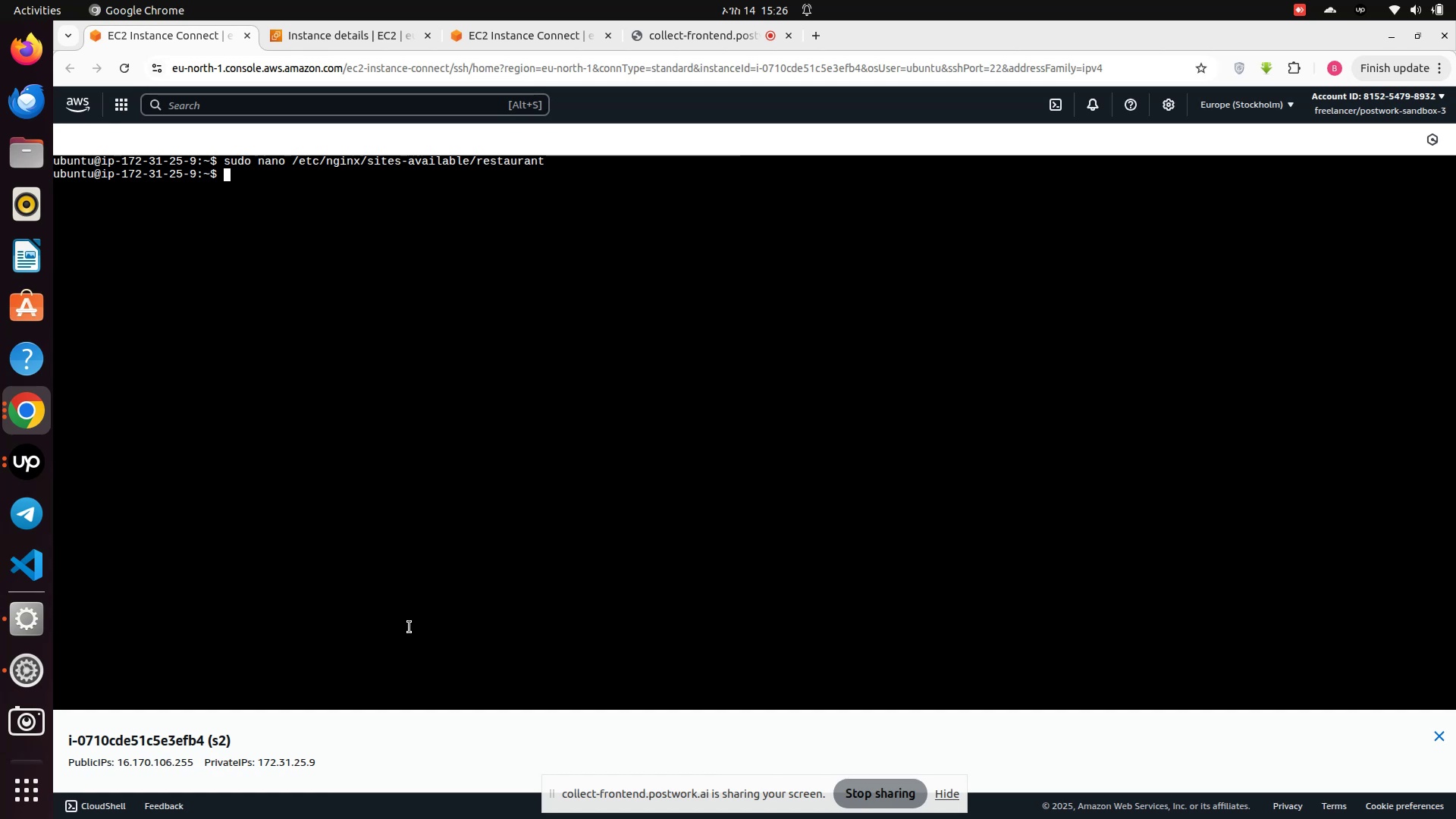 
wait(18.04)
 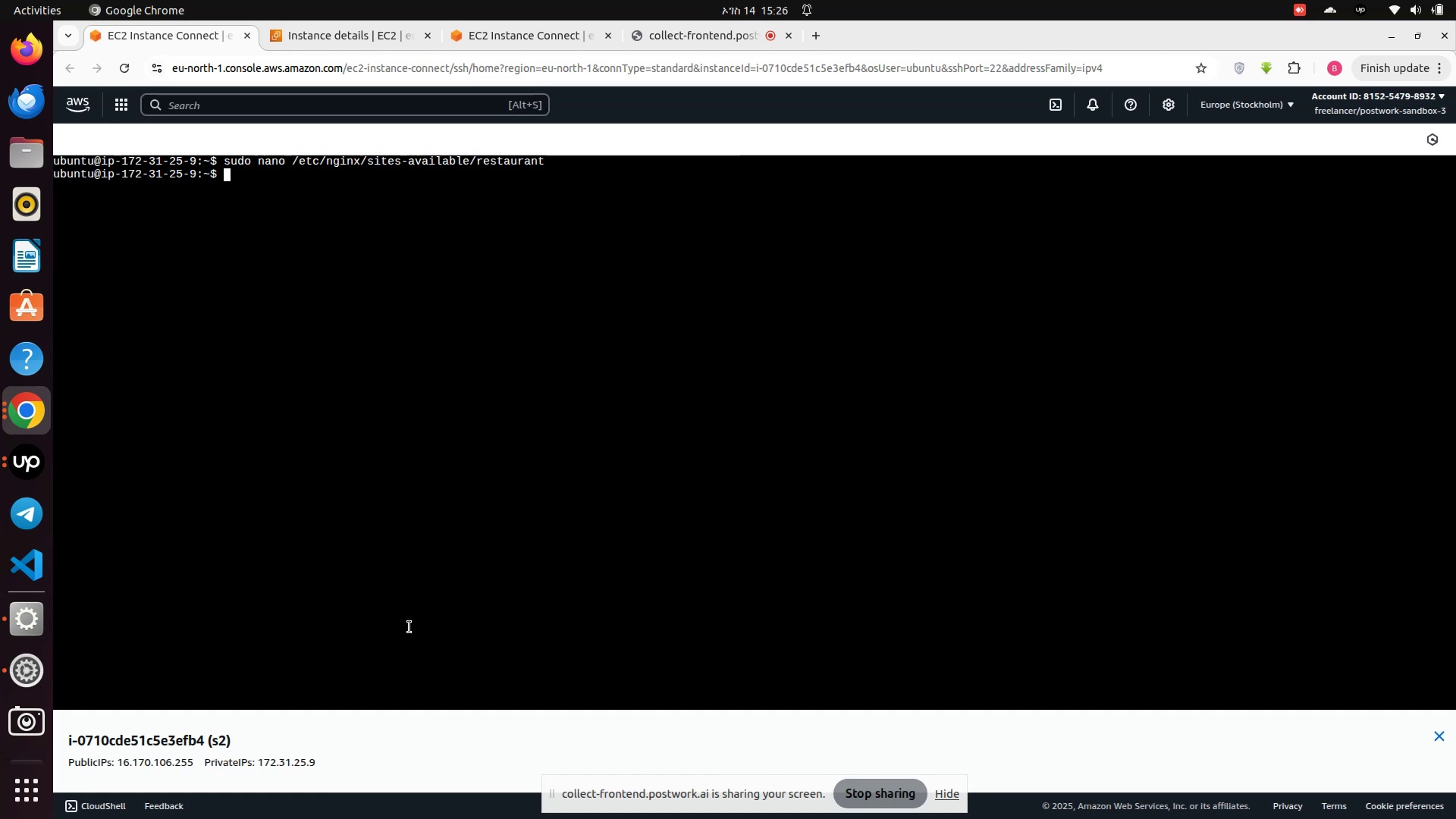 
type(sus)
key(Backspace)
type(do rm /etc)
key(Backspace)
key(Backspace)
key(Backspace)
key(Backspace)
key(Backspace)
key(Backspace)
key(Backspace)
type(ln -s /etc/ngi)
key(Tab)
type(si)
key(Tab)
type(a)
key(Tab)
type(re)
key(Tab)
type(/et)
key(Backspace)
key(Backspace)
key(Backspace)
type( /et)
key(Tab)
 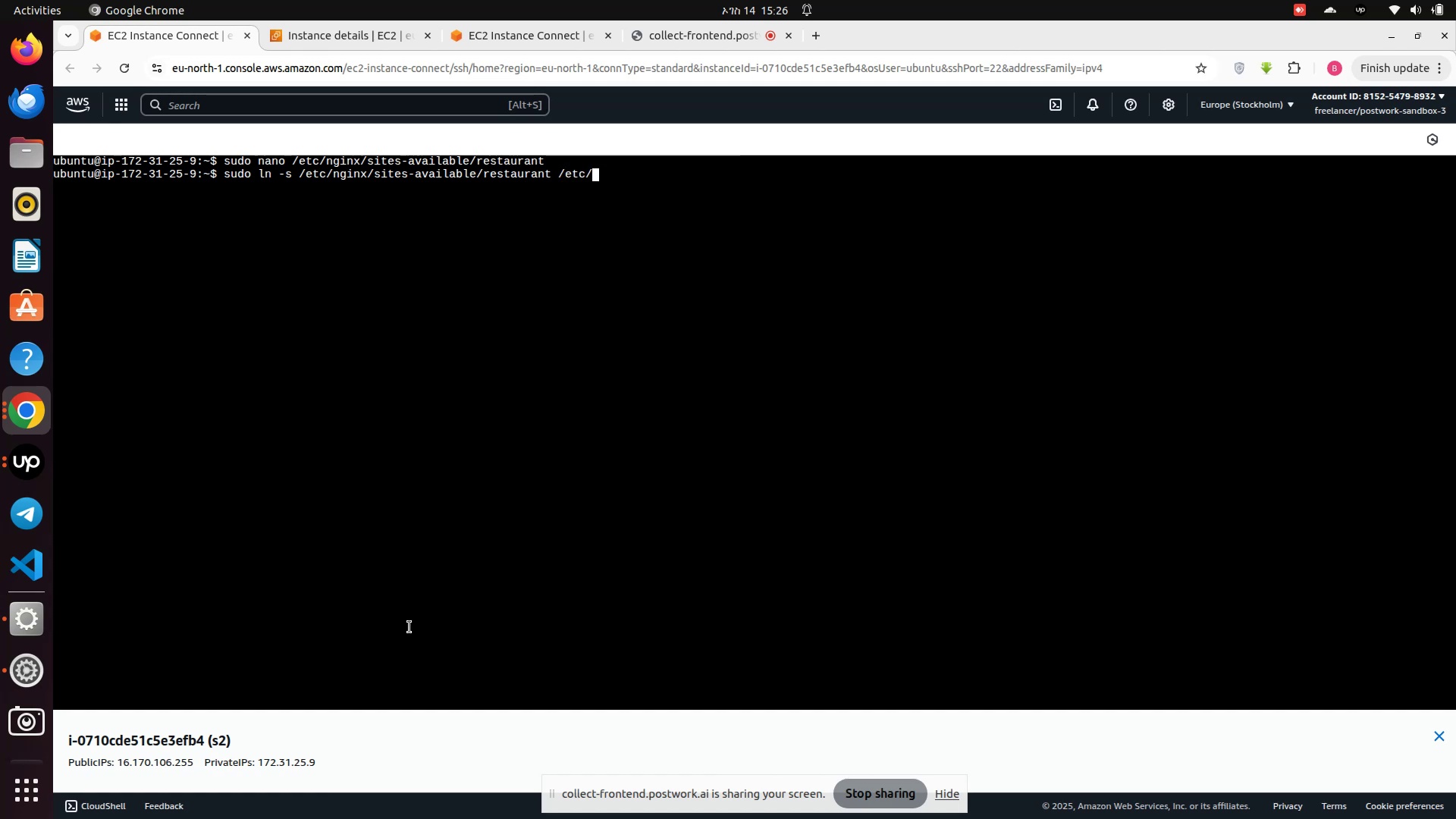 
type(ngi)
key(Tab)
 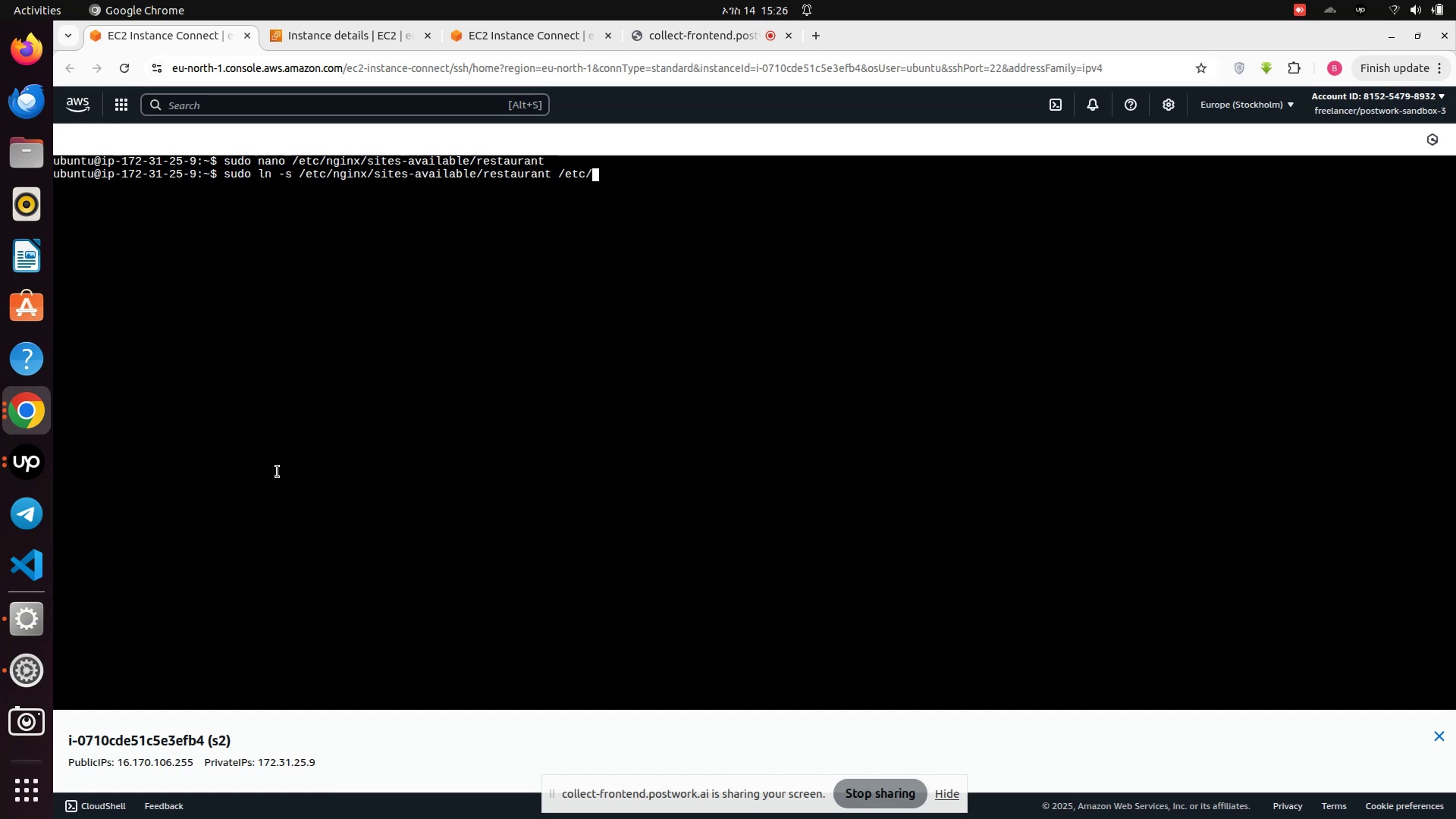 
left_click([598, 177])
 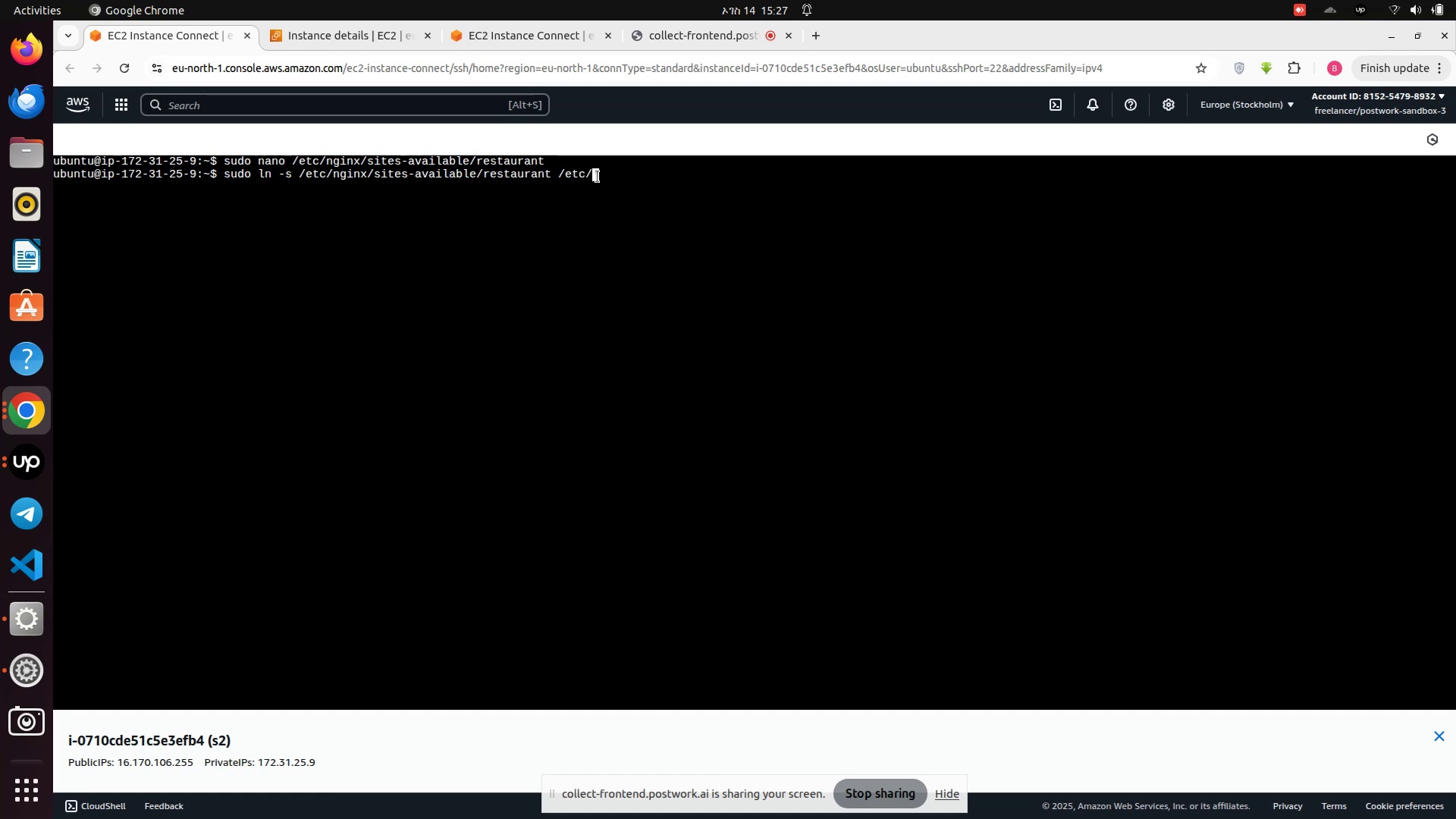 
type(ng)
key(Tab)
key(Tab)
 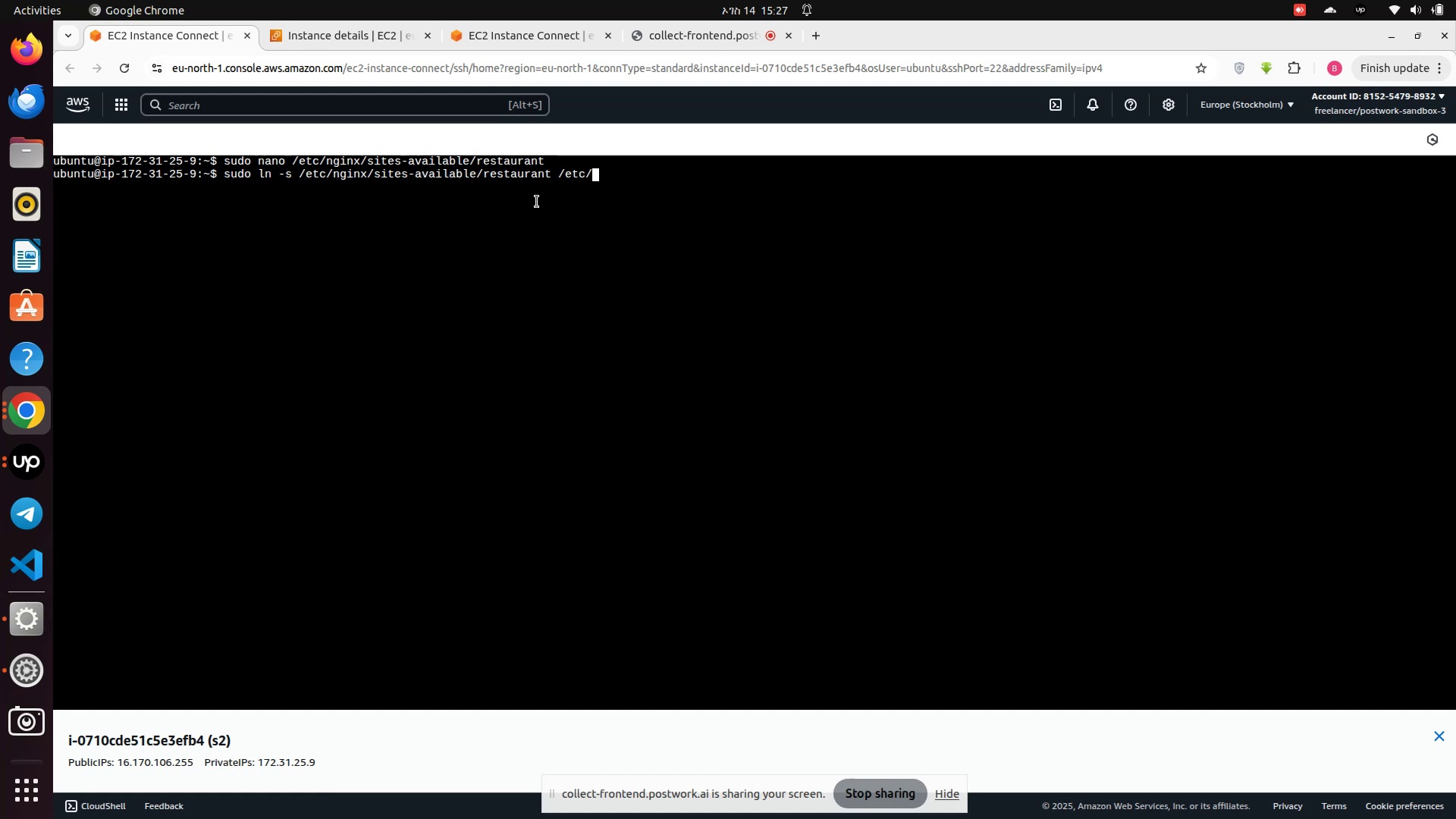 
left_click([224, 256])
 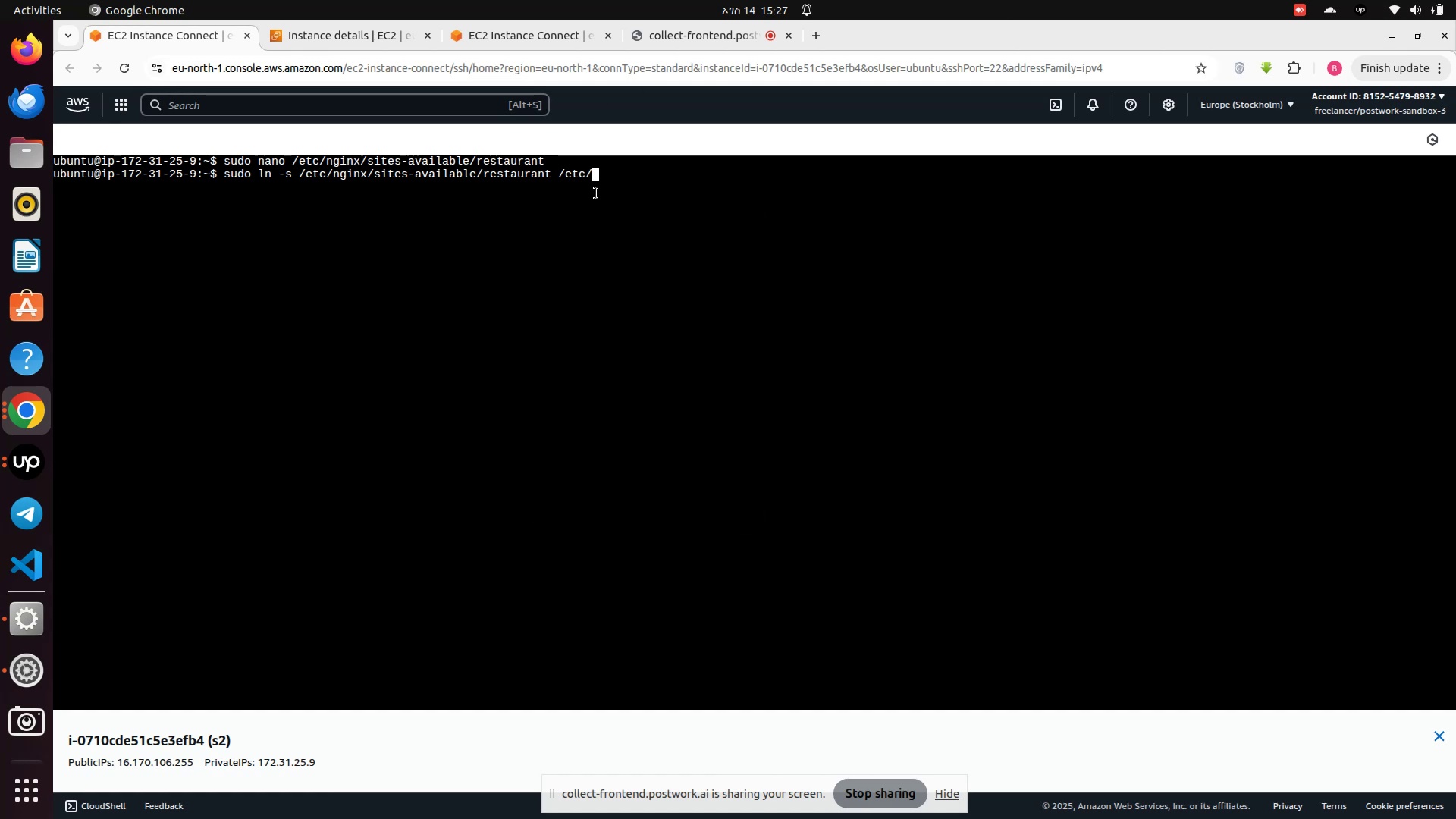 
left_click([595, 180])
 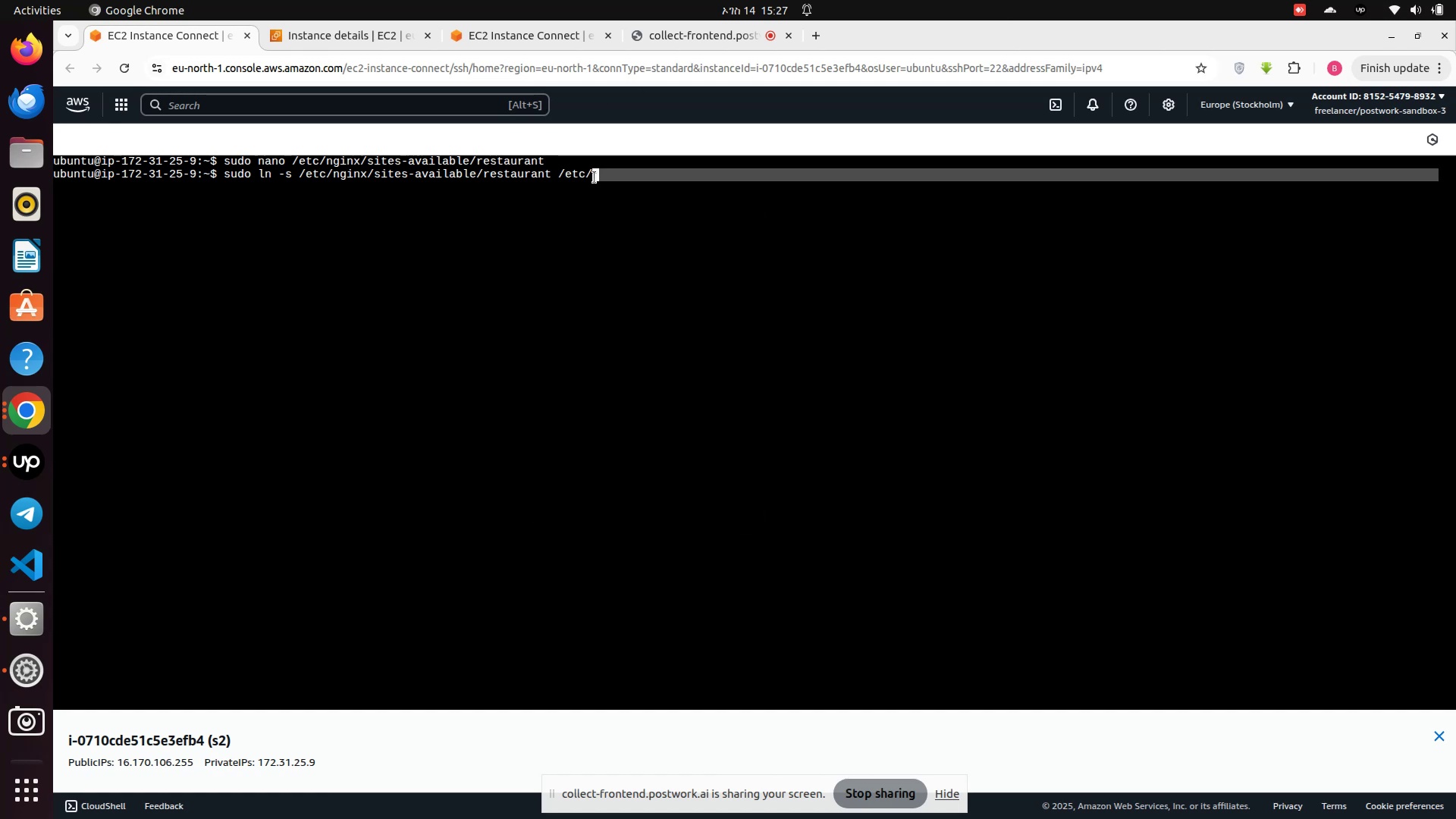 
double_click([595, 177])
 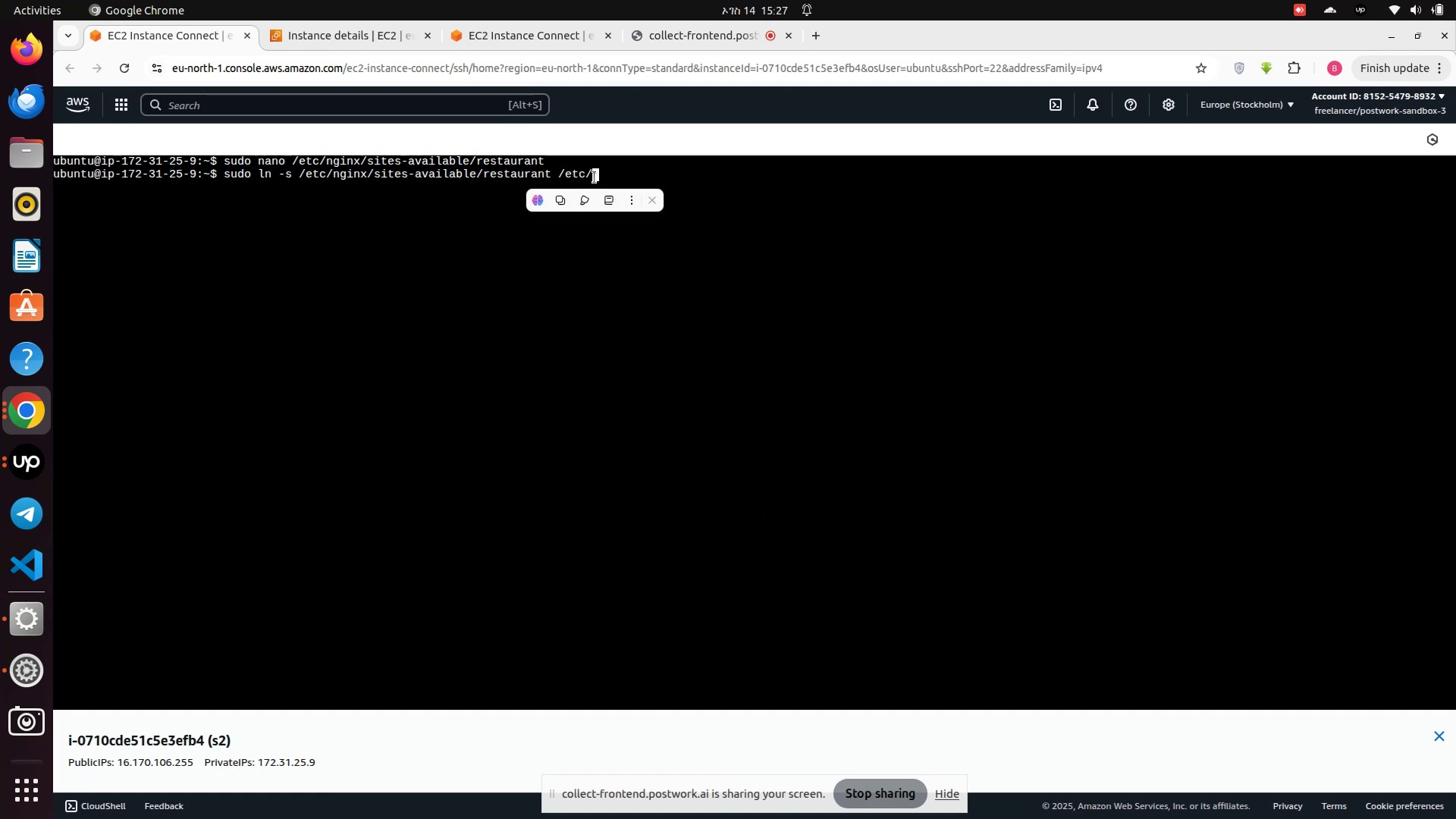 
left_click([595, 177])
 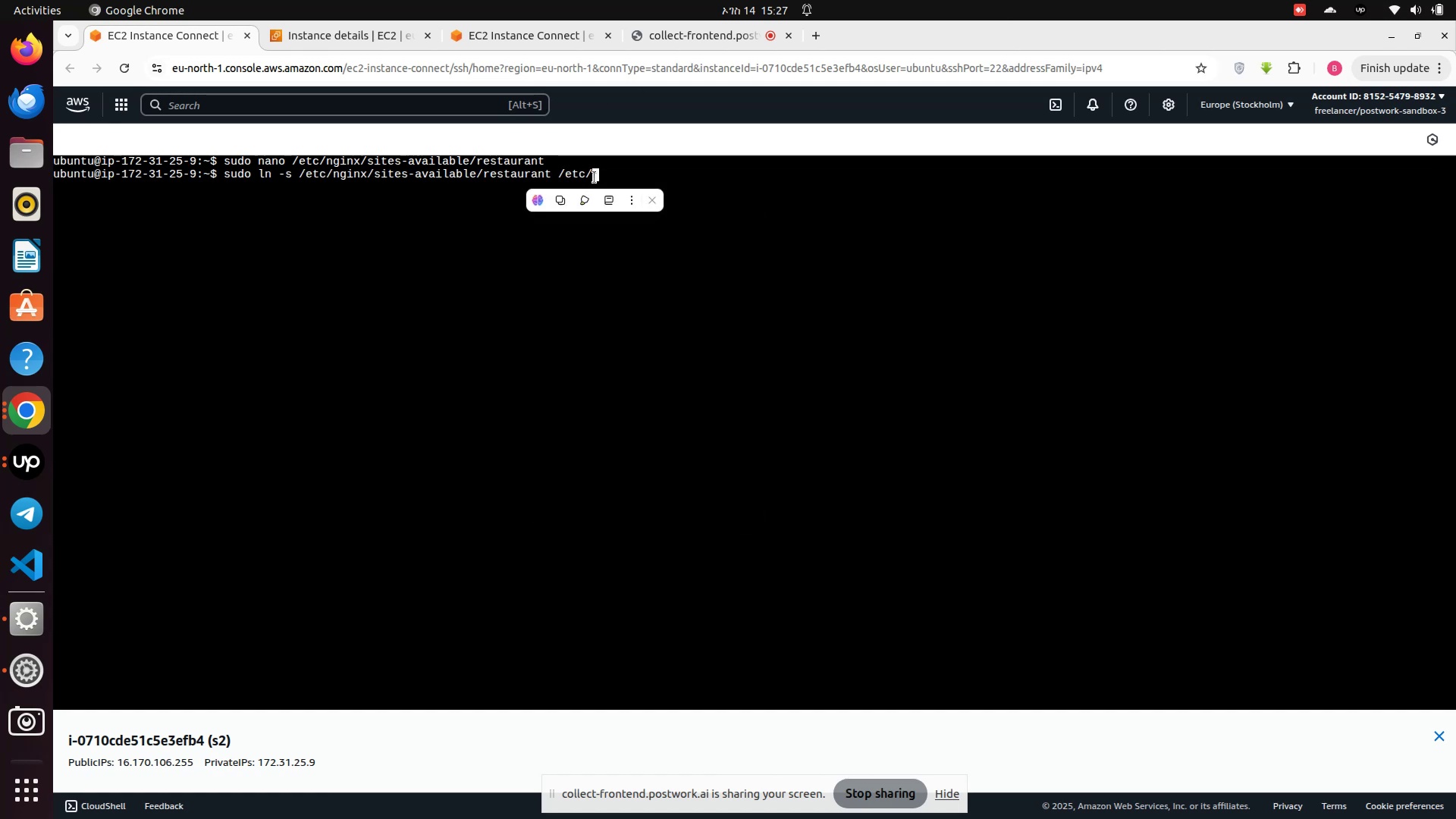 
key(Space)
 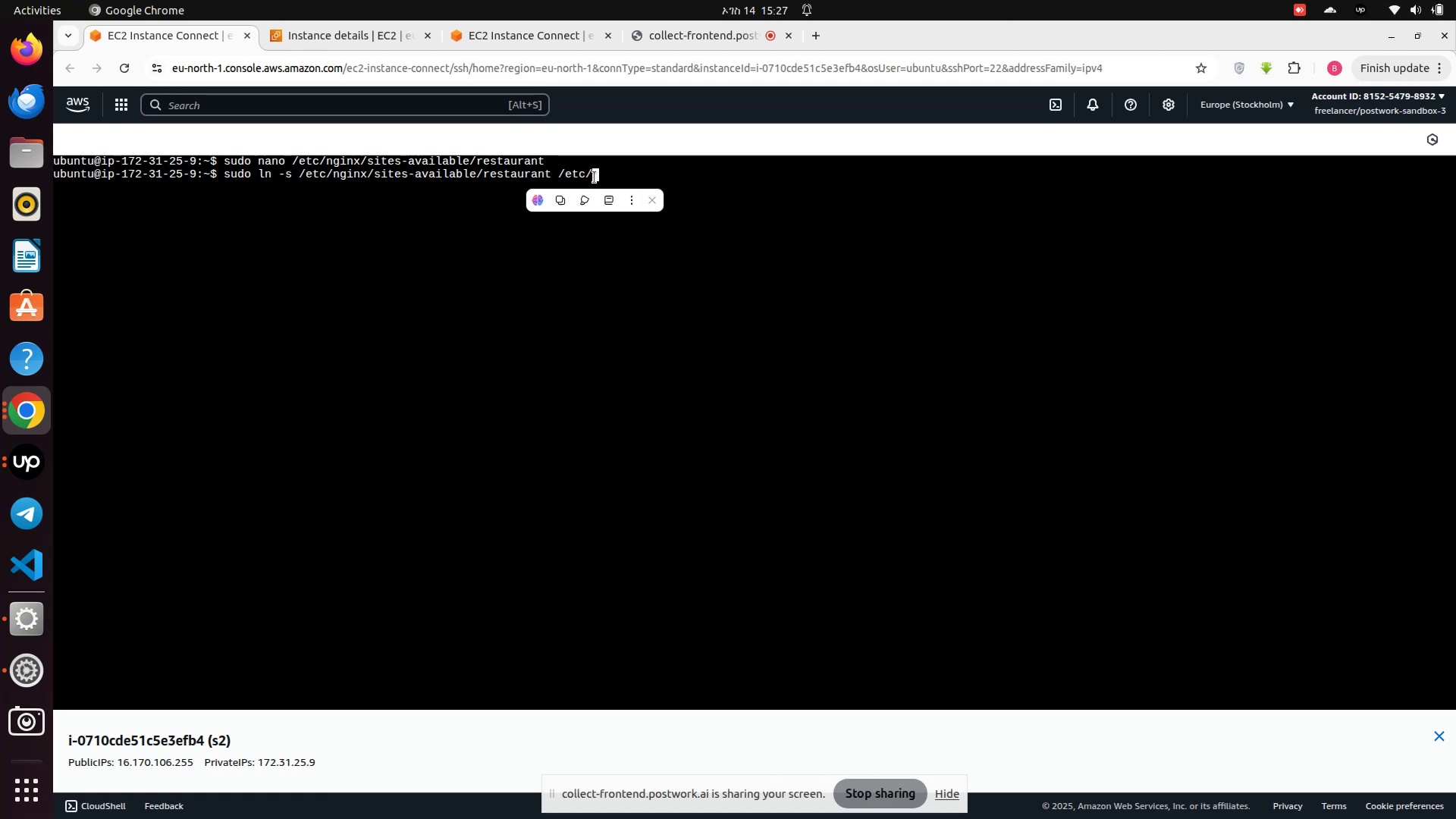 
key(Space)
 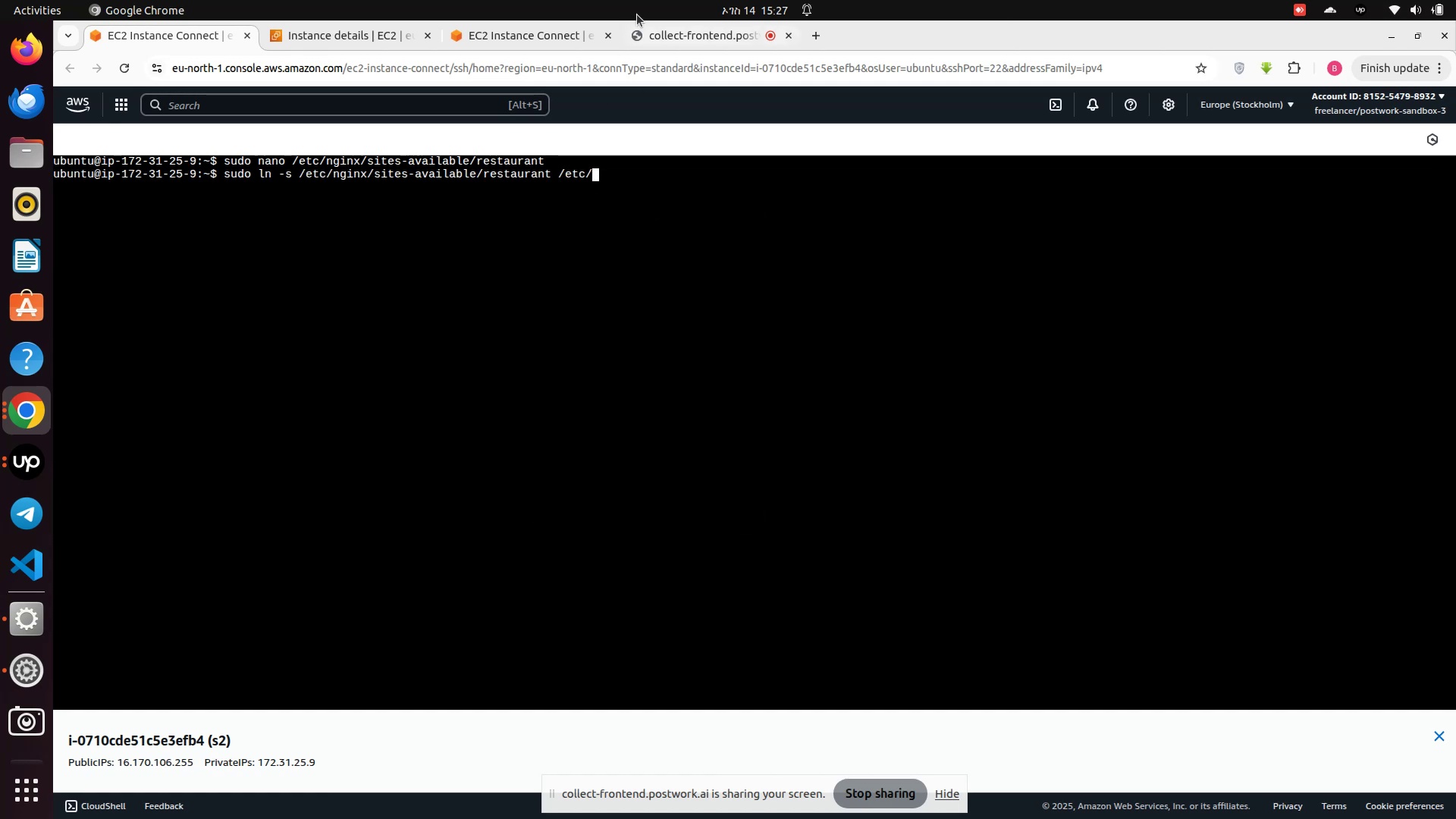 
left_click([646, 38])
 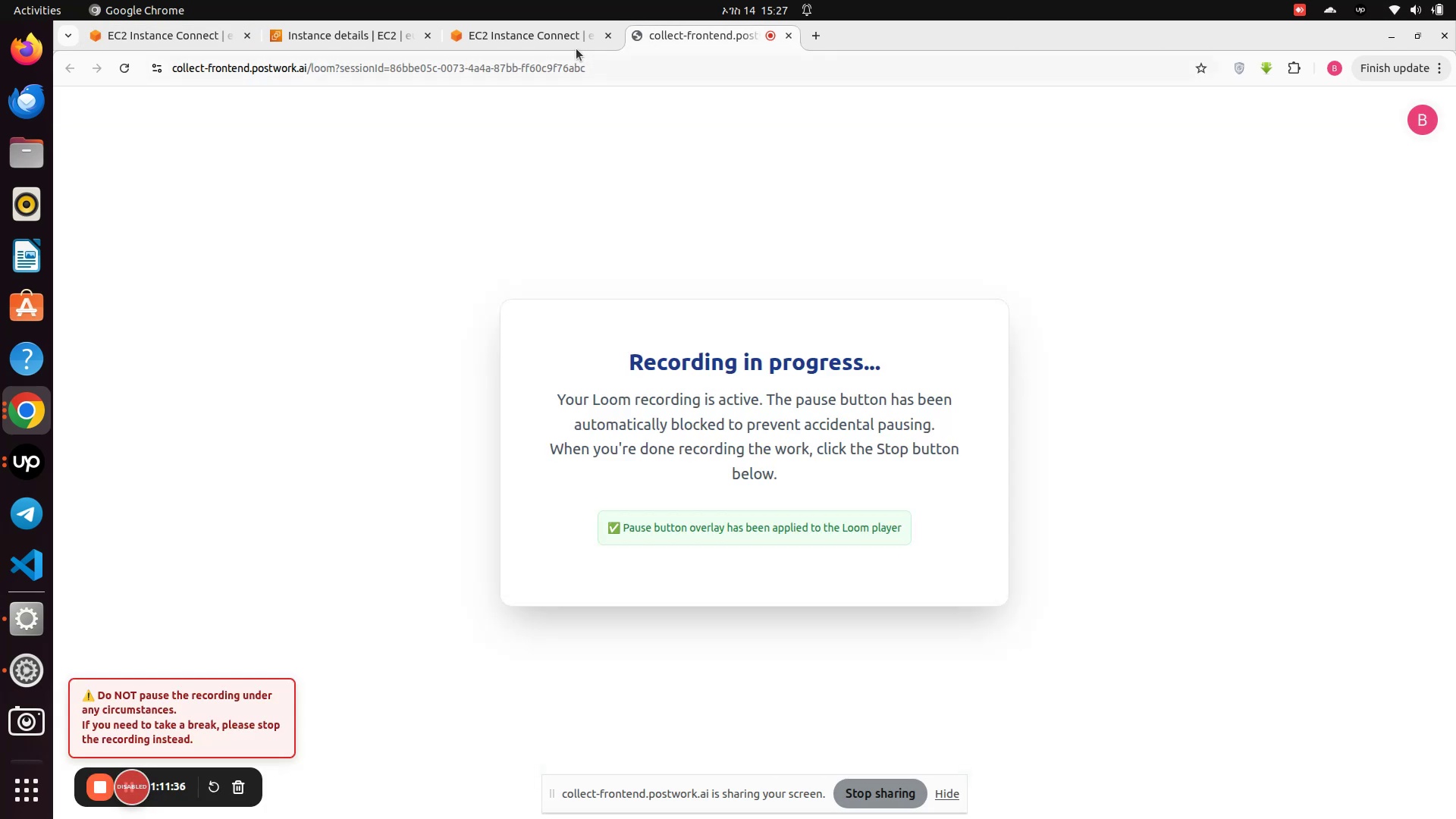 
left_click([491, 37])
 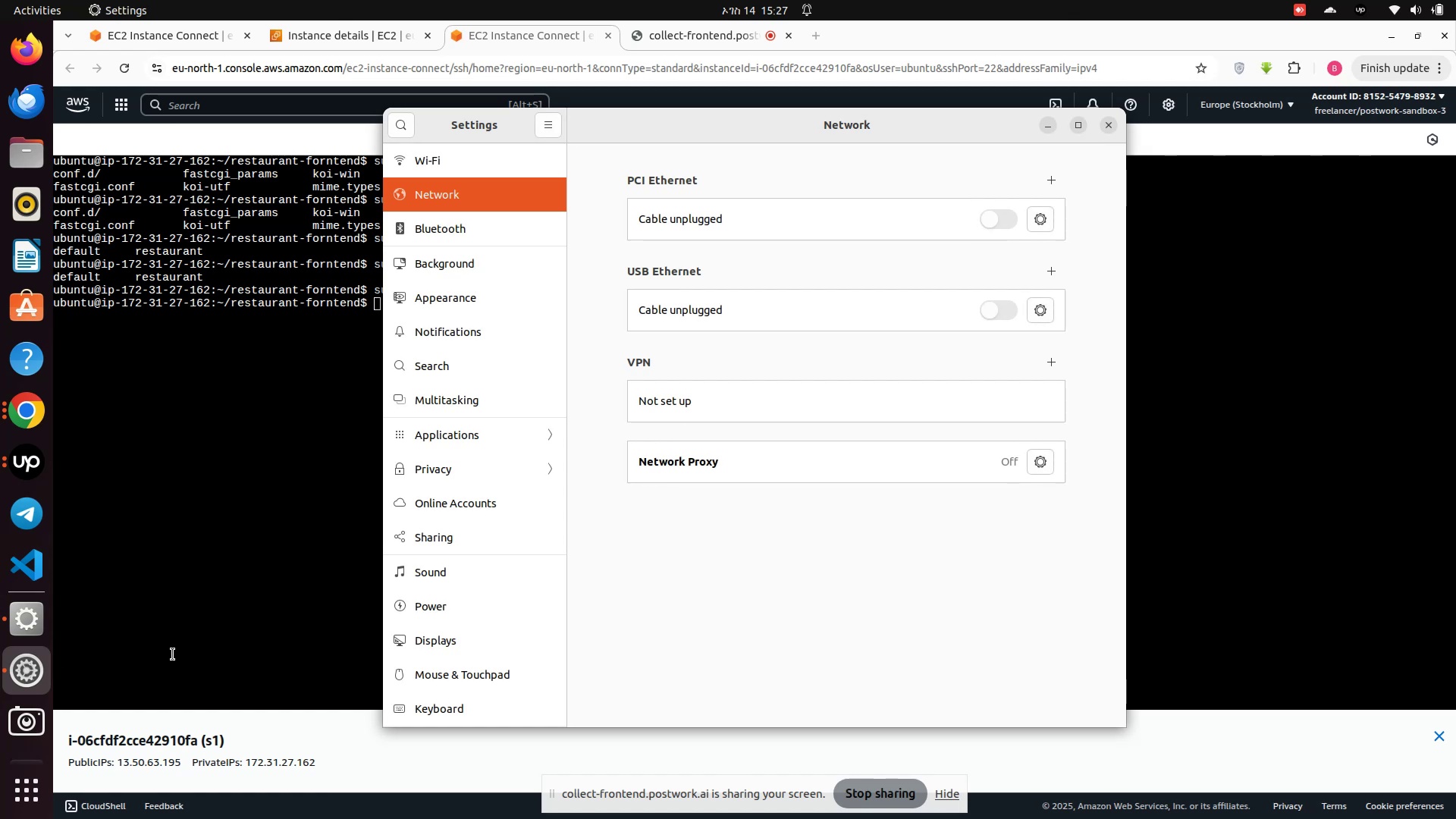 
left_click([24, 617])
 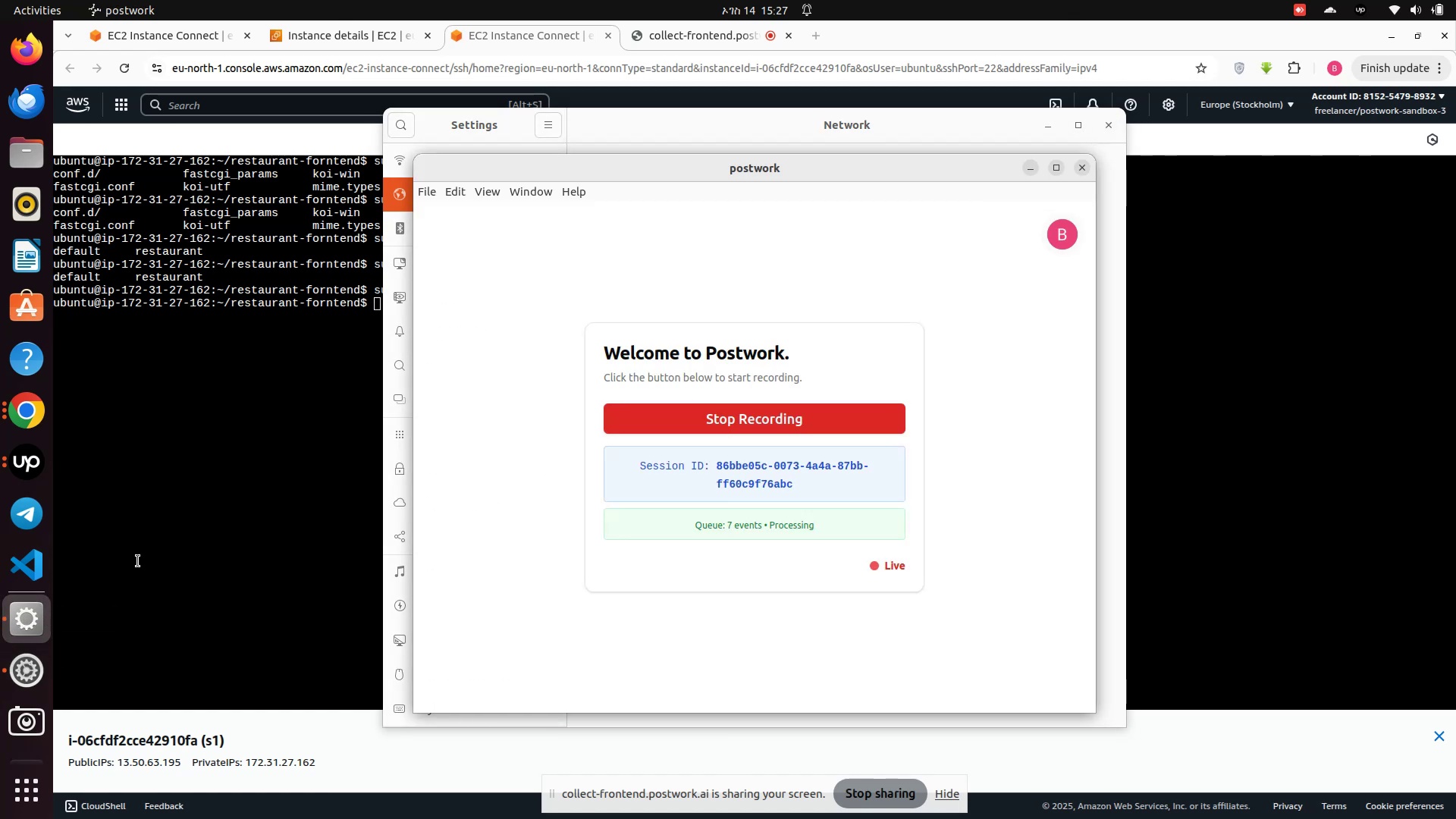 
left_click([185, 524])
 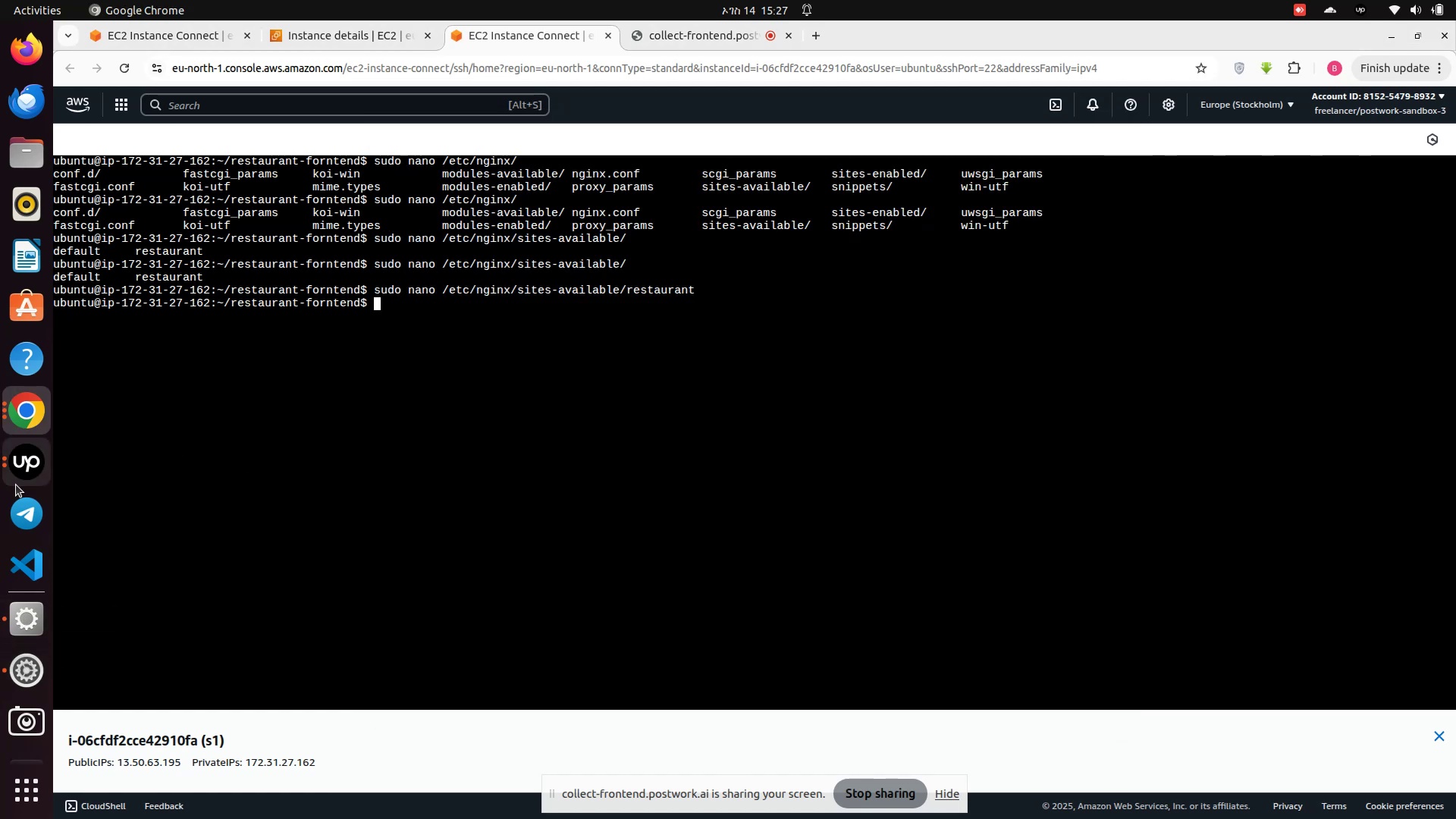 
left_click([33, 475])
 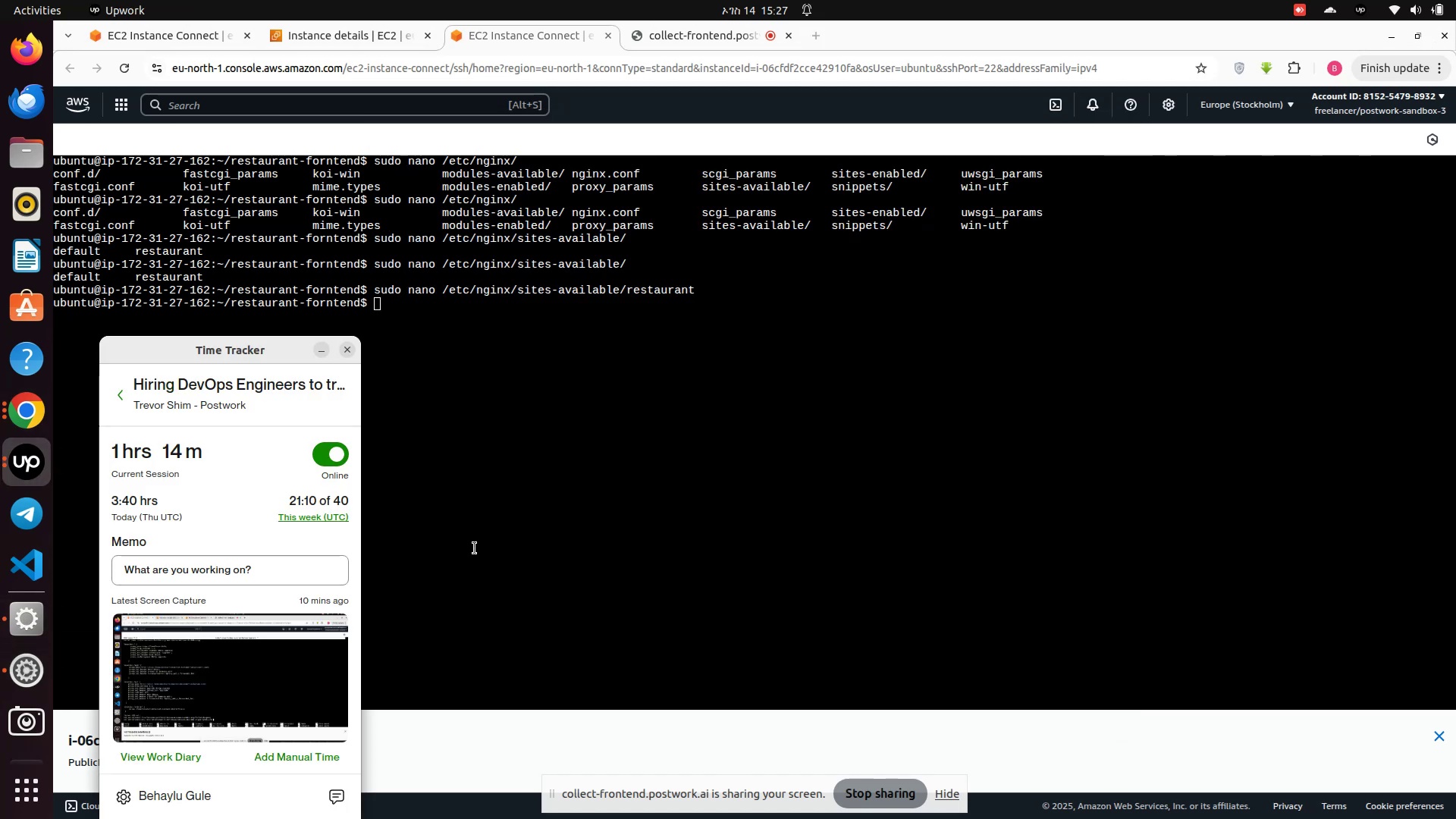 
left_click([475, 544])
 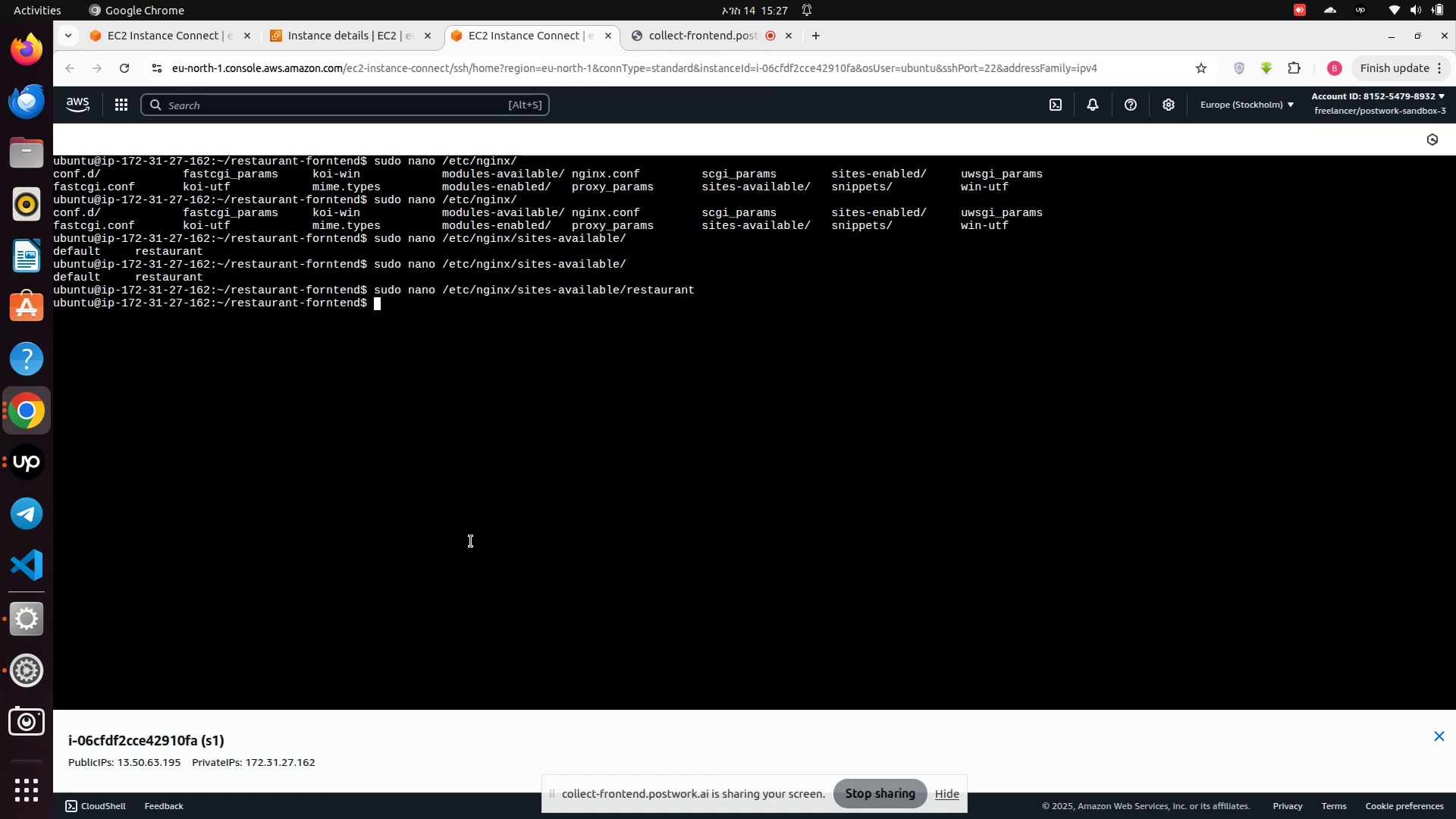 
wait(14.16)
 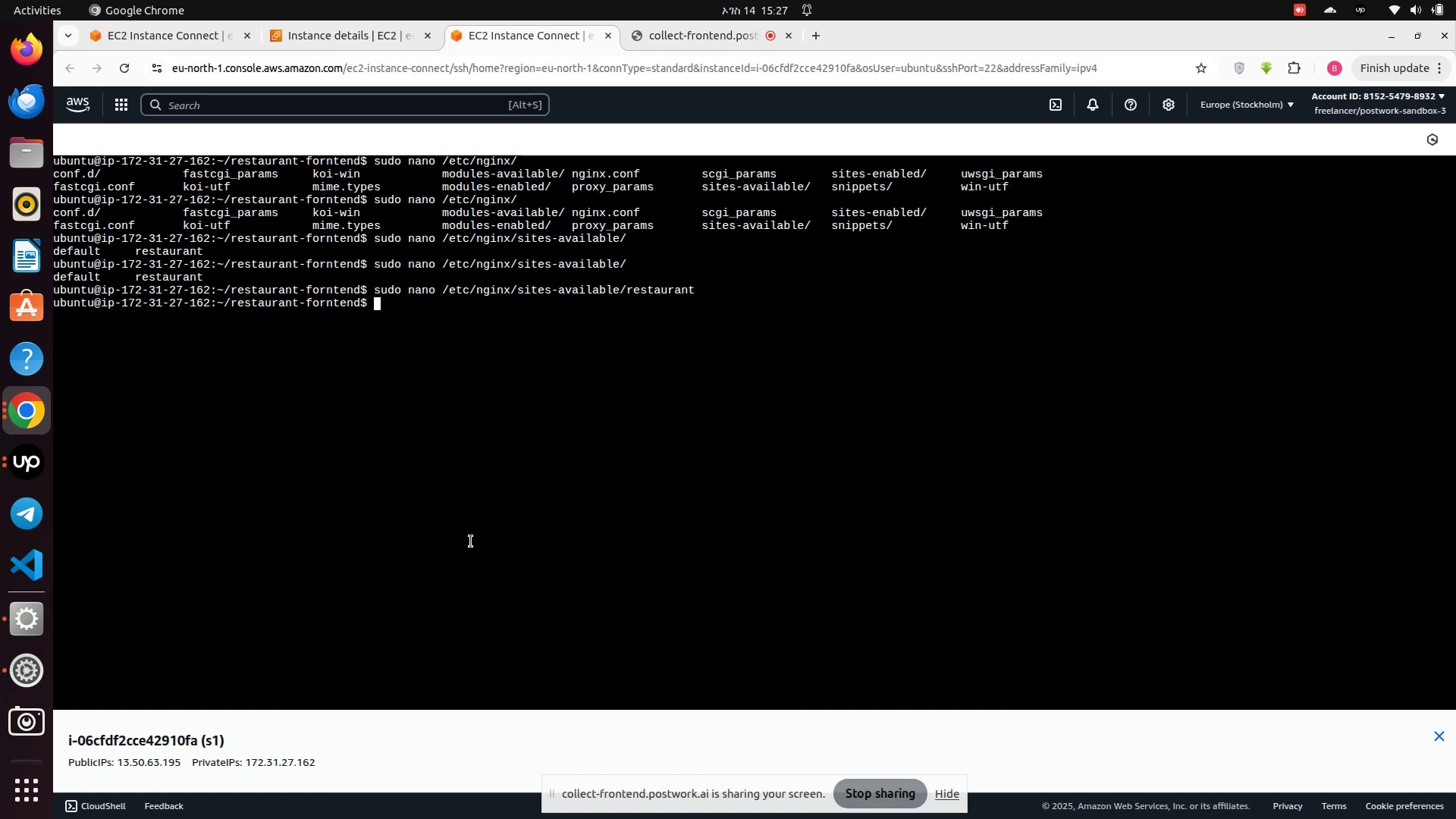 
left_click([42, 478])
 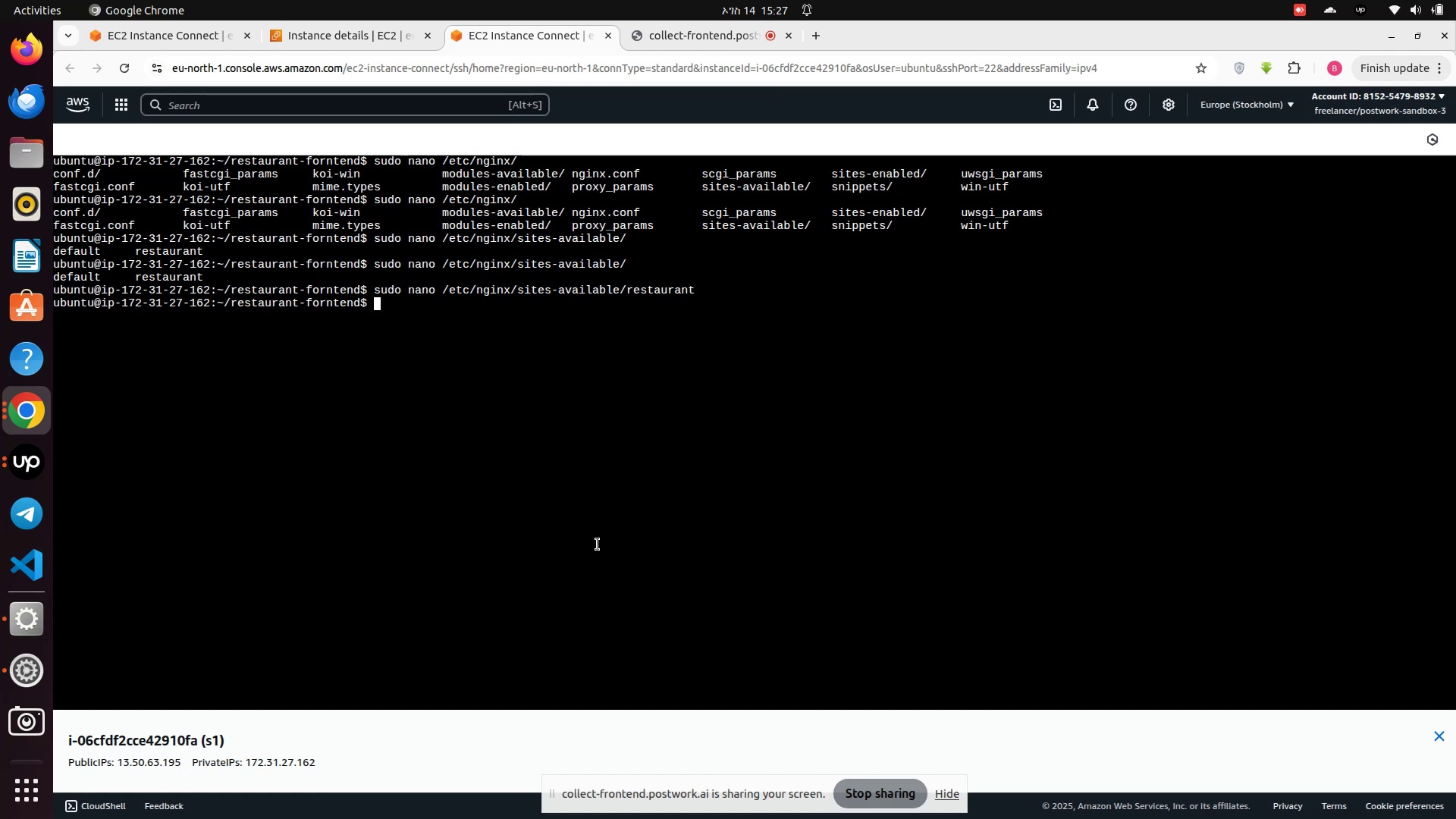 
wait(14.64)
 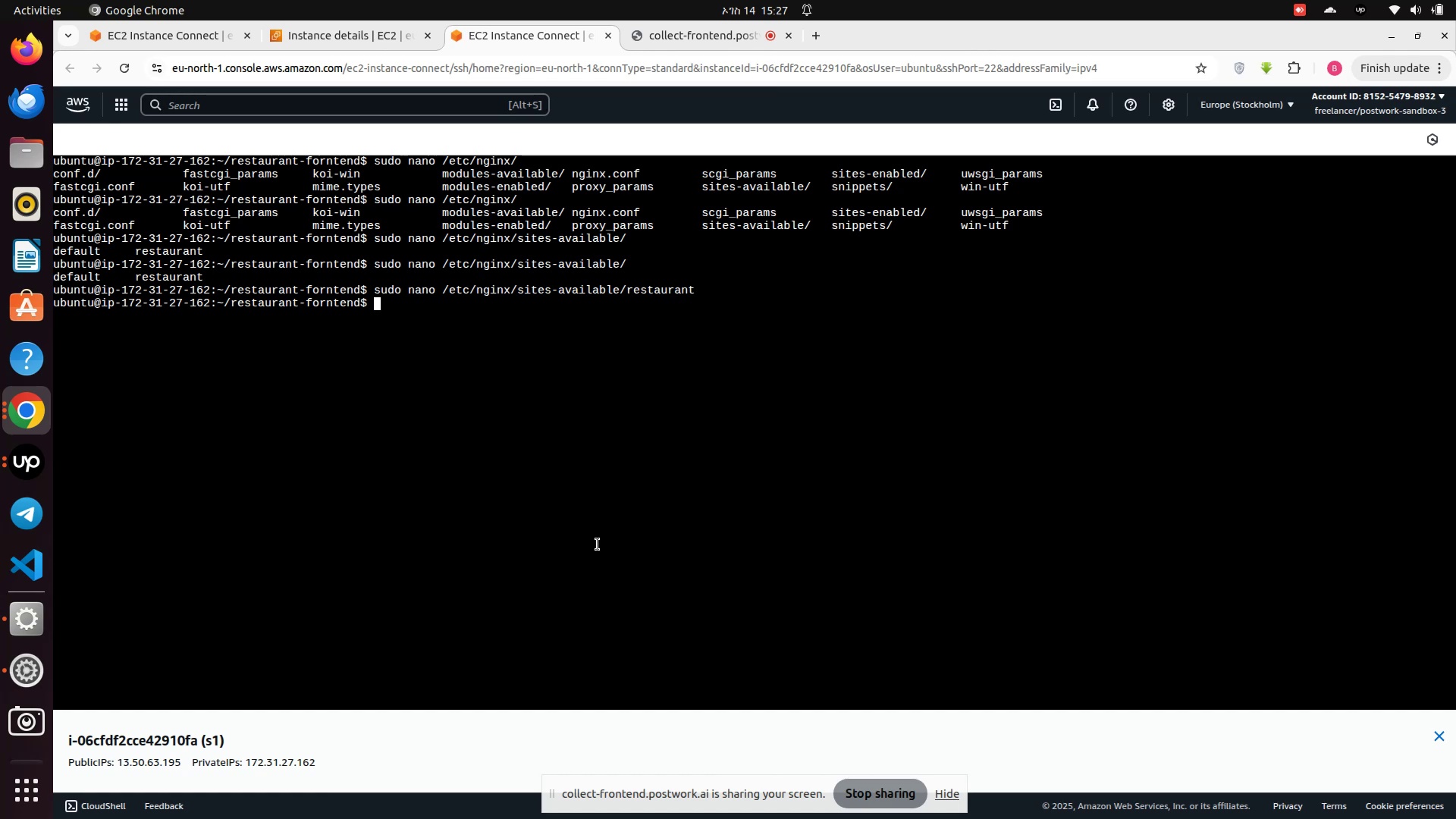 
left_click([413, 308])
 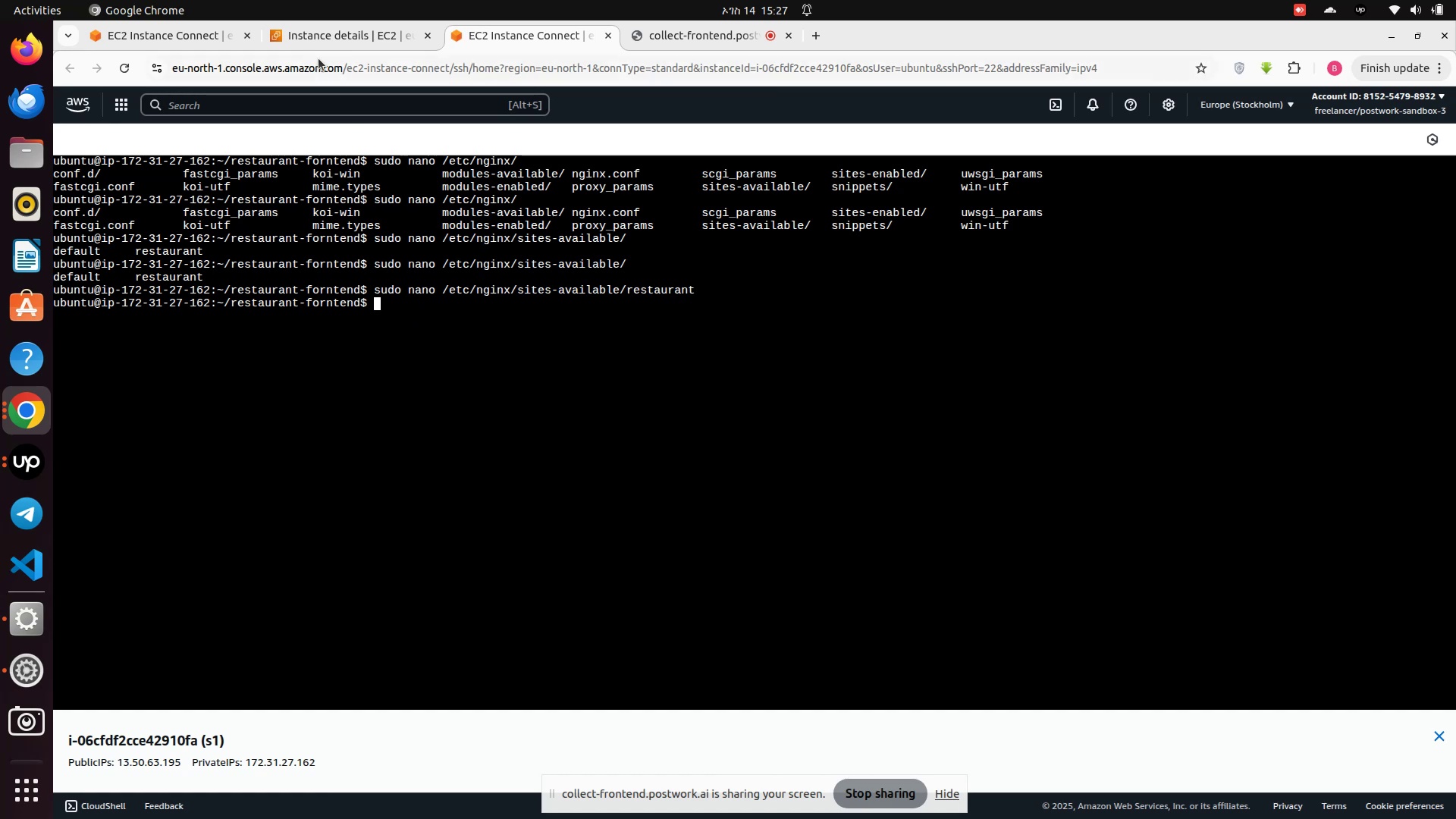 
left_click([329, 40])
 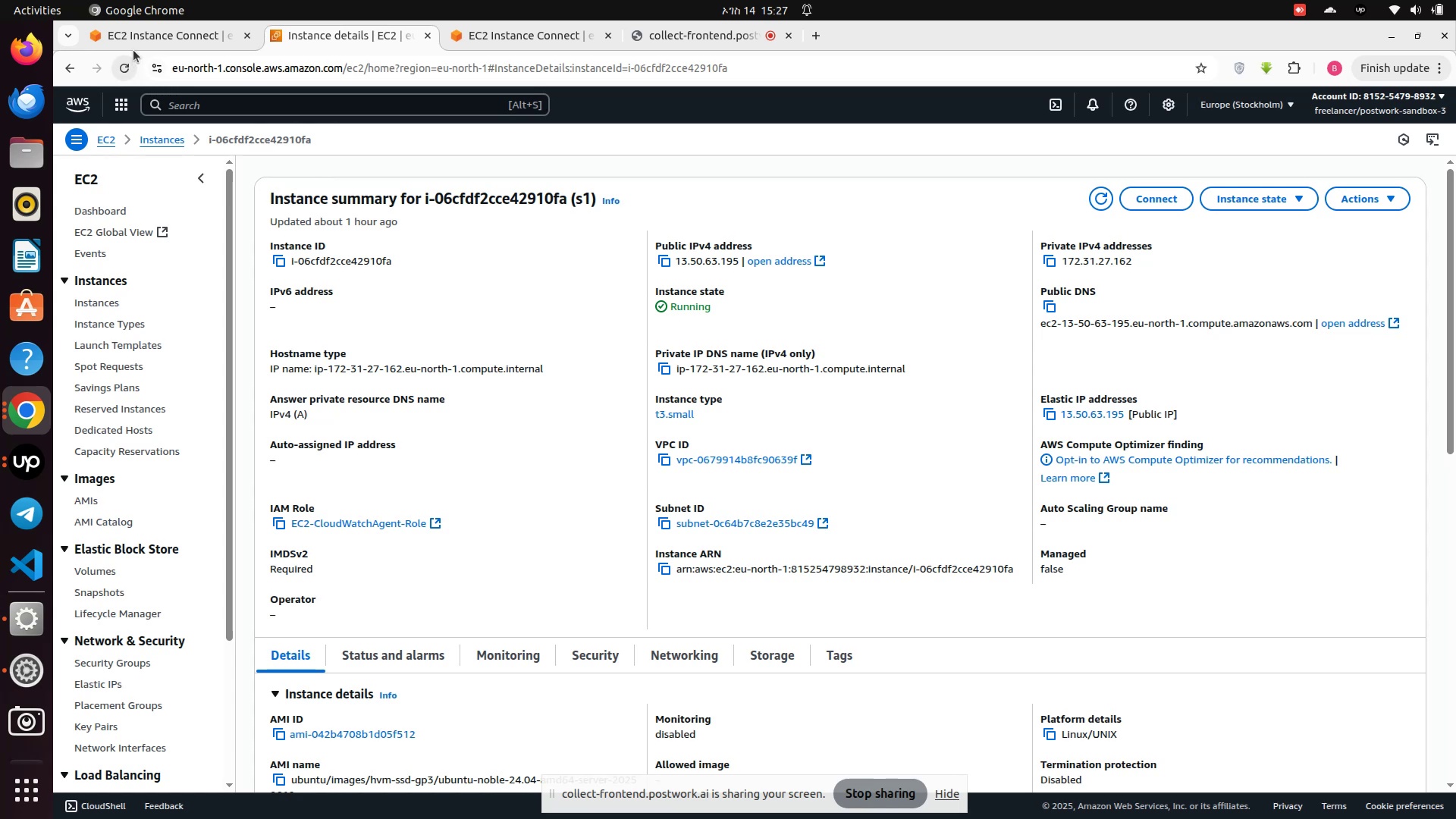 
left_click([134, 34])
 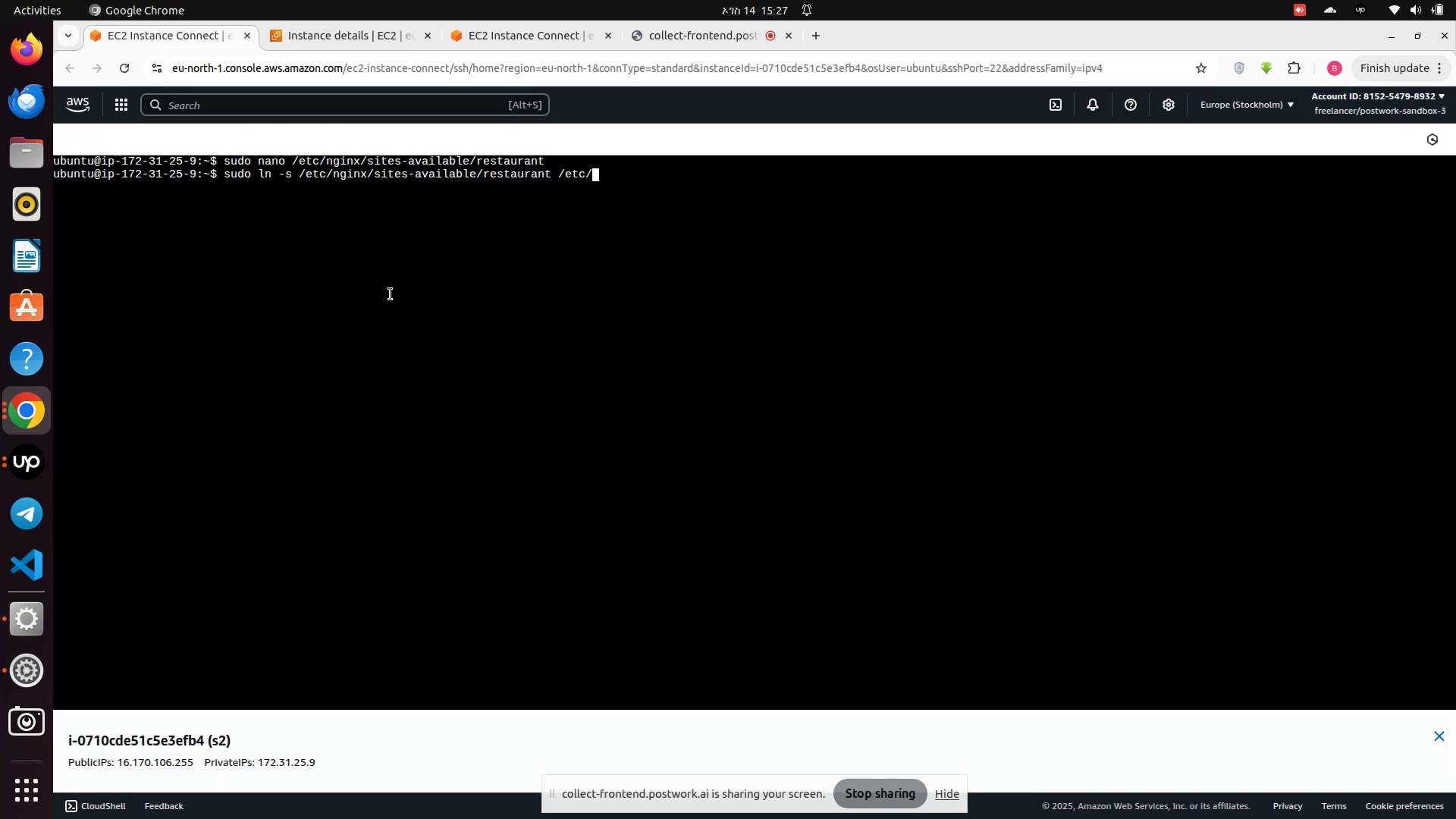 
left_click([425, 256])
 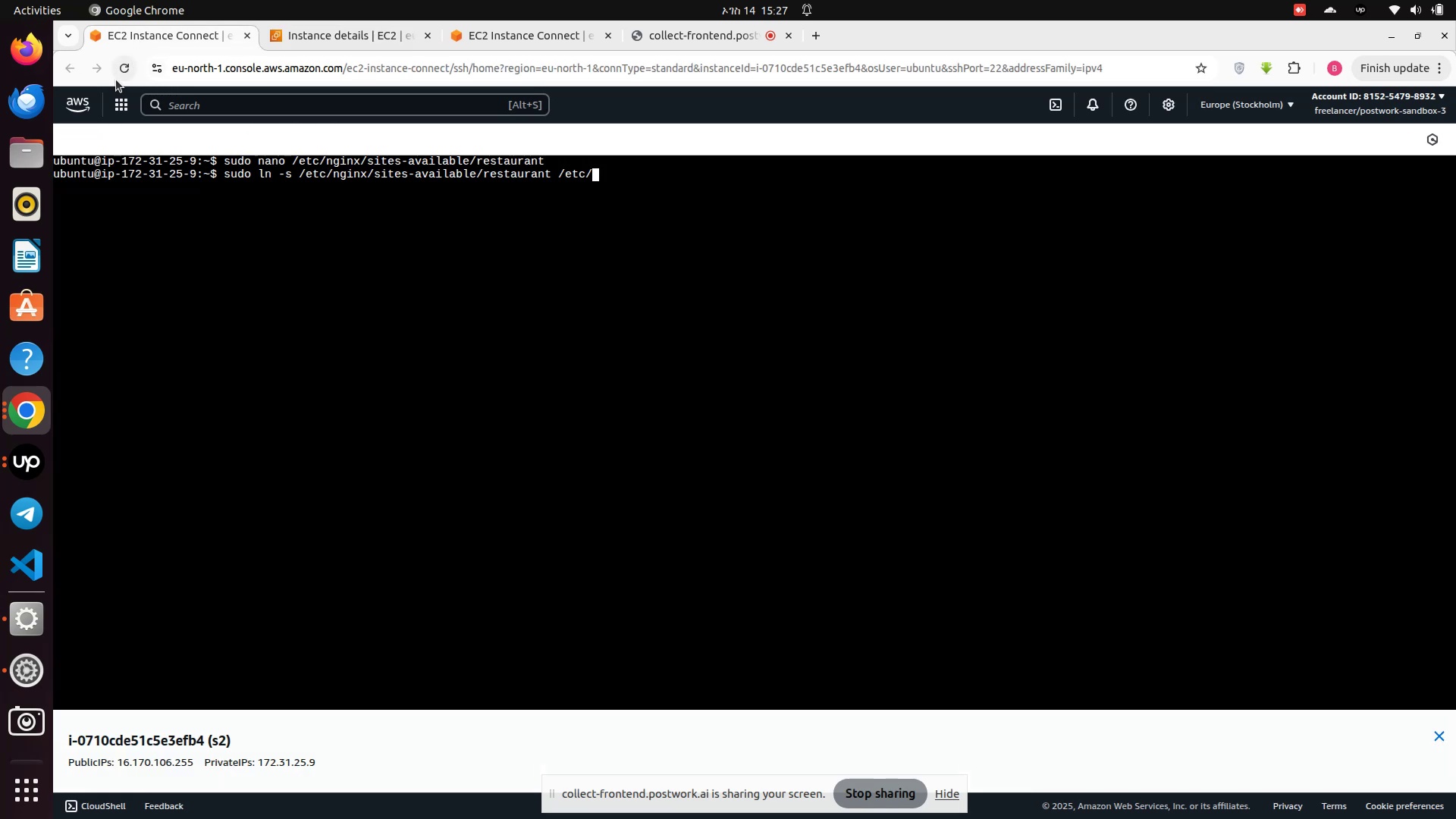 
left_click([122, 73])
 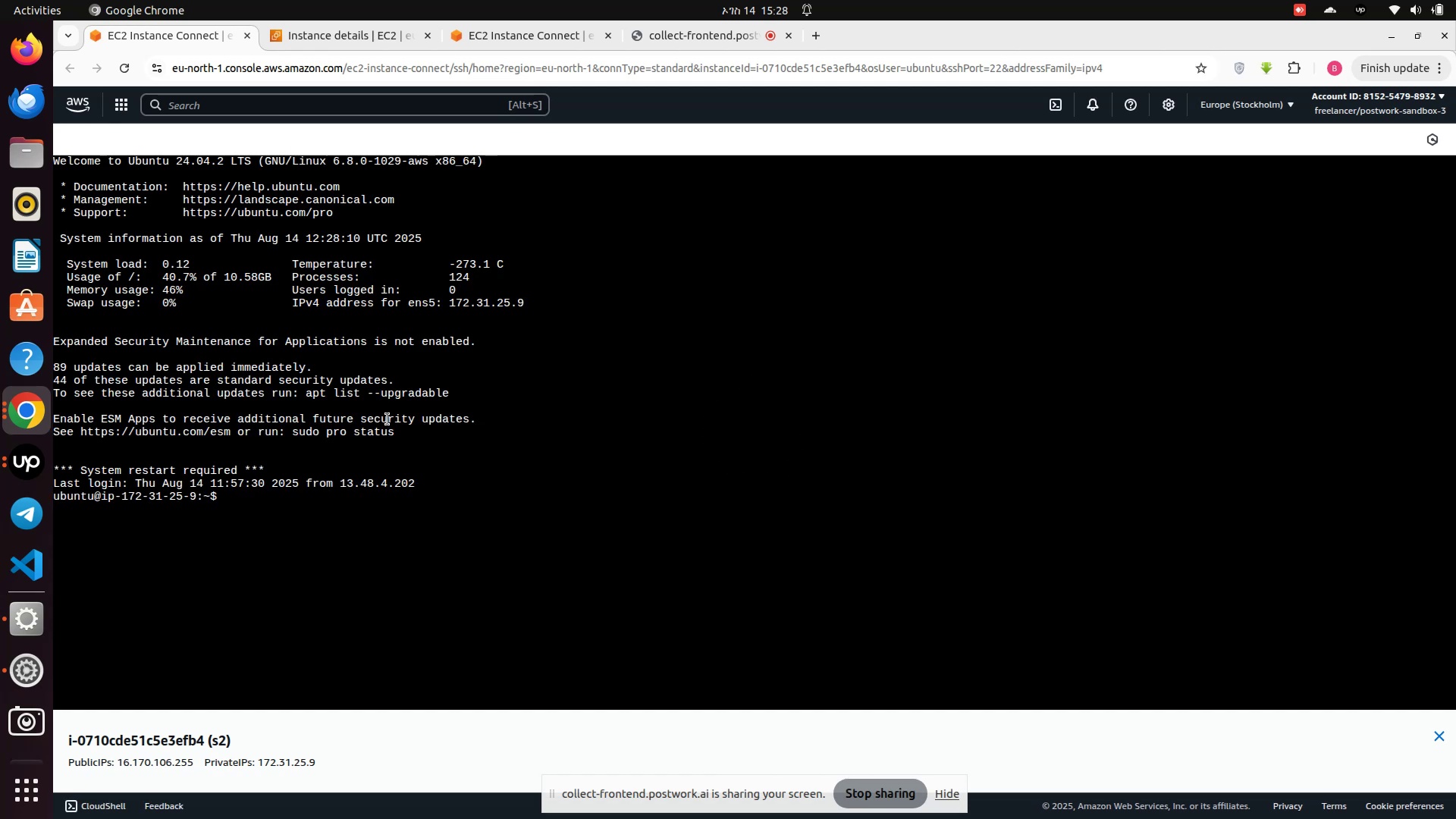 
wait(17.91)
 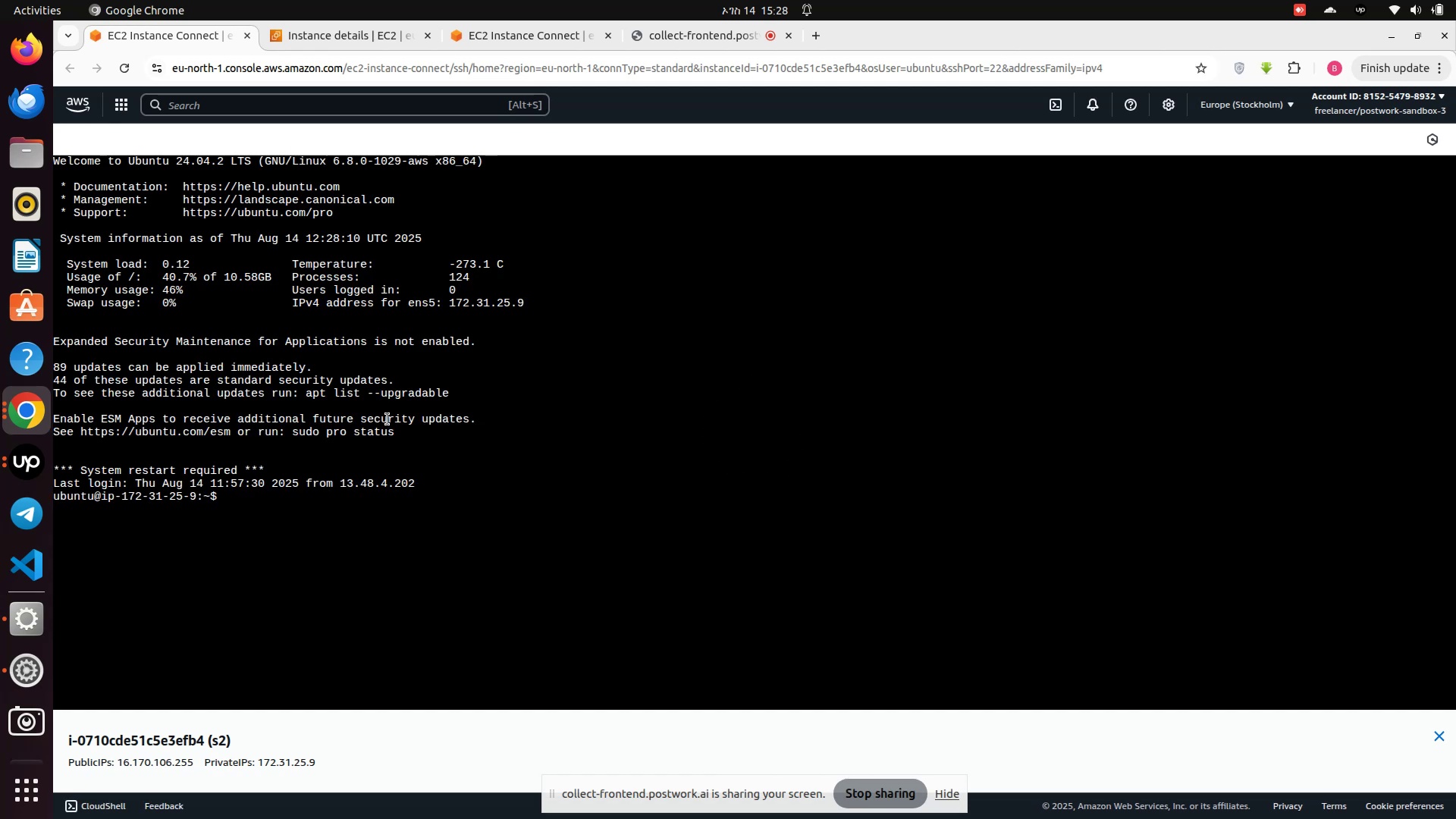 
left_click([231, 498])
 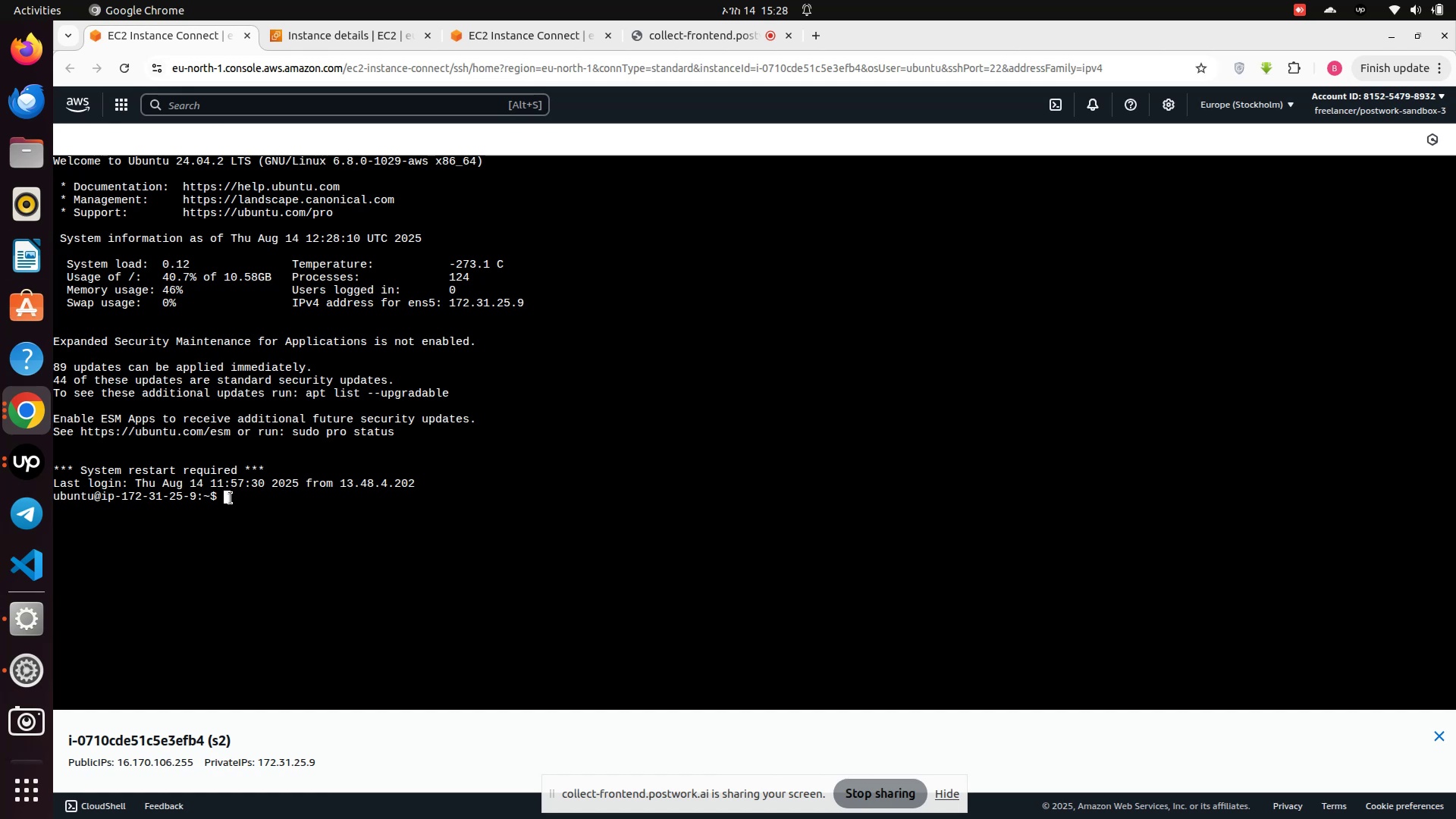 
type(clear)
 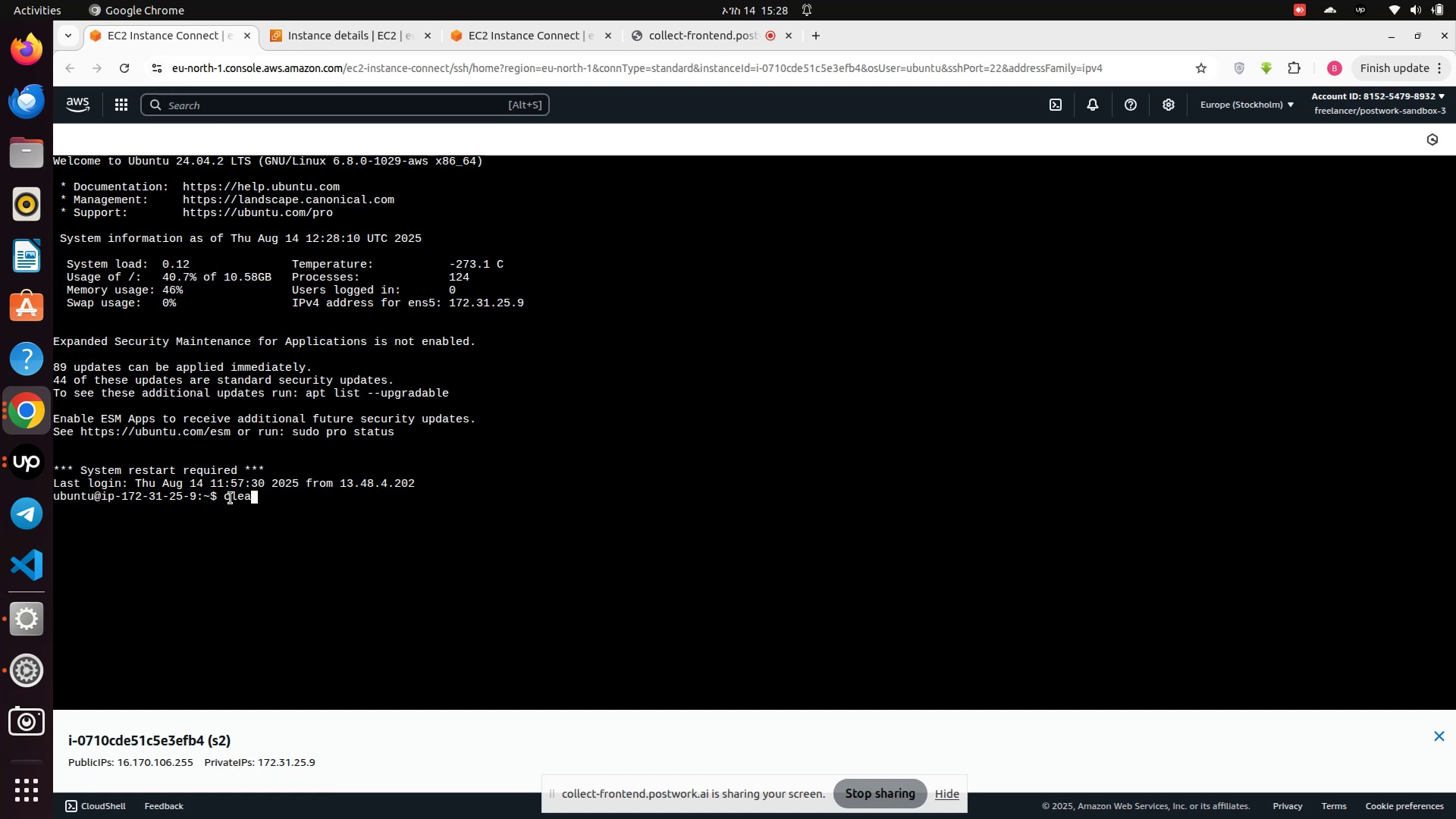 
key(Enter)
 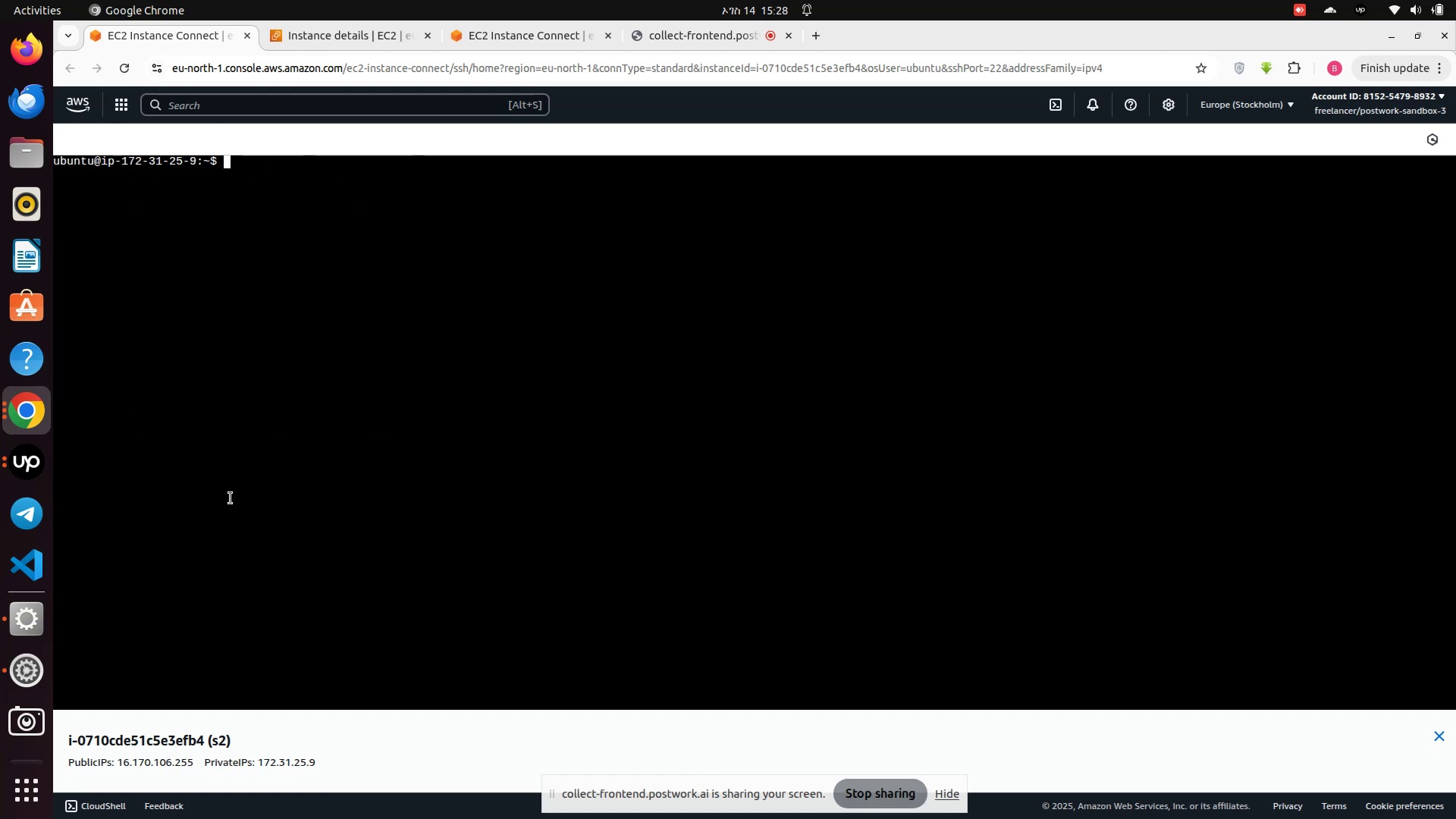 
type(ll)
 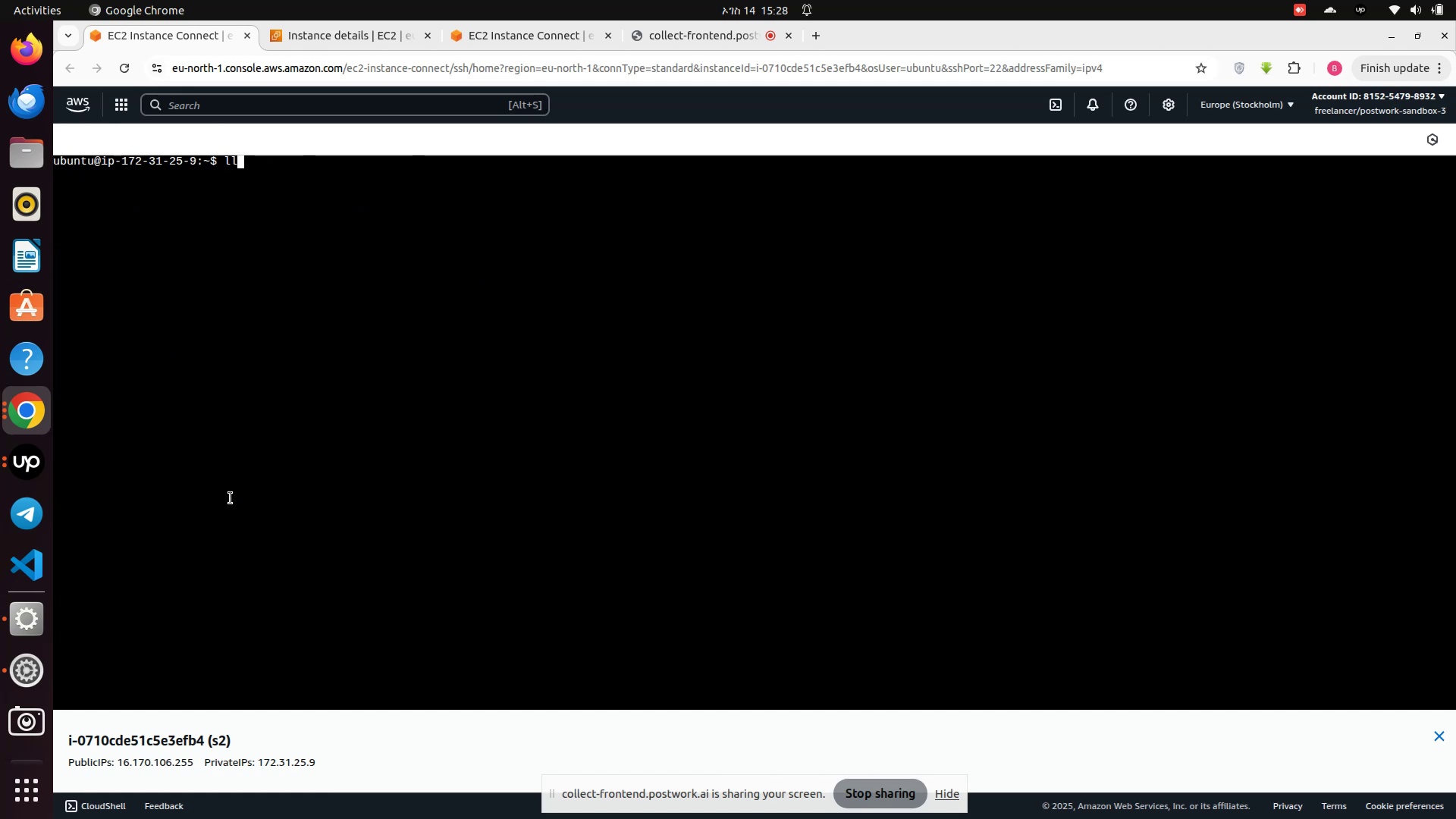 
key(Enter)
 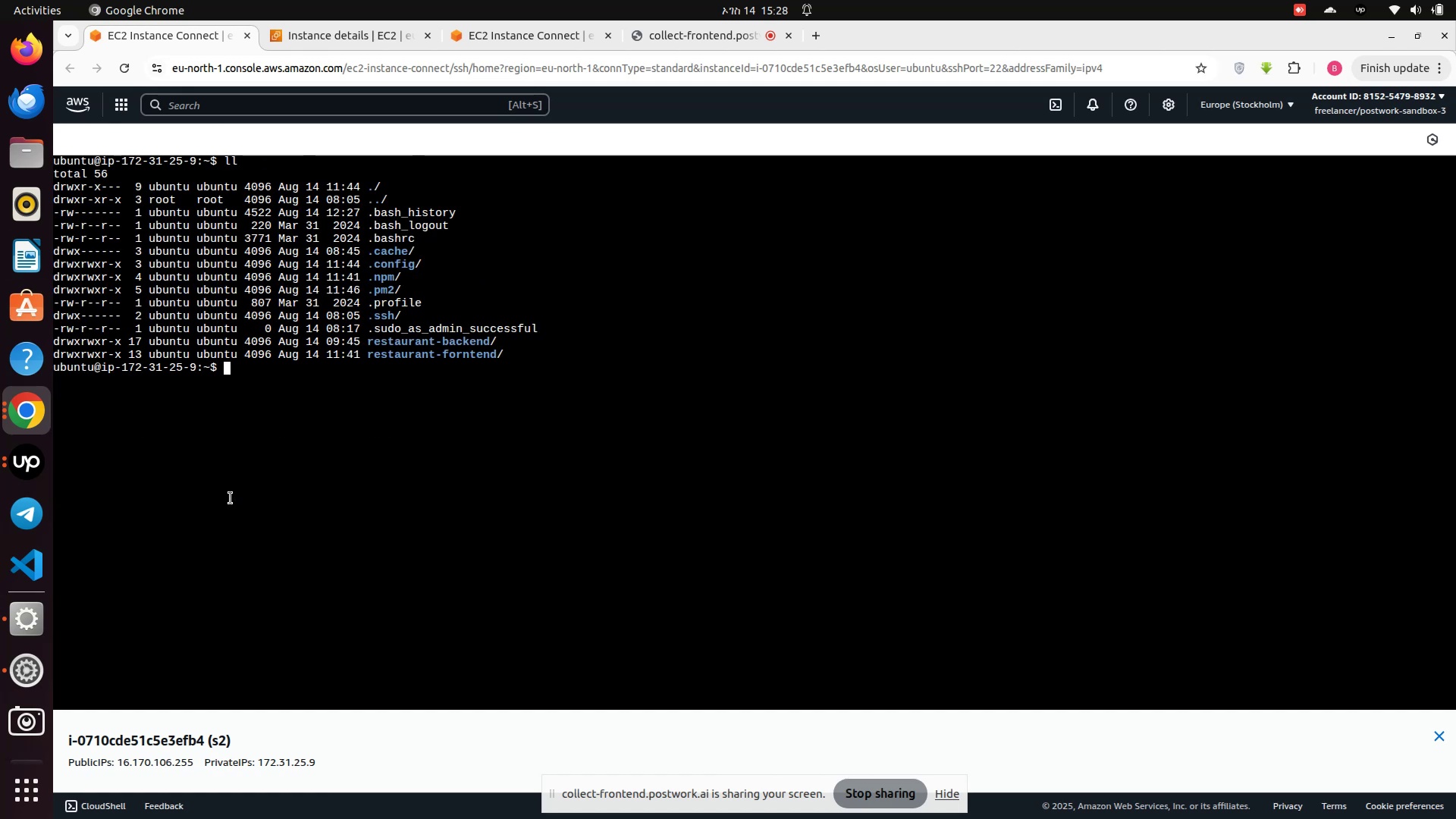 
key(ArrowUp)
 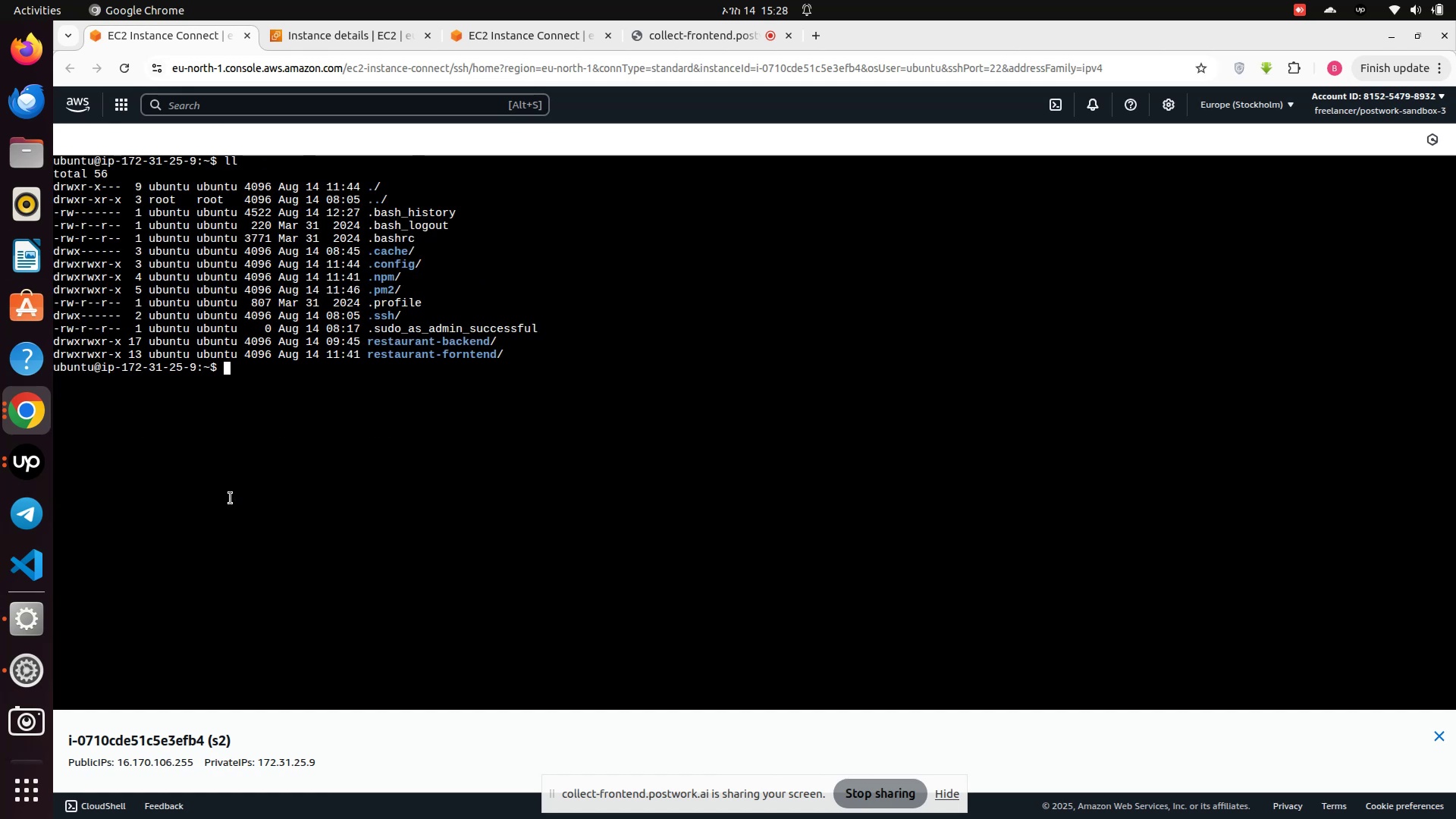 
key(ArrowUp)
 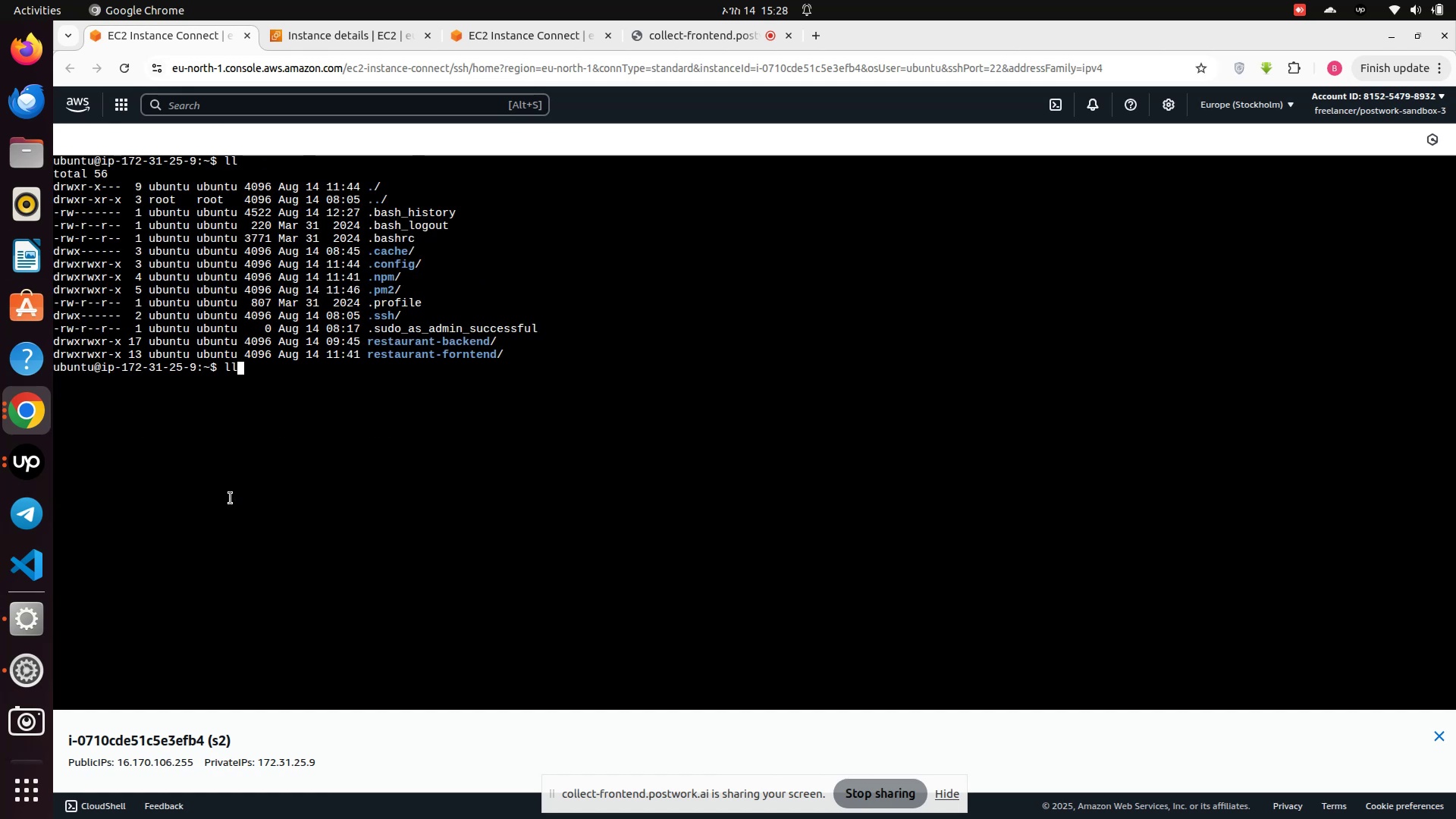 
key(ArrowUp)
 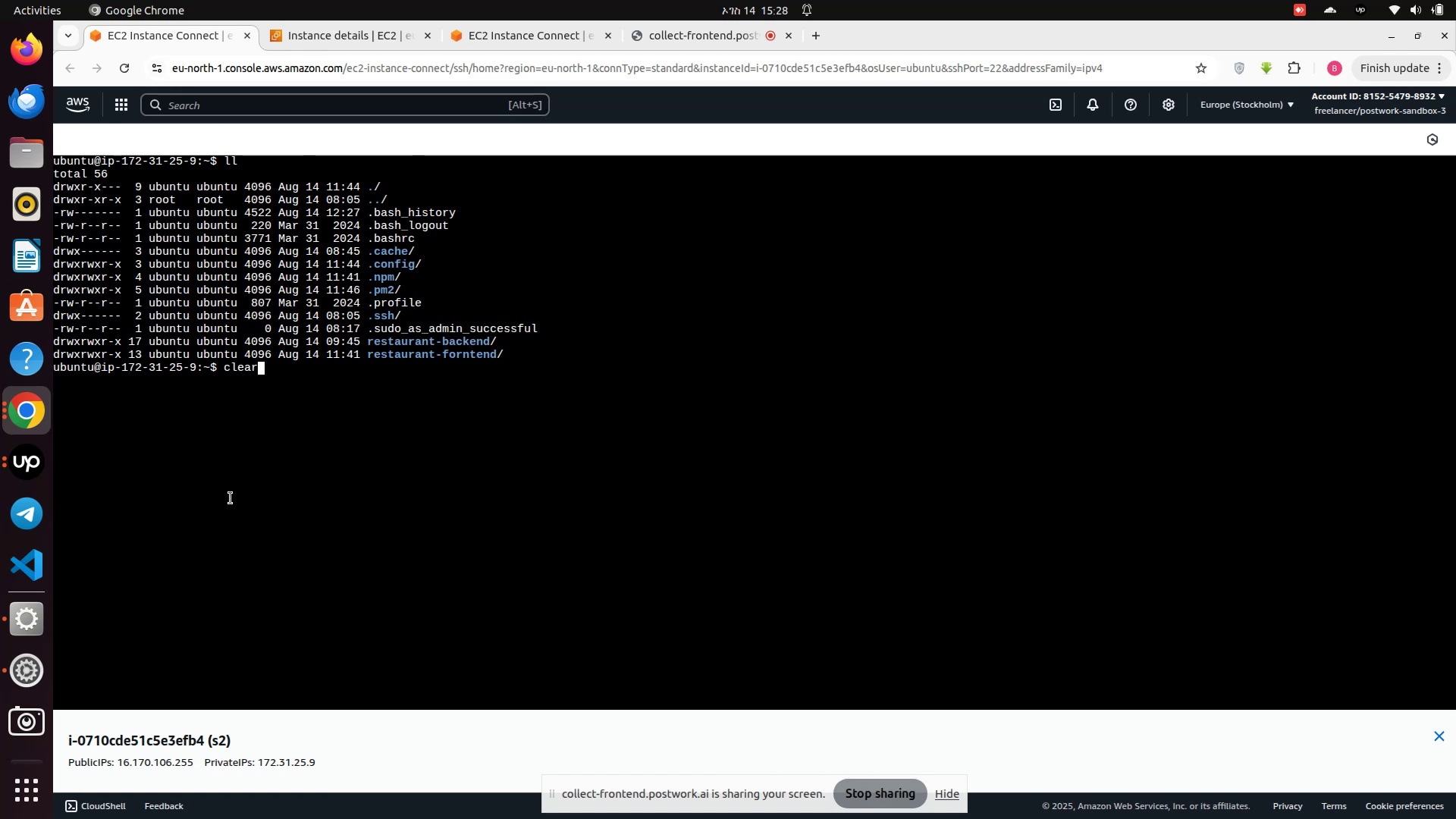 
key(ArrowUp)
 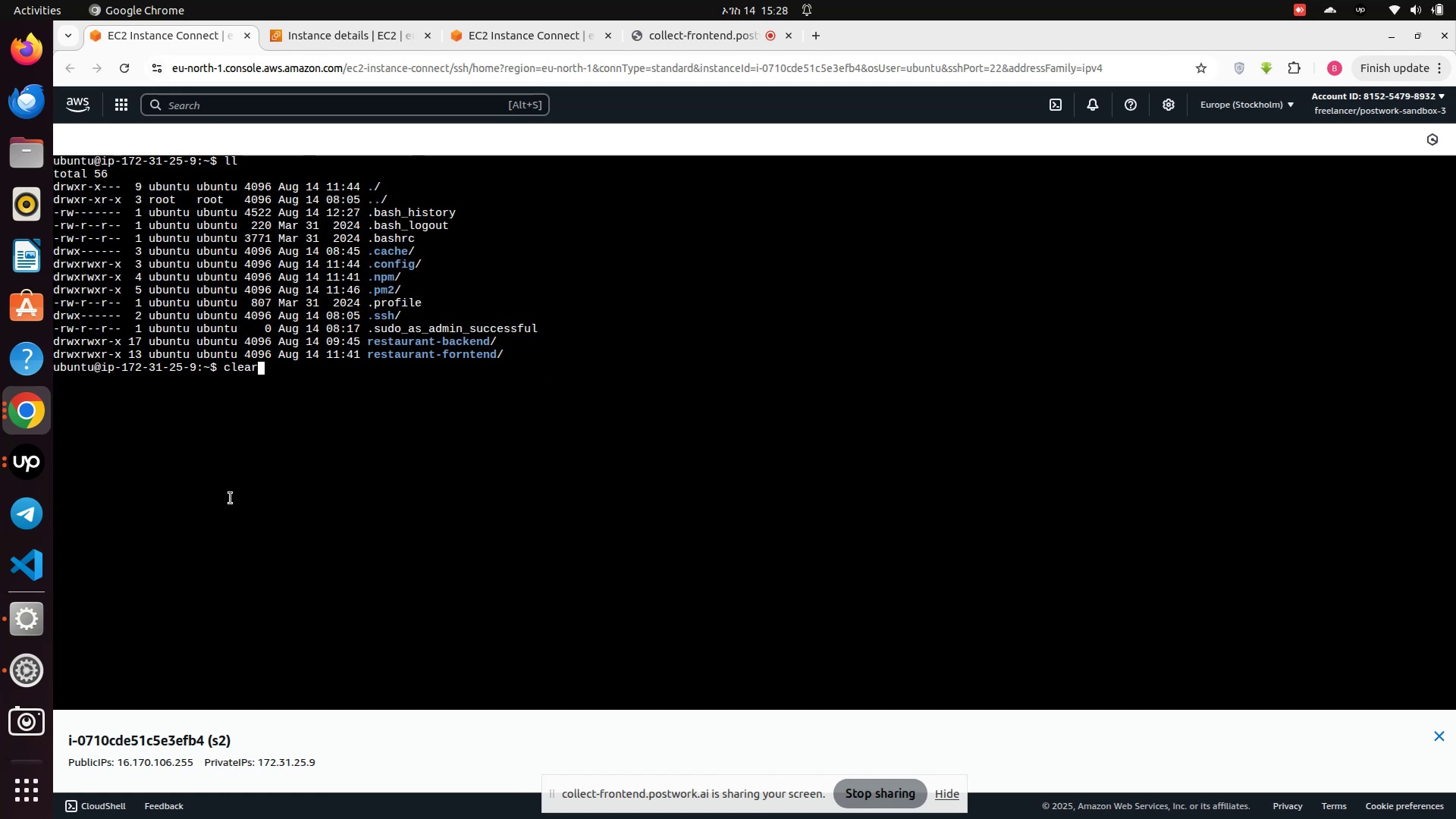 
key(ArrowDown)
 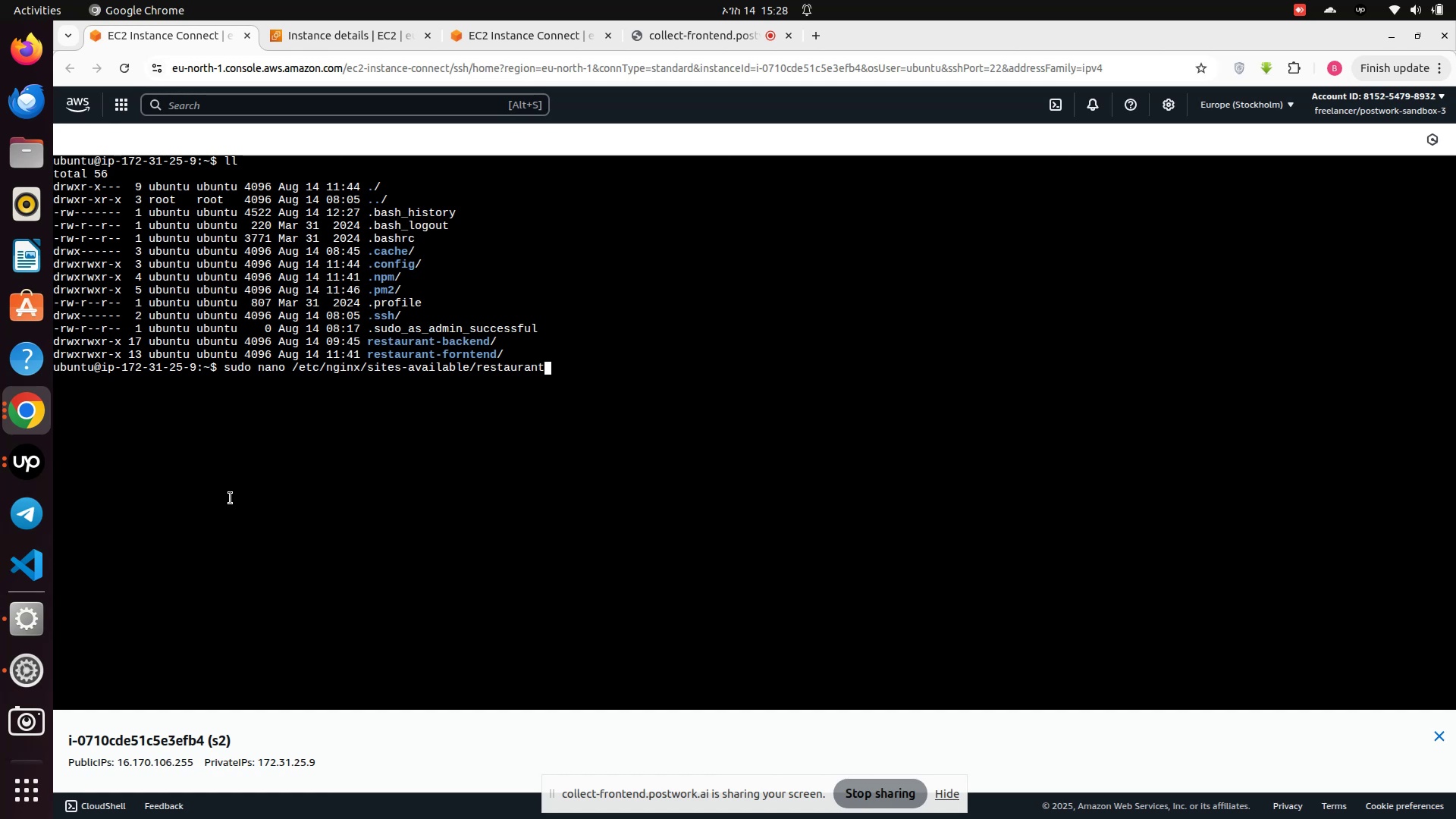 
key(ArrowDown)
 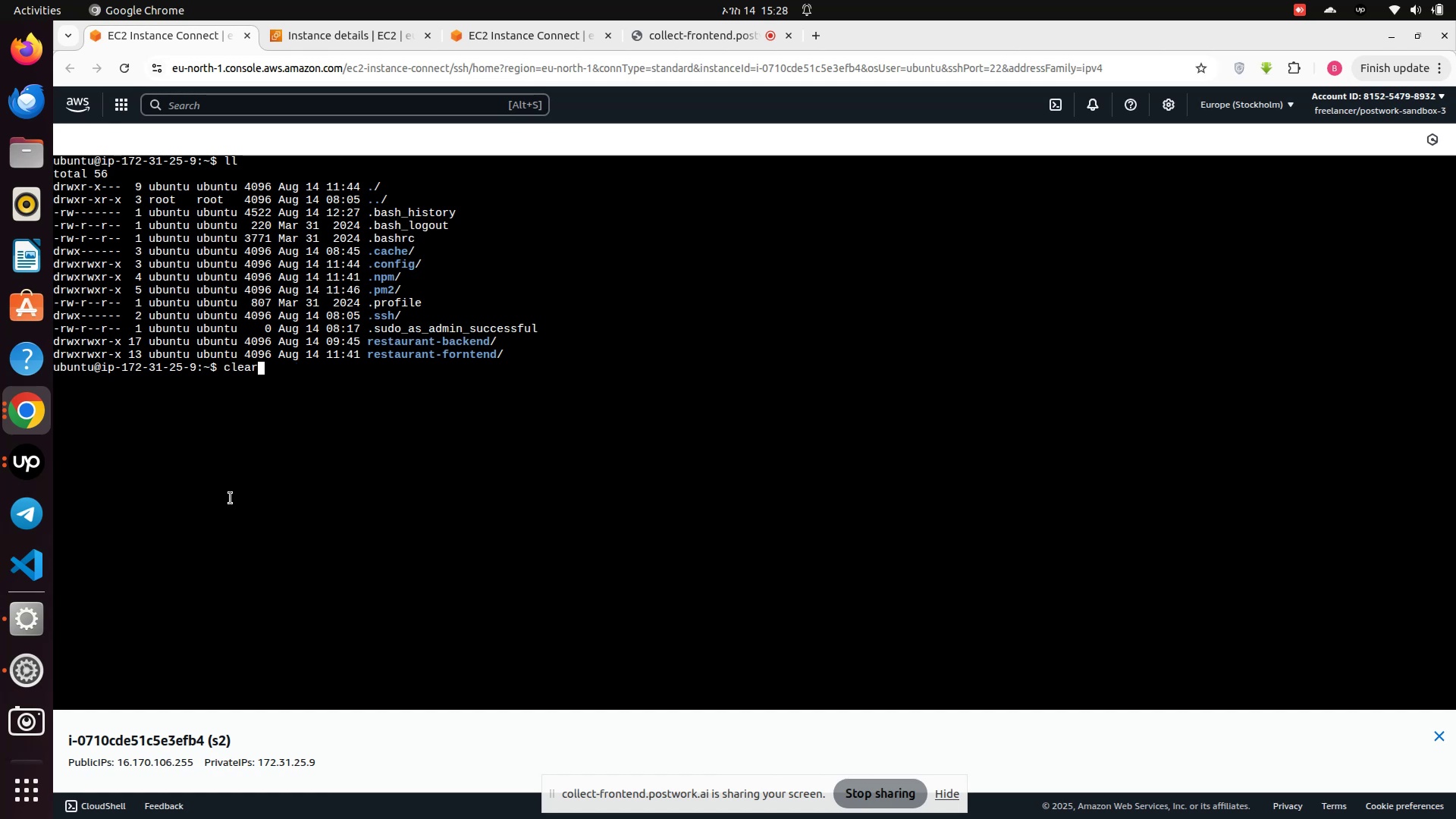 
key(ArrowDown)
 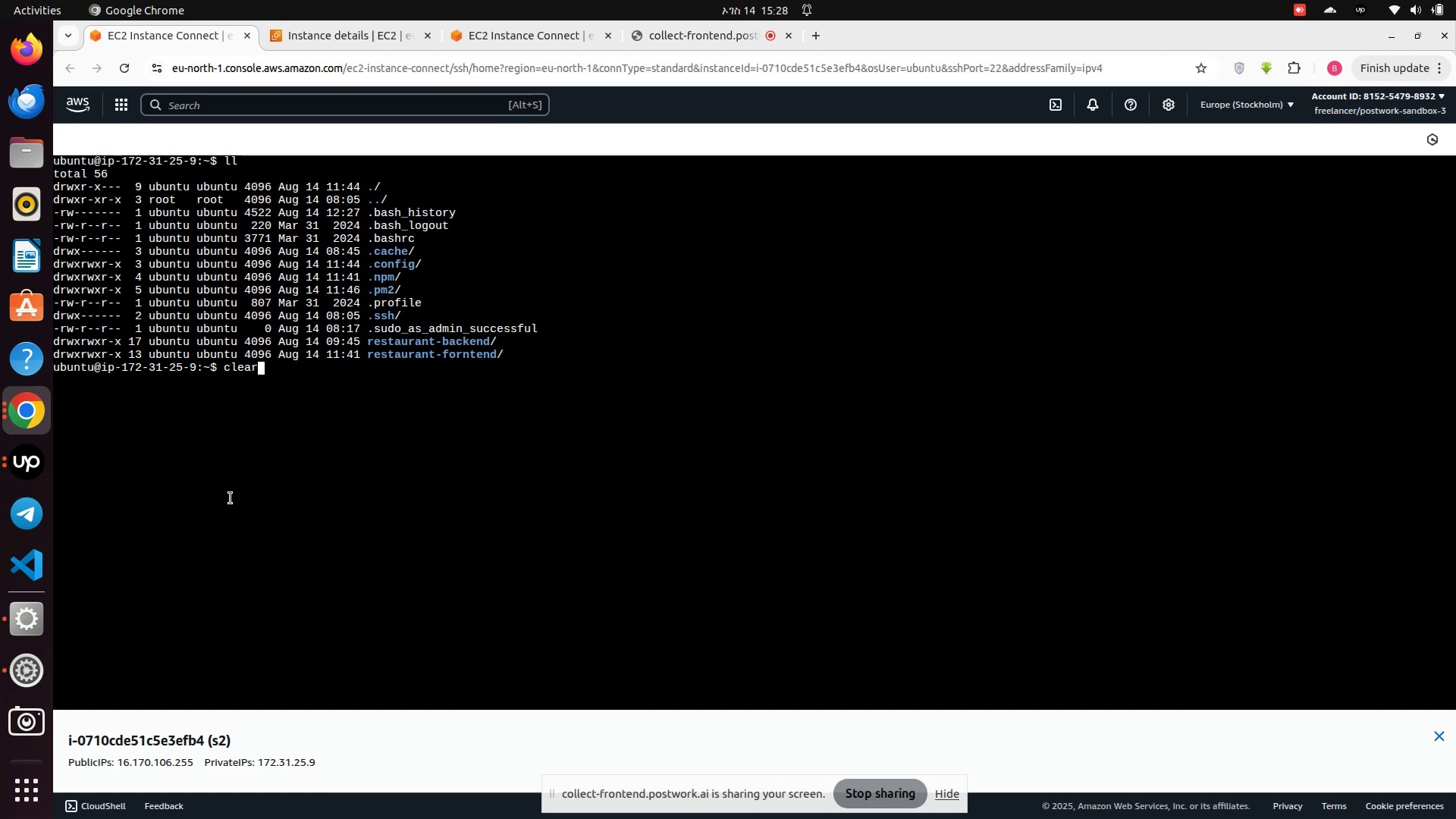 
key(Backspace)
key(Backspace)
key(Backspace)
type(sudo ln -s /etc/nginx/sites-avail)
key(Tab)
 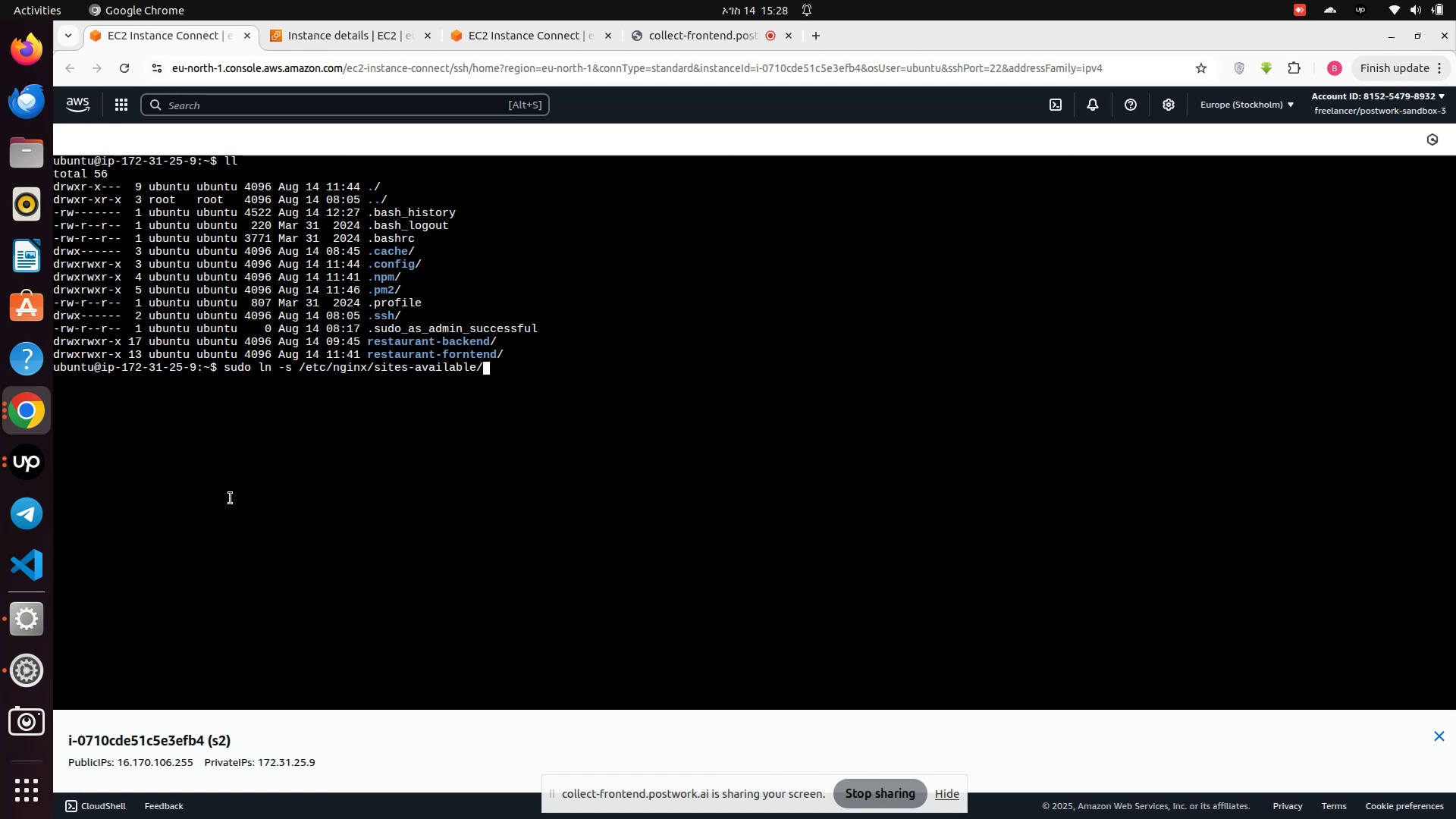 
type(re)
key(Tab)
type( /et)
key(Tab)
type(ngi)
key(Tab)
type(sit)
key(Tab)
type(e)
key(Tab)
key(Backspace)
 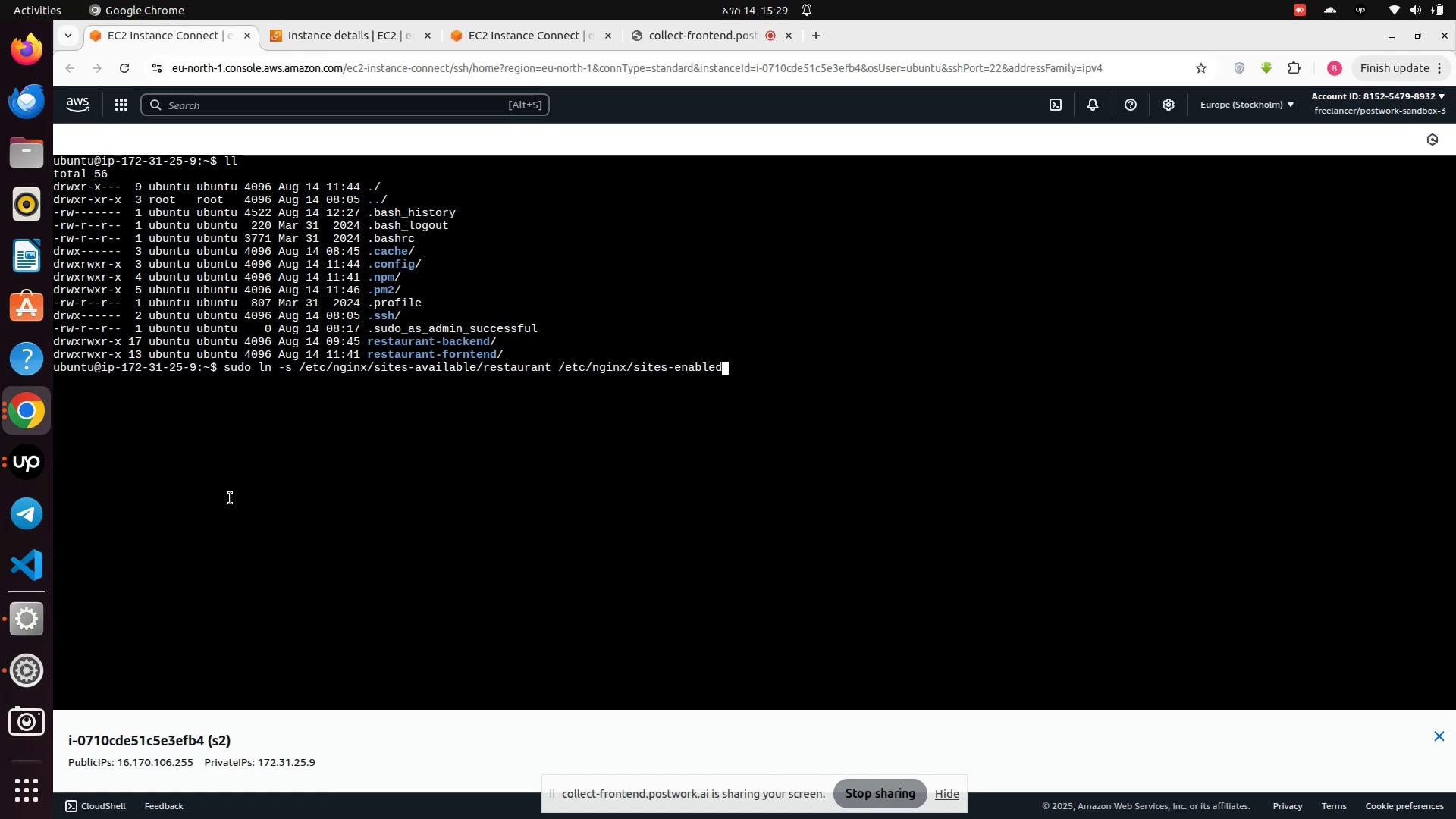 
key(Enter)
 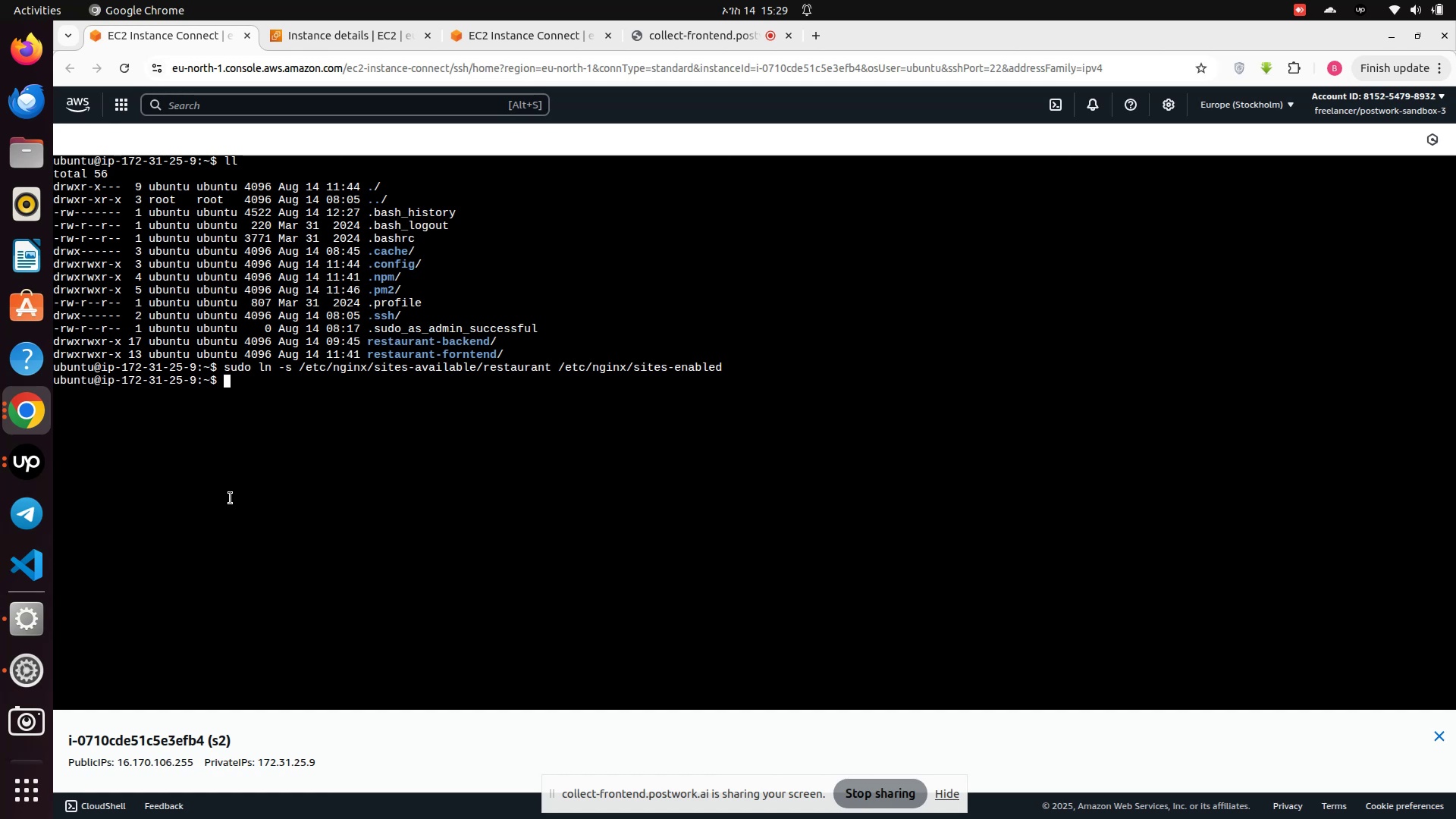 
wait(6.8)
 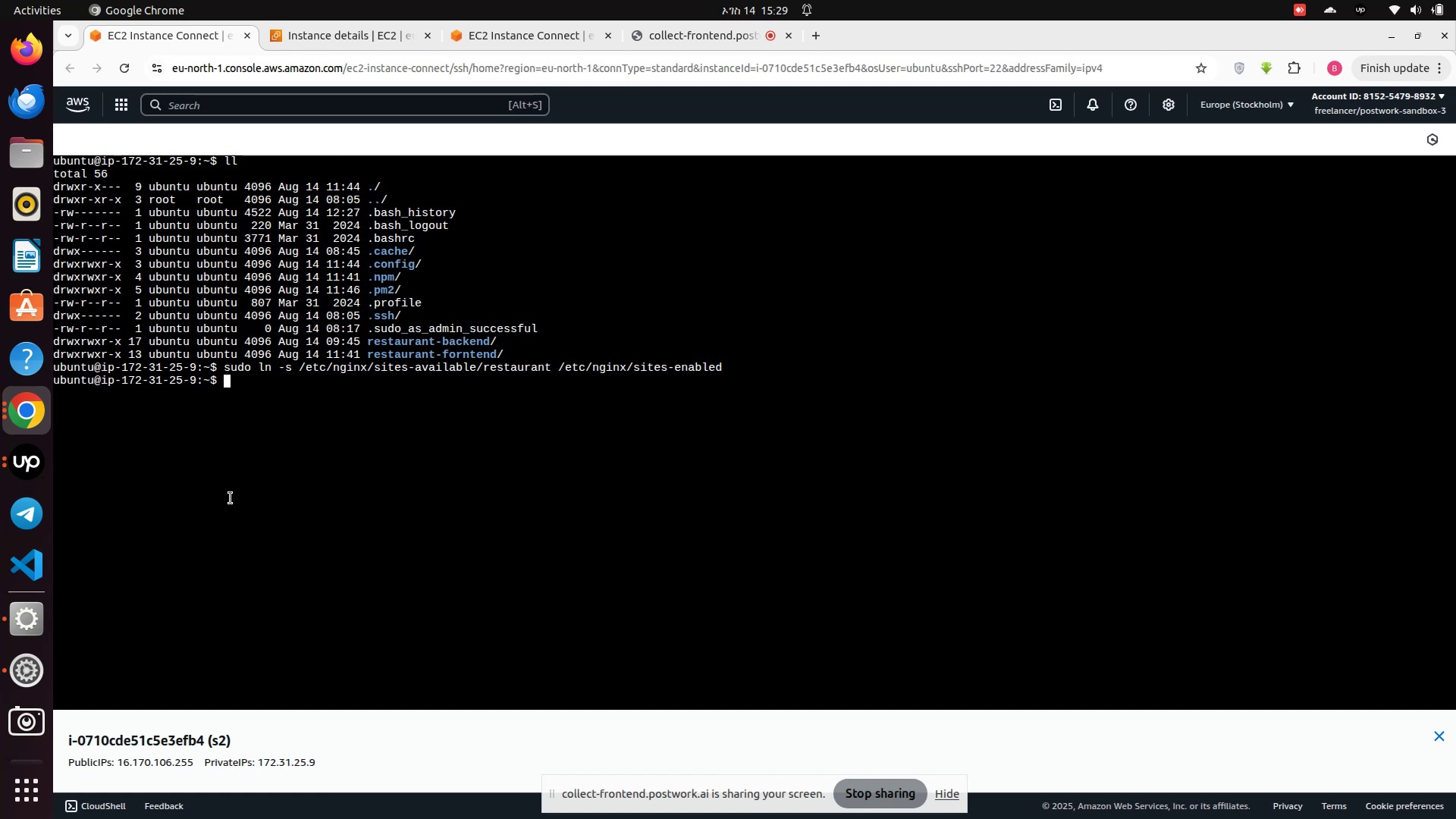 
type(sudo rm )
 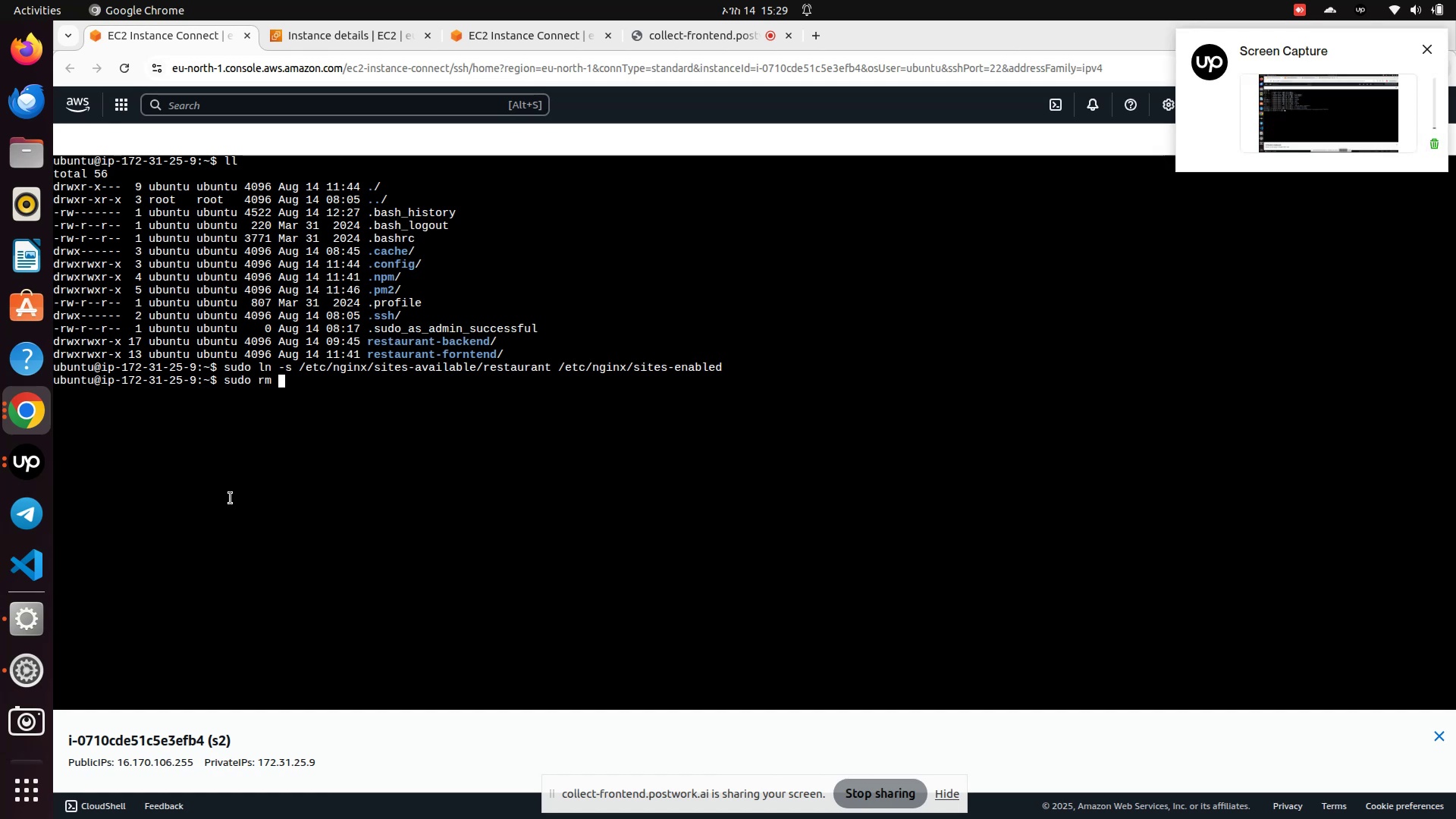 
type(/etec)
key(Backspace)
key(Backspace)
type(c/ngin)
key(Tab)
type(si)
key(Tab)
type(e)
key(Tab)
type(defu)
key(Tab)
key(Backspace)
type(au)
key(Tab)
 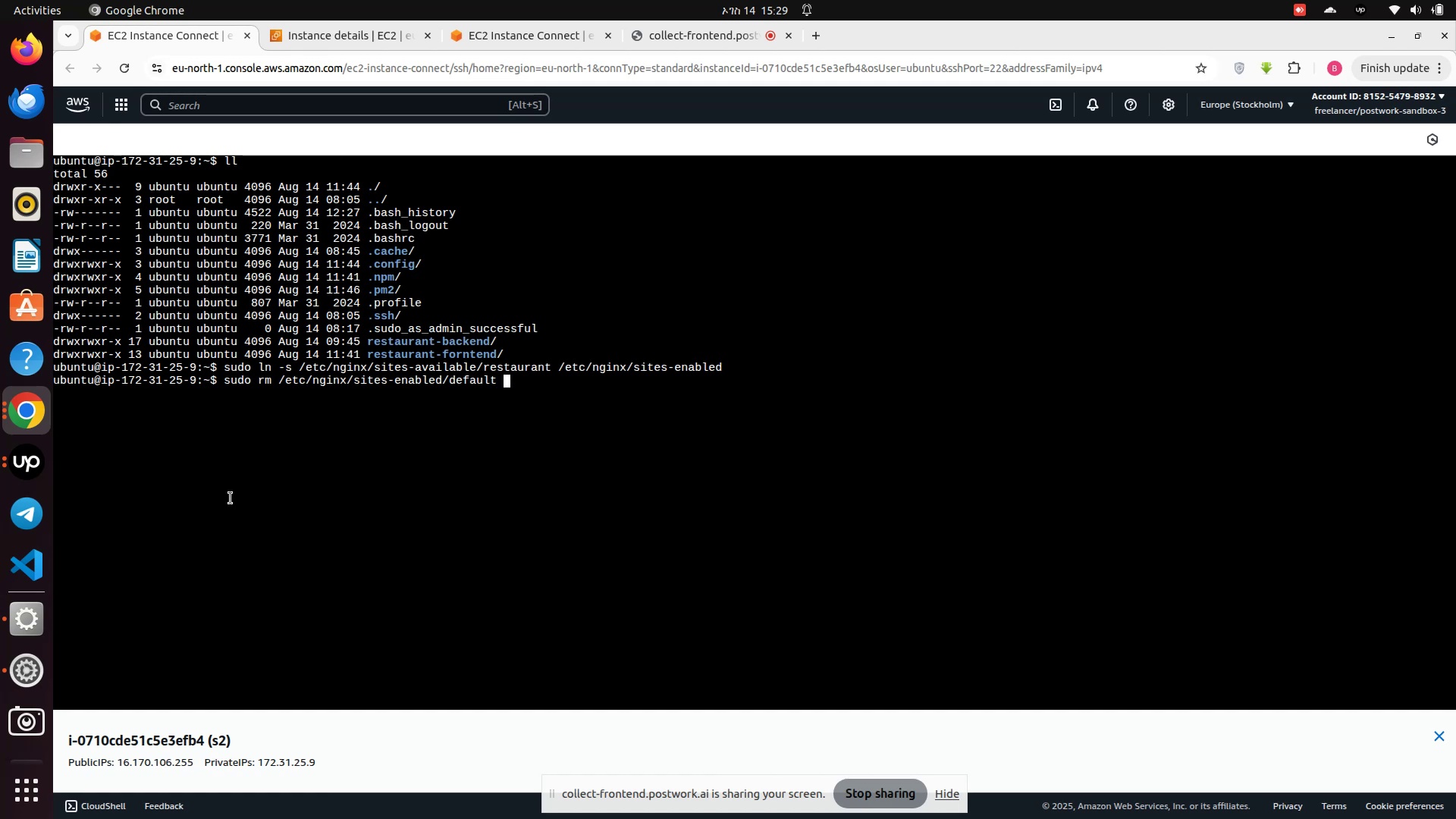 
key(Enter)
 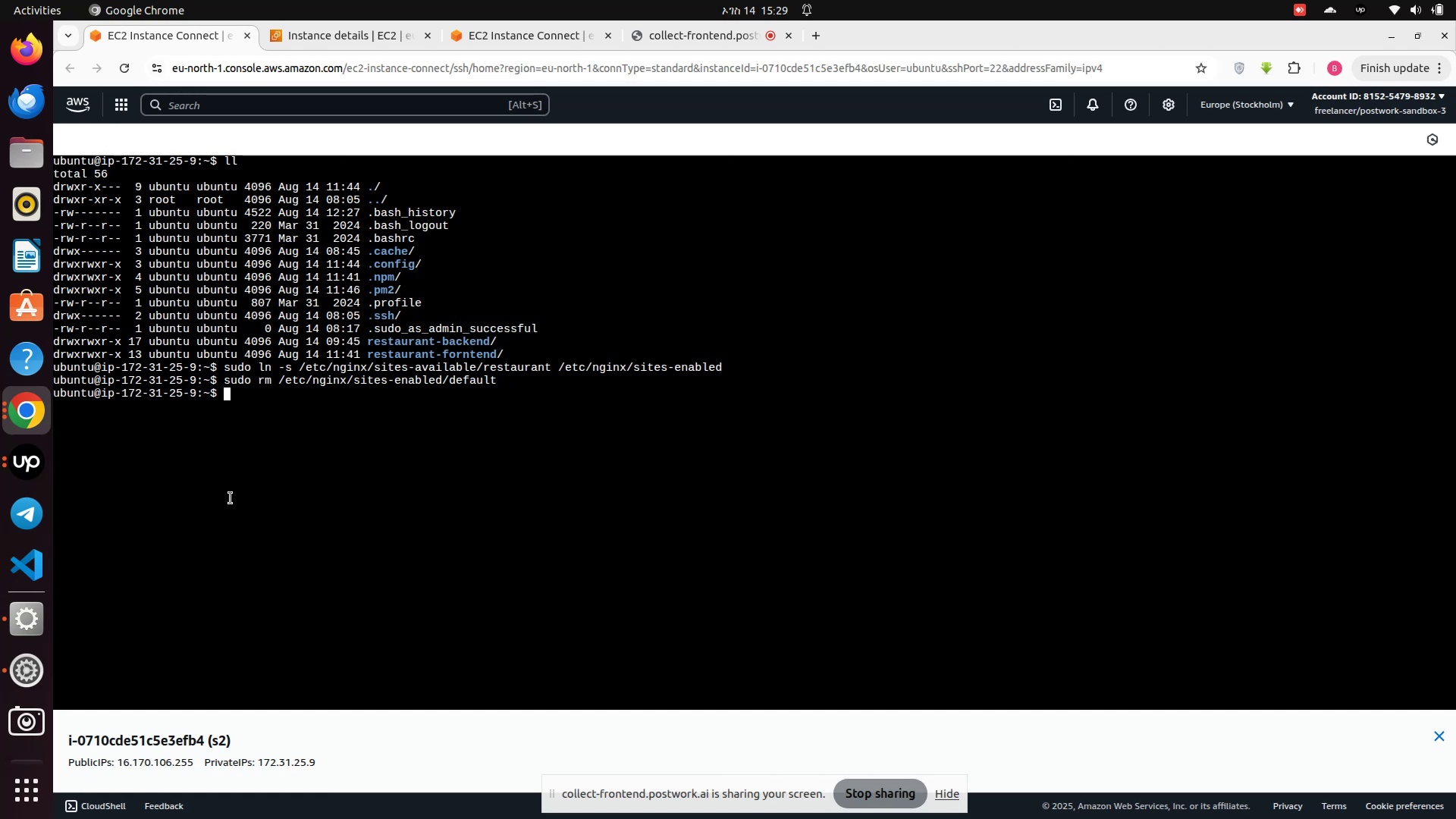 
type(clear)
 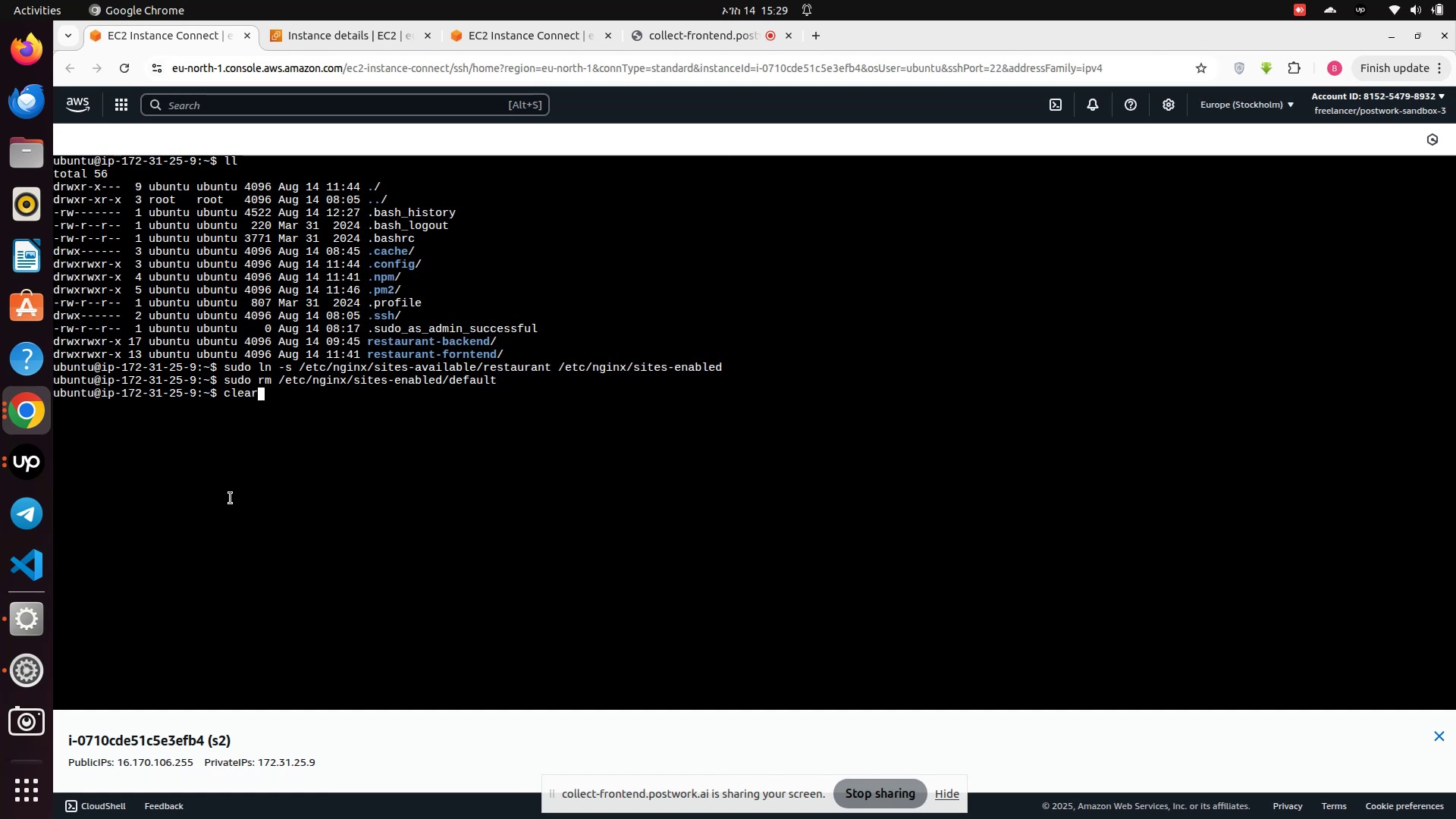 
key(Enter)
 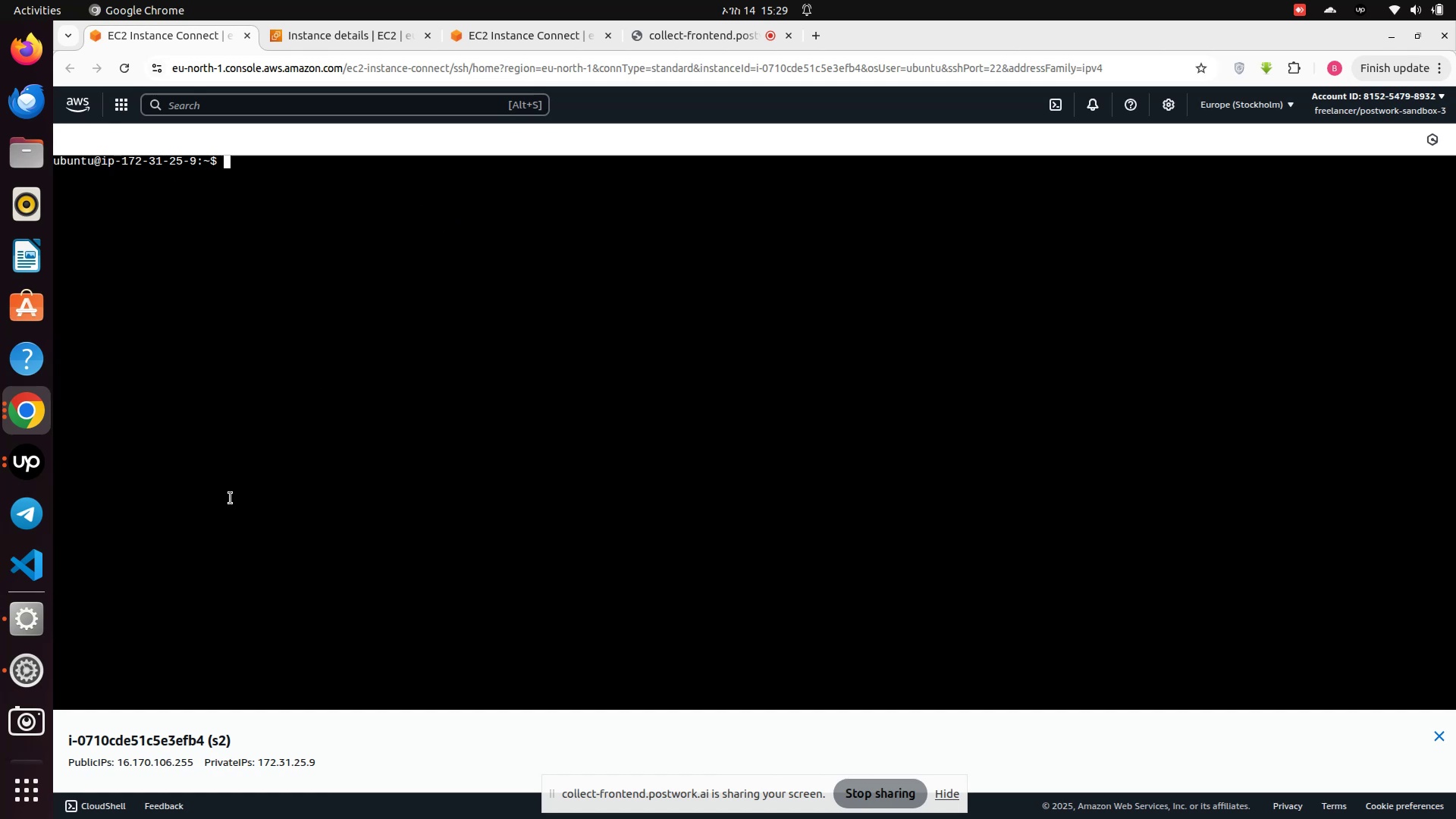 
type(ll)
 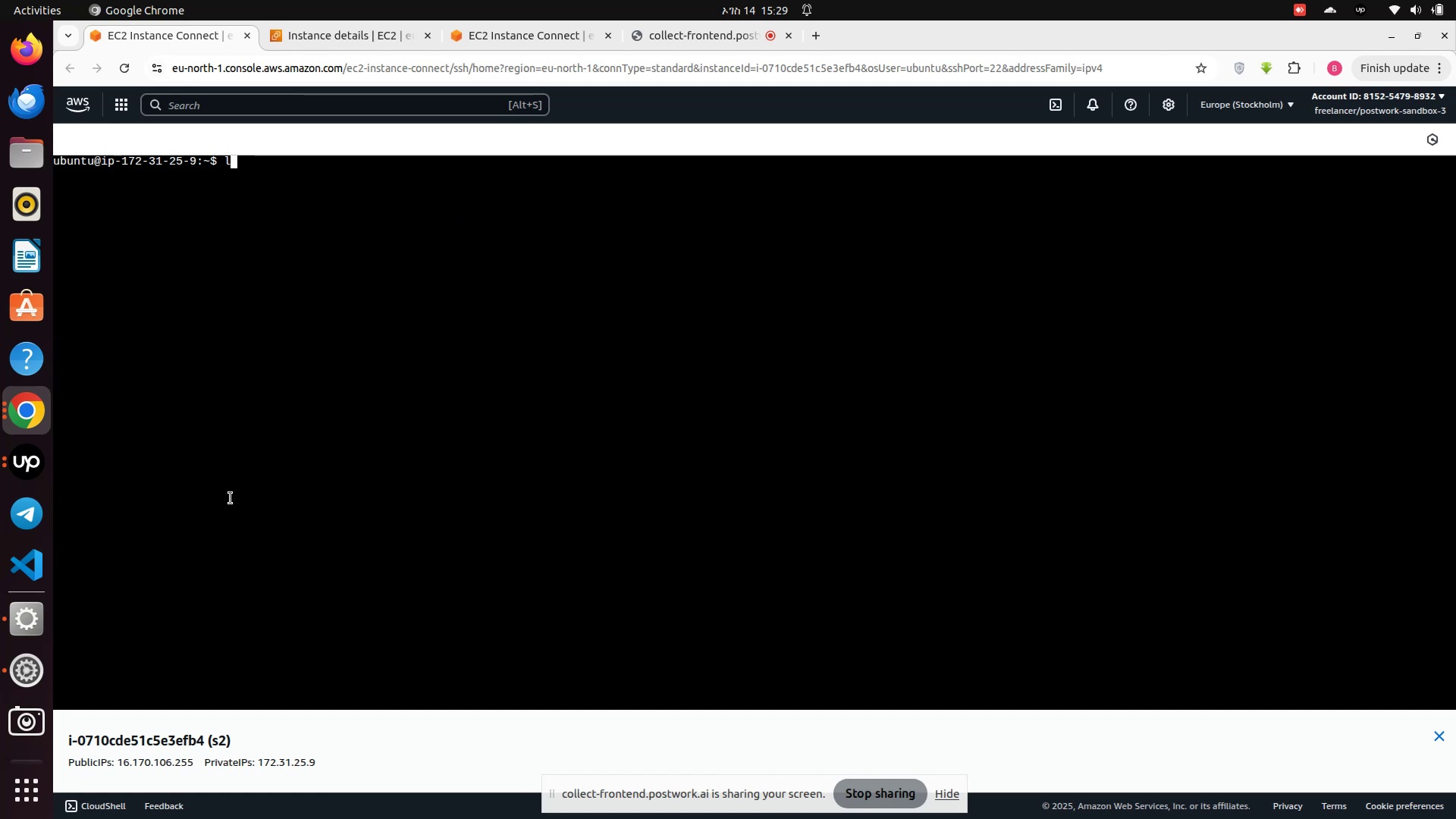 
key(Enter)
 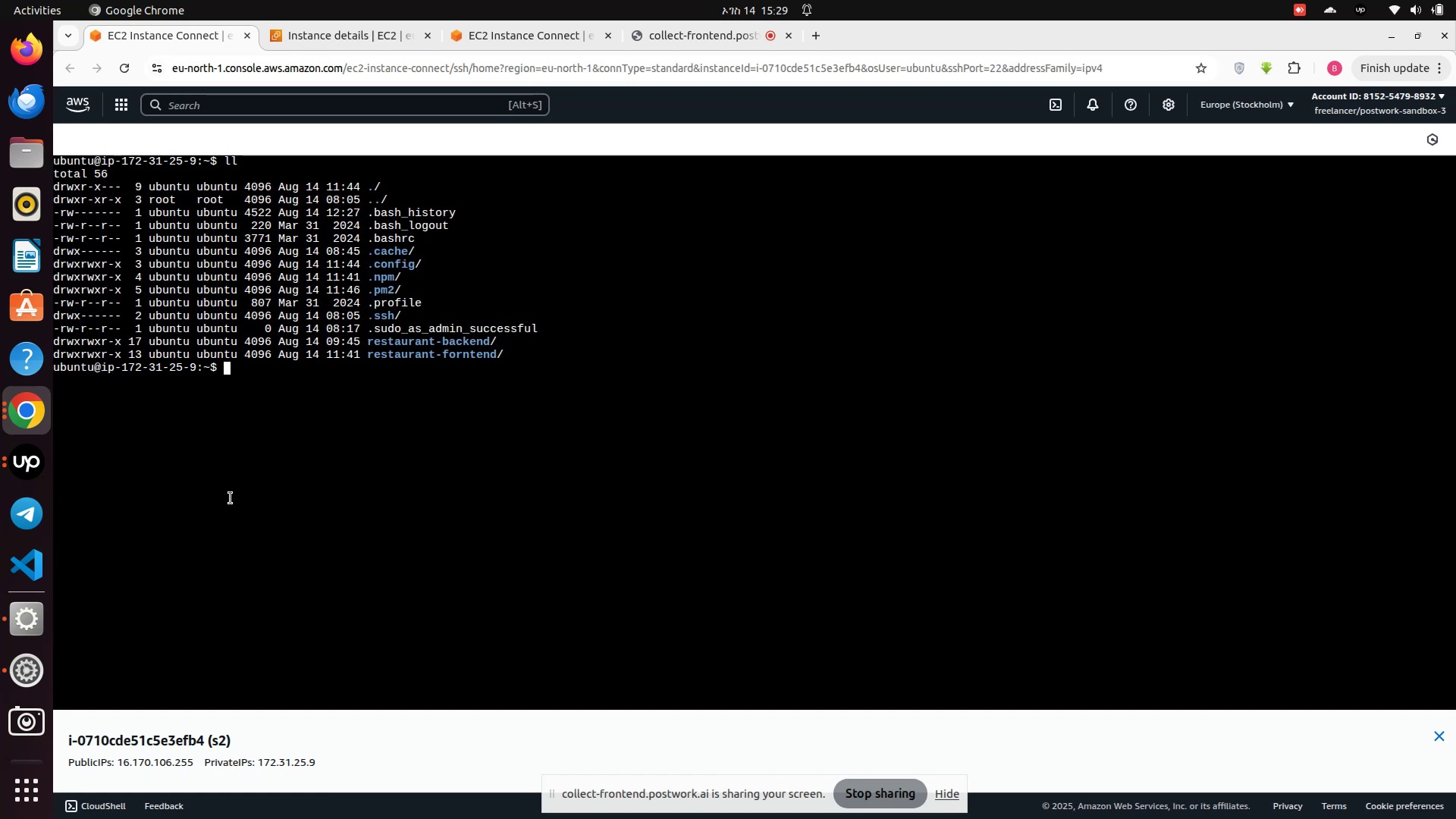 
type(clear)
 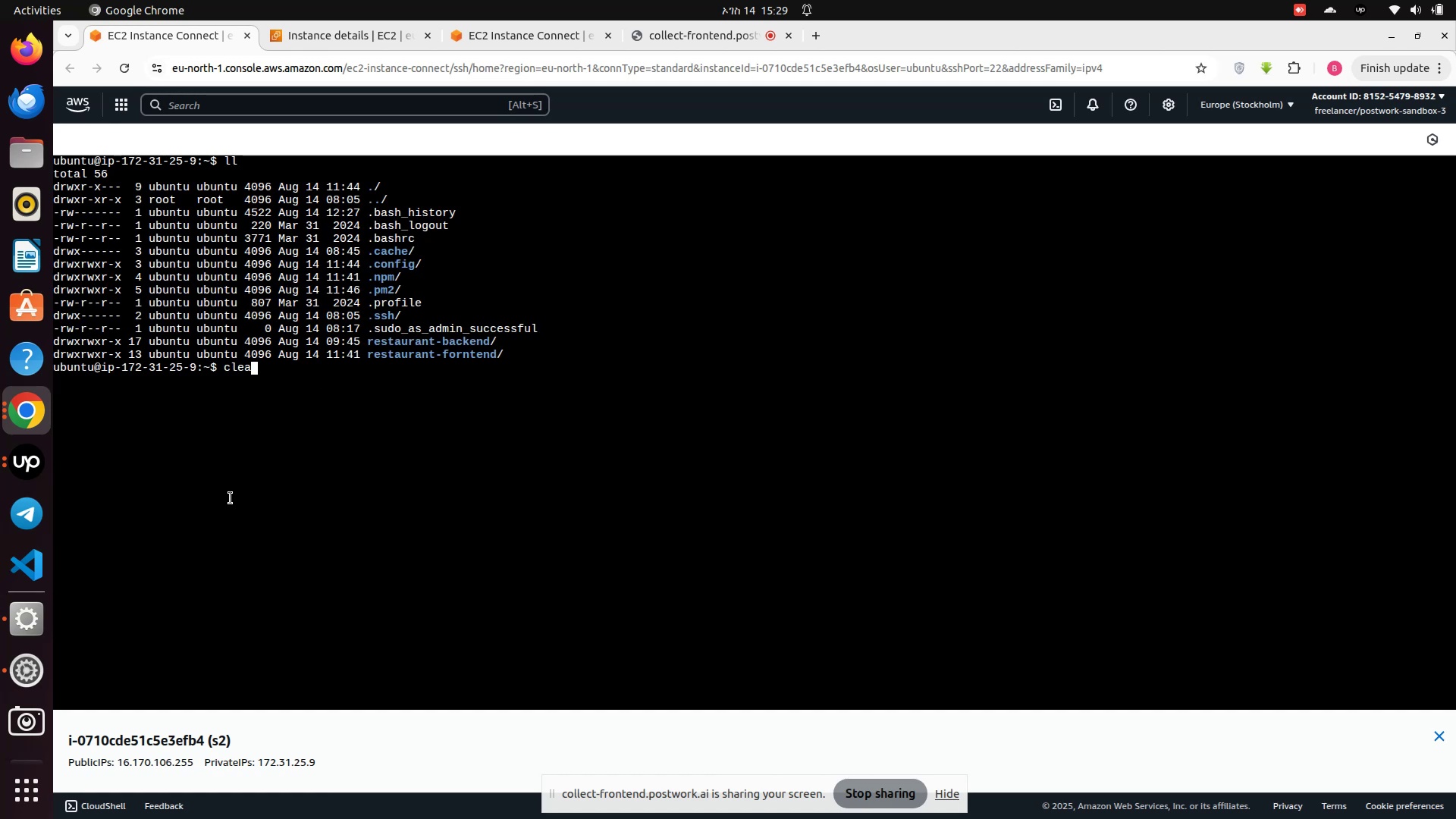 
key(Enter)
 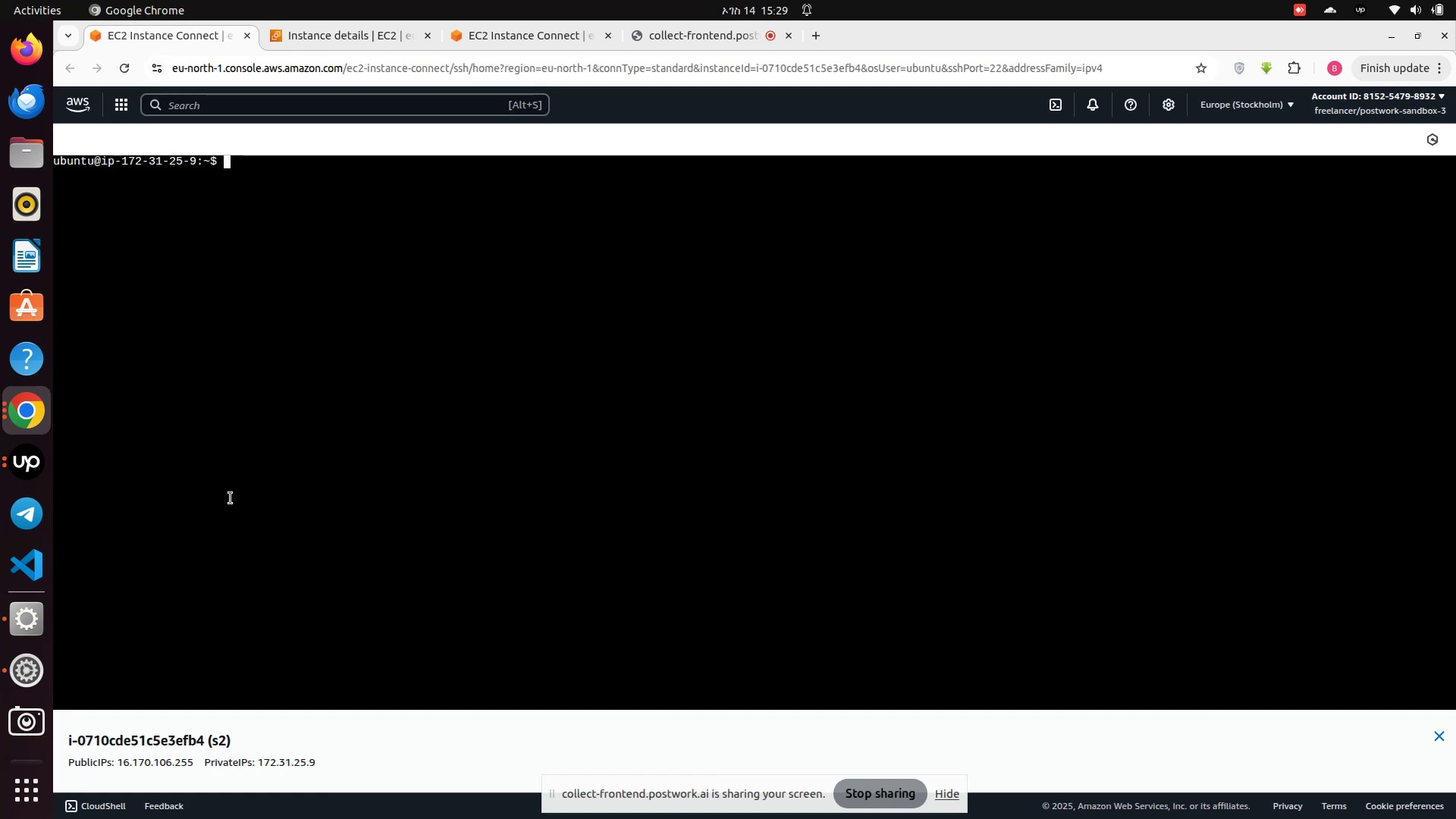 
wait(7.09)
 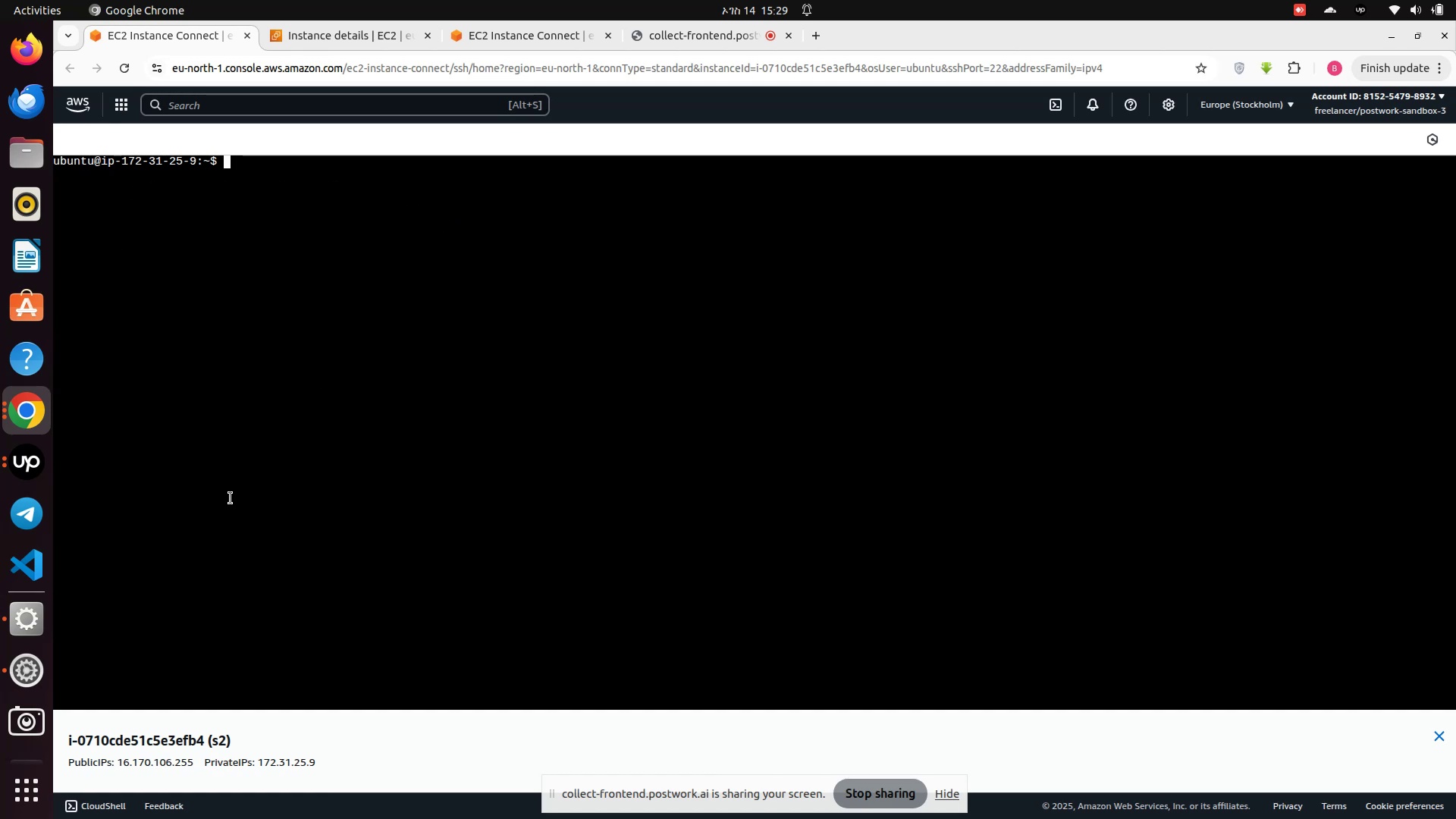 
type(sudo nginx -t )
 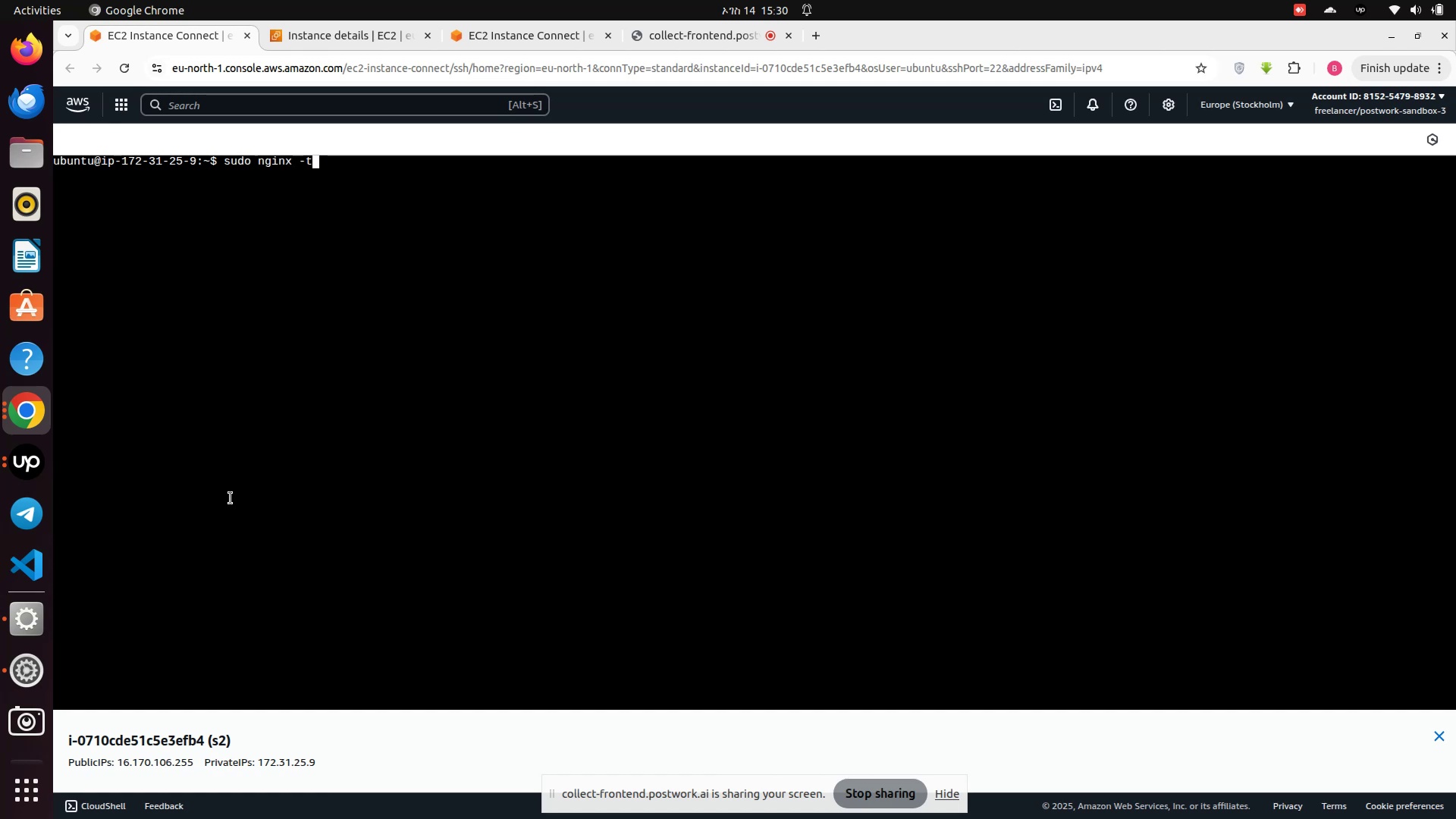 
key(Enter)
 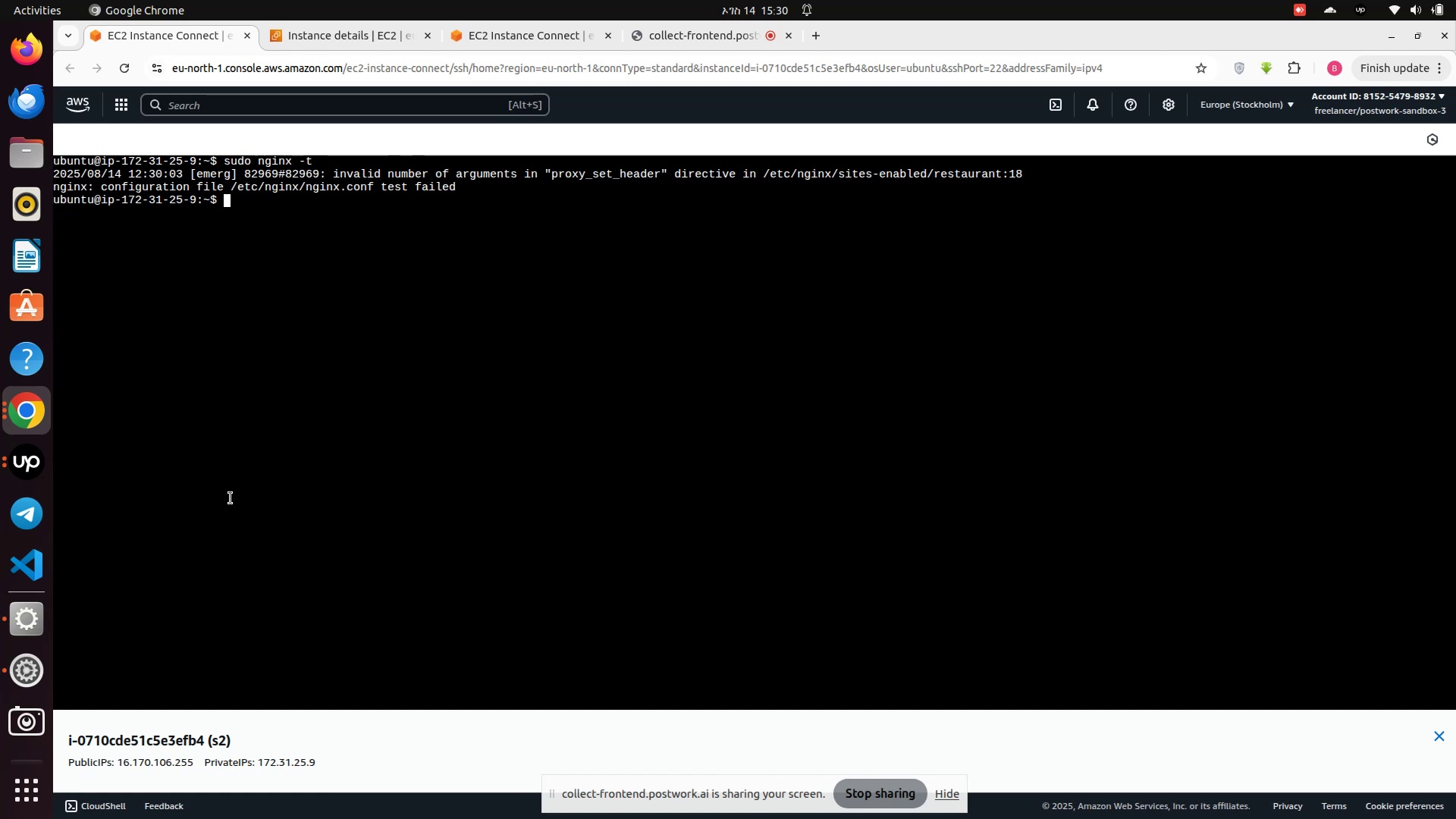 
wait(11.74)
 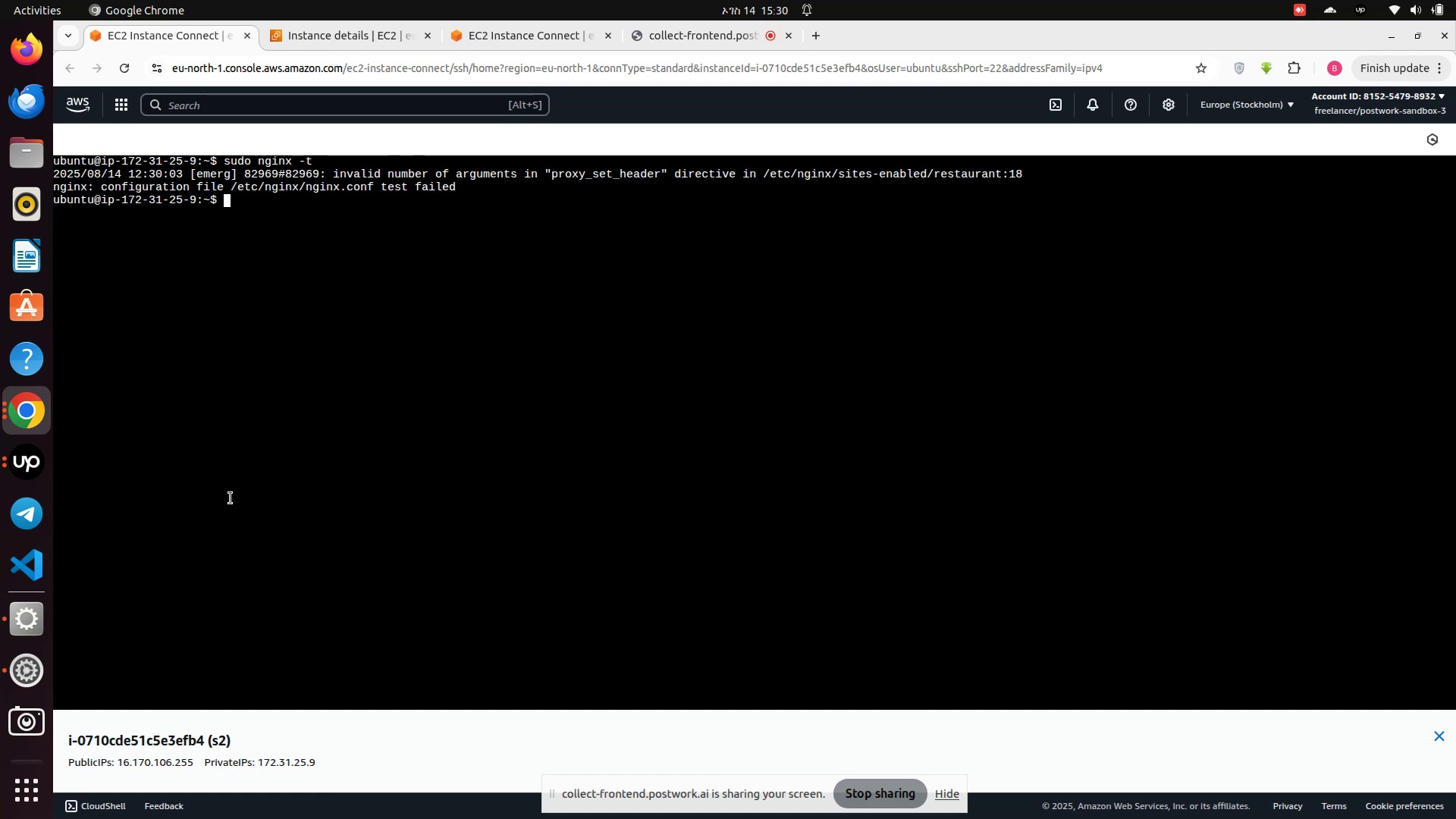 
key(ArrowUp)
 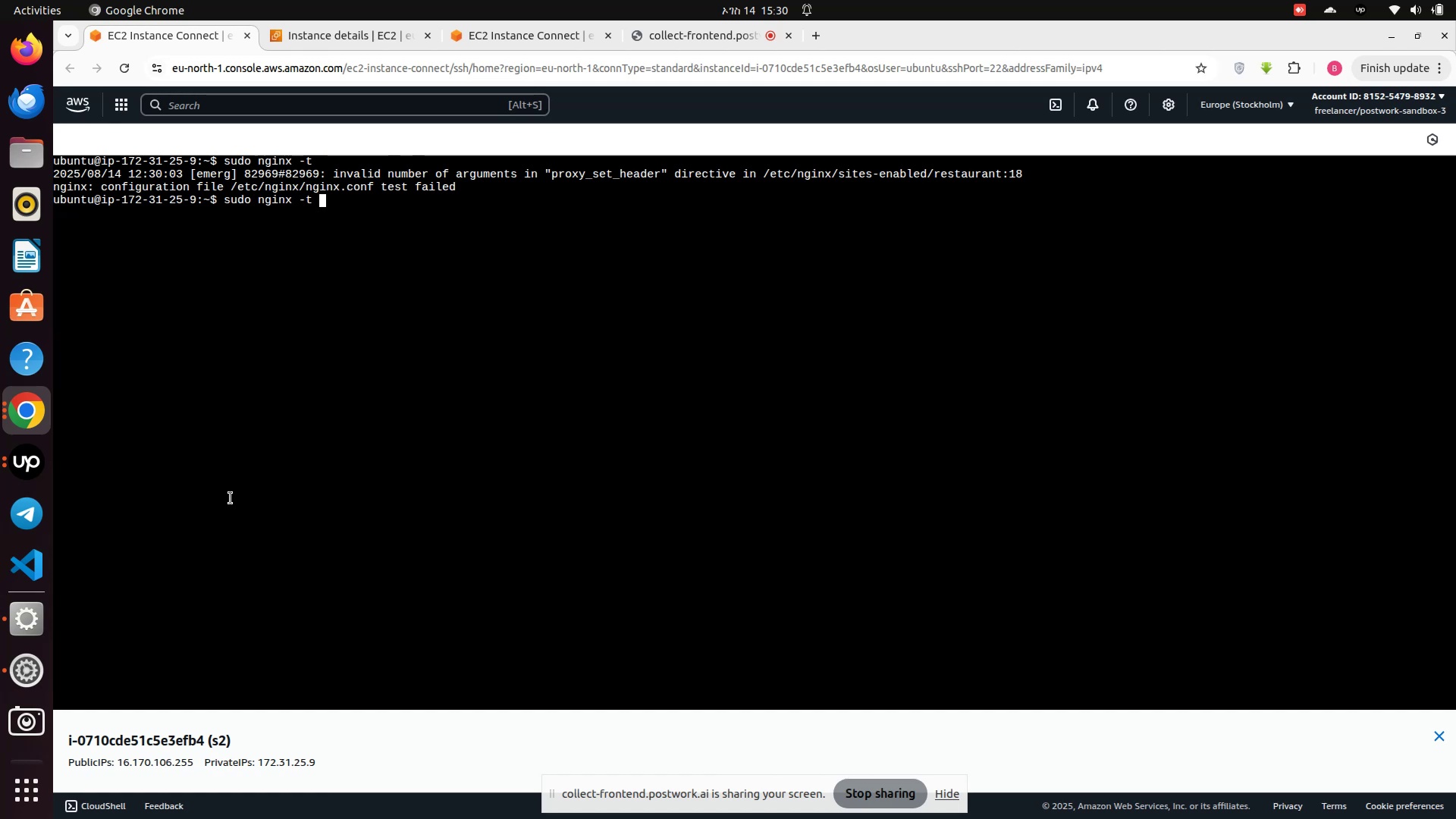 
key(ArrowUp)
 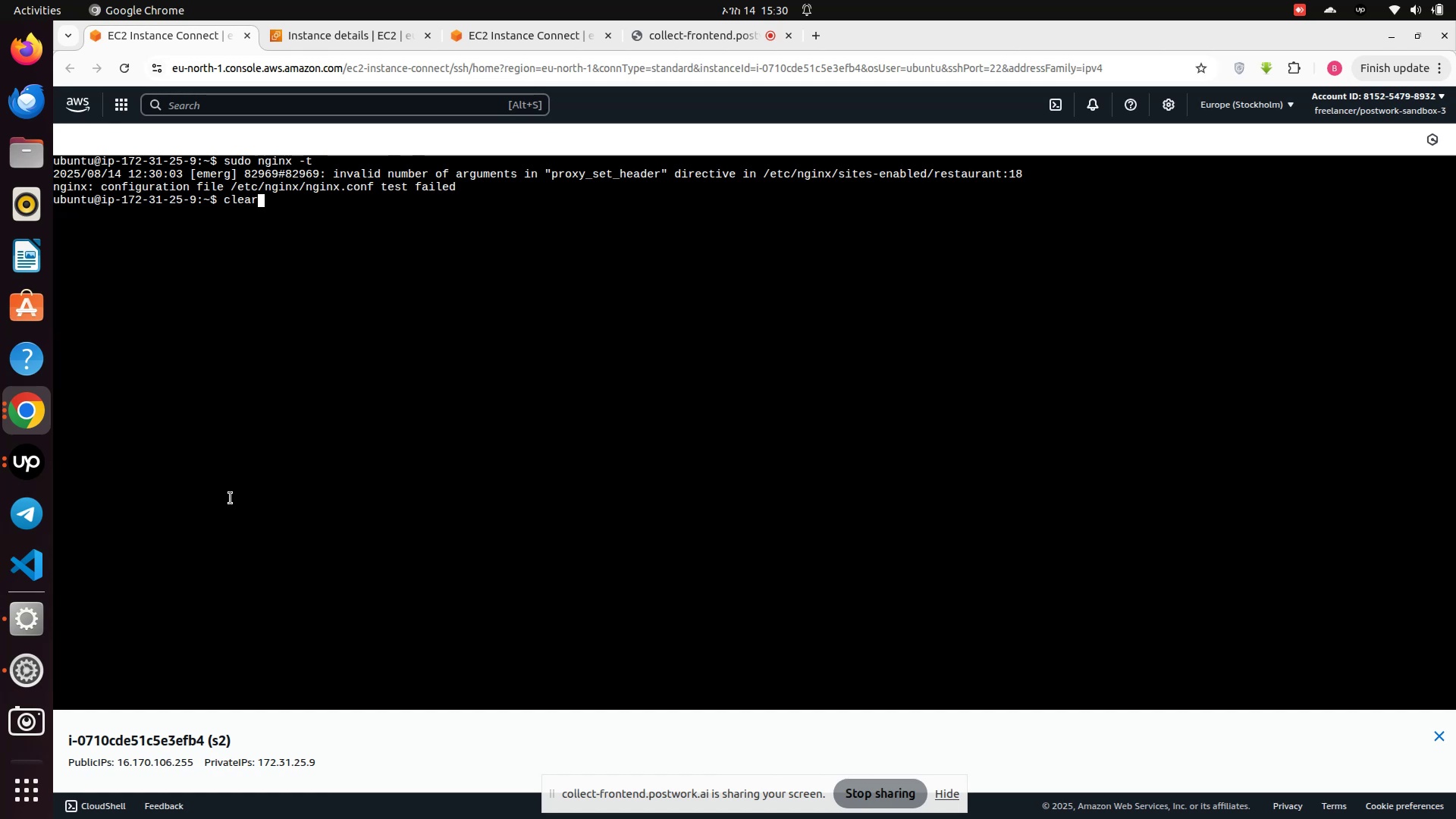 
key(ArrowUp)
 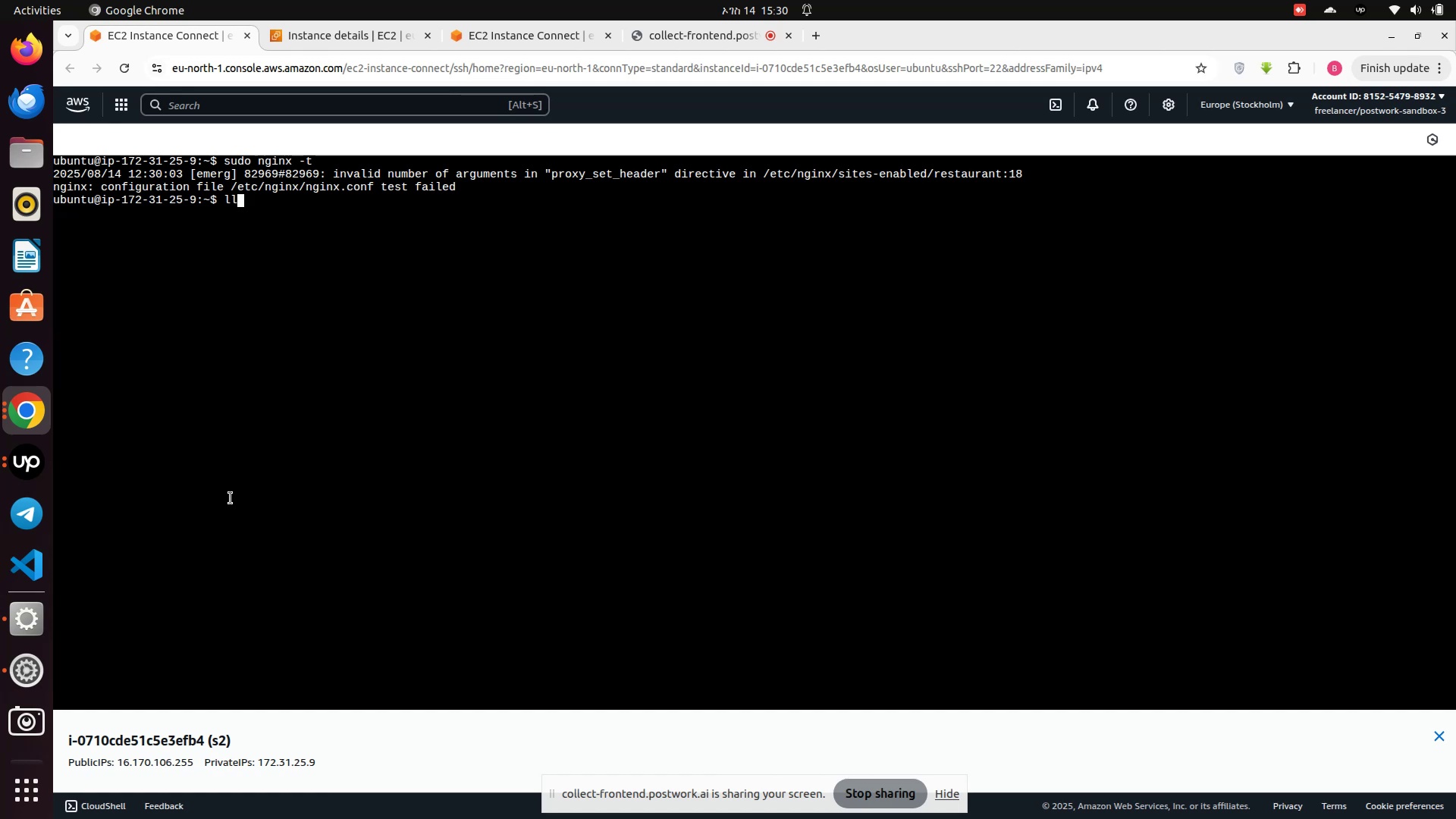 
key(ArrowUp)
 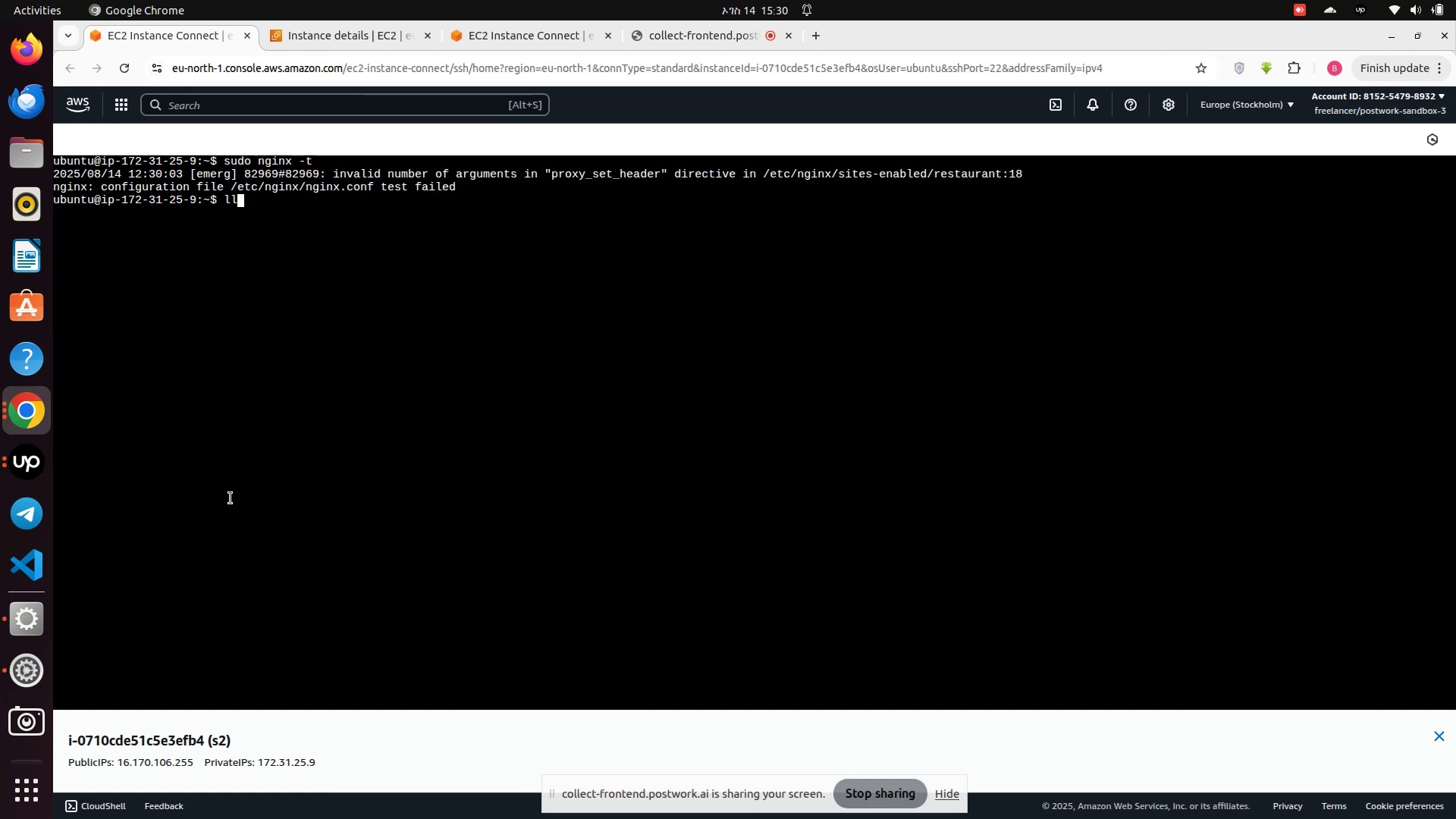 
key(ArrowUp)
 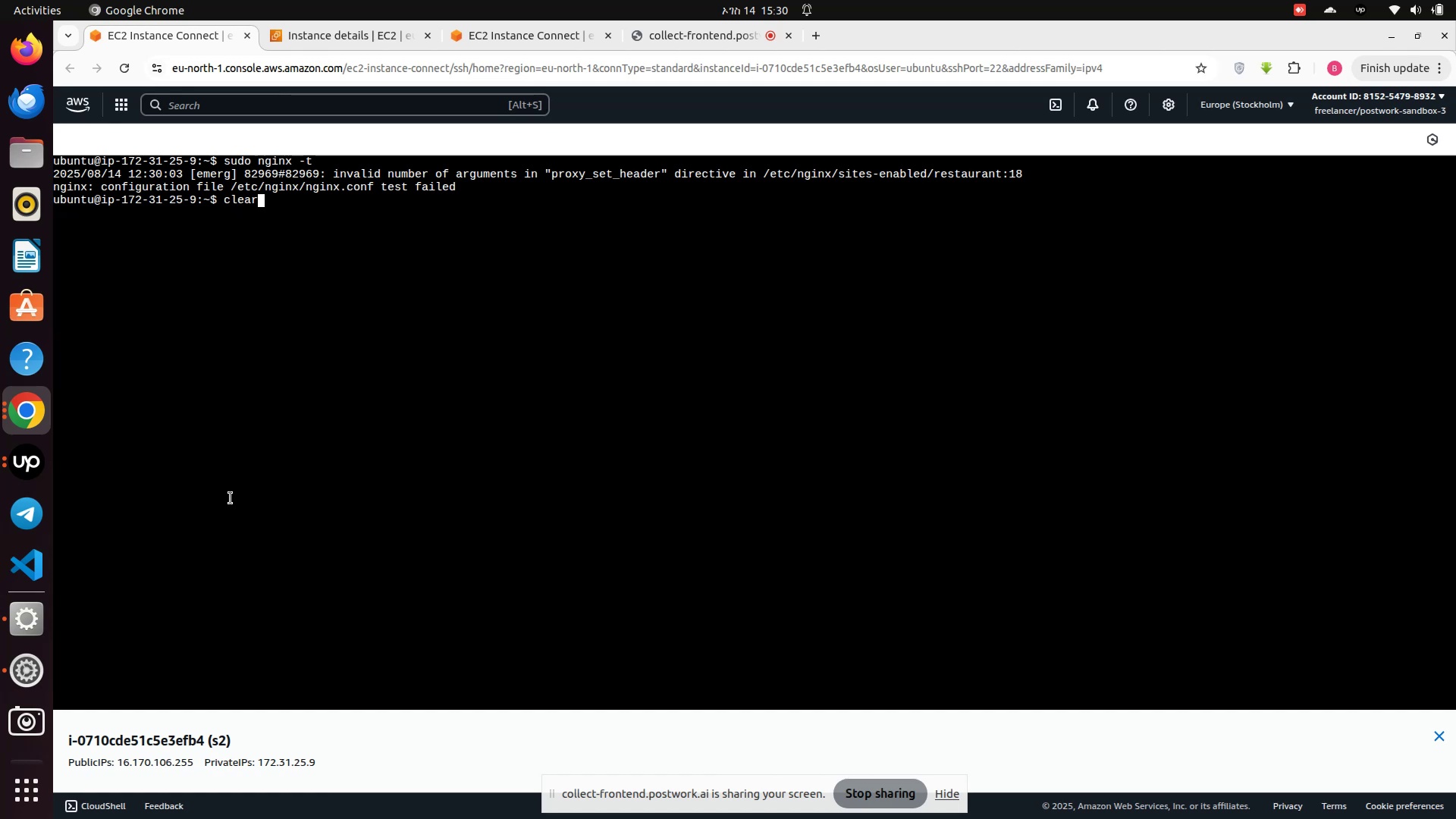 
key(ArrowUp)
 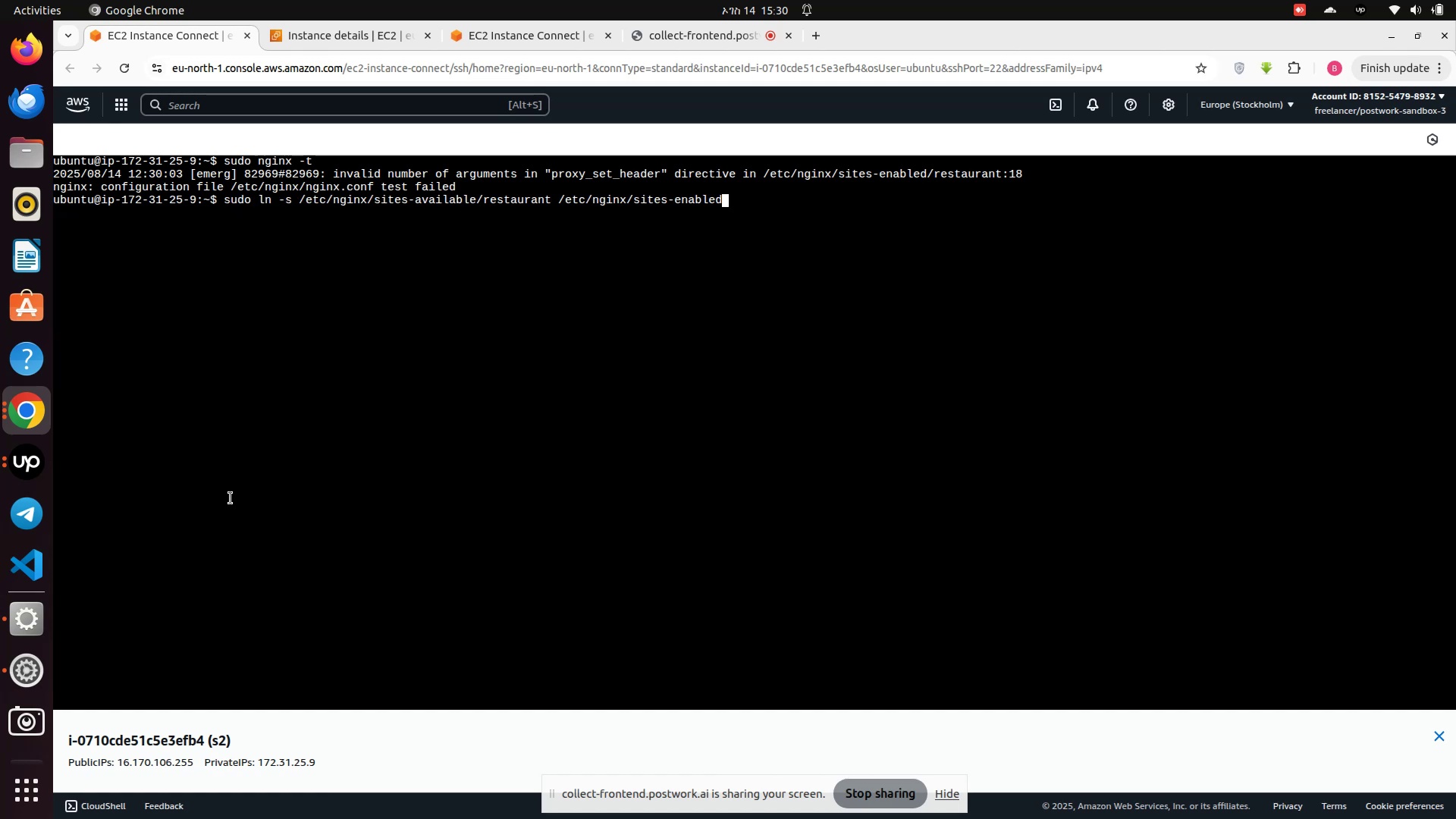 
key(ArrowUp)
 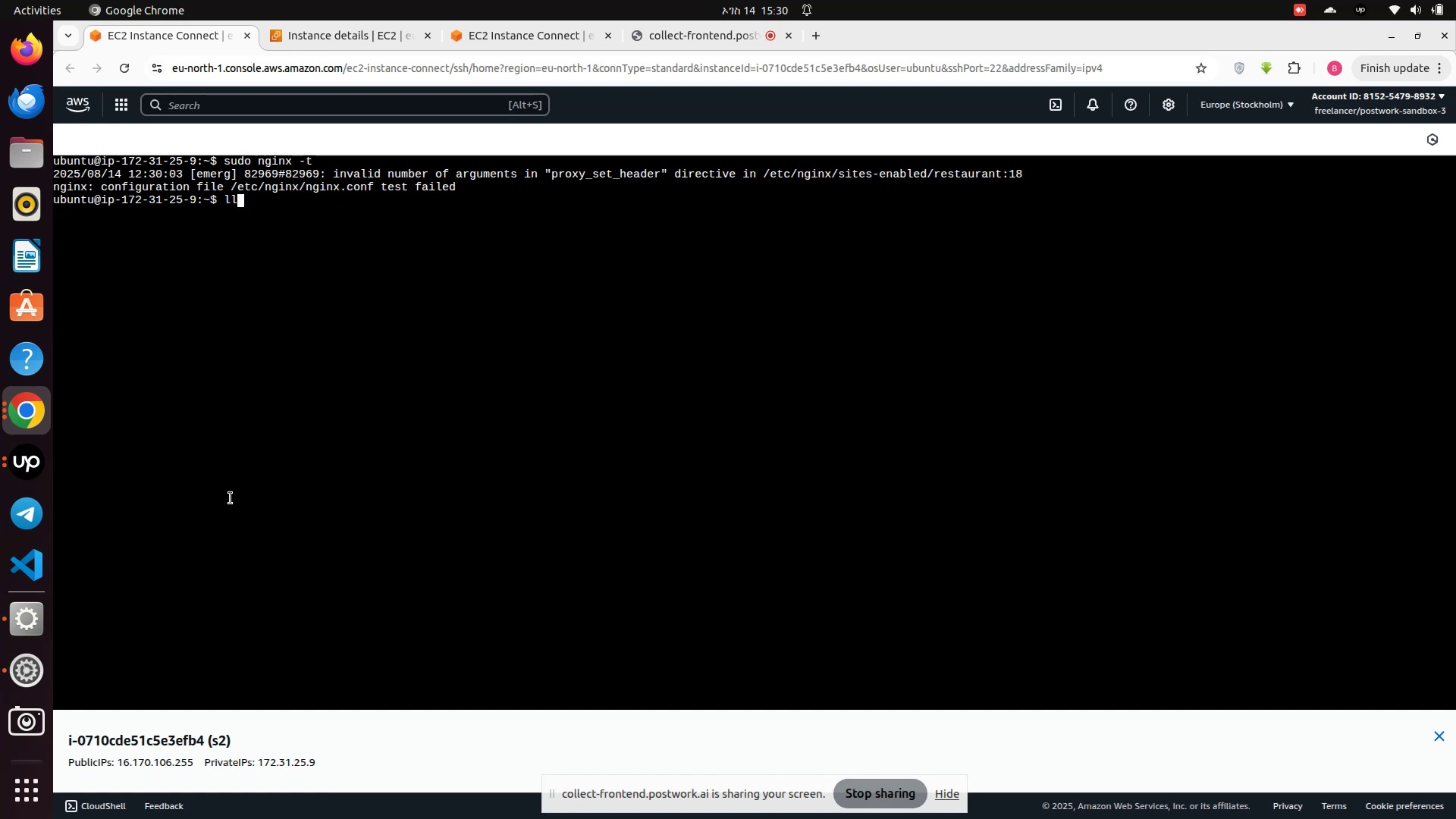 
key(Backspace)
key(Backspace)
type(sudo nano /etc)
key(Tab)
key(Tab)
 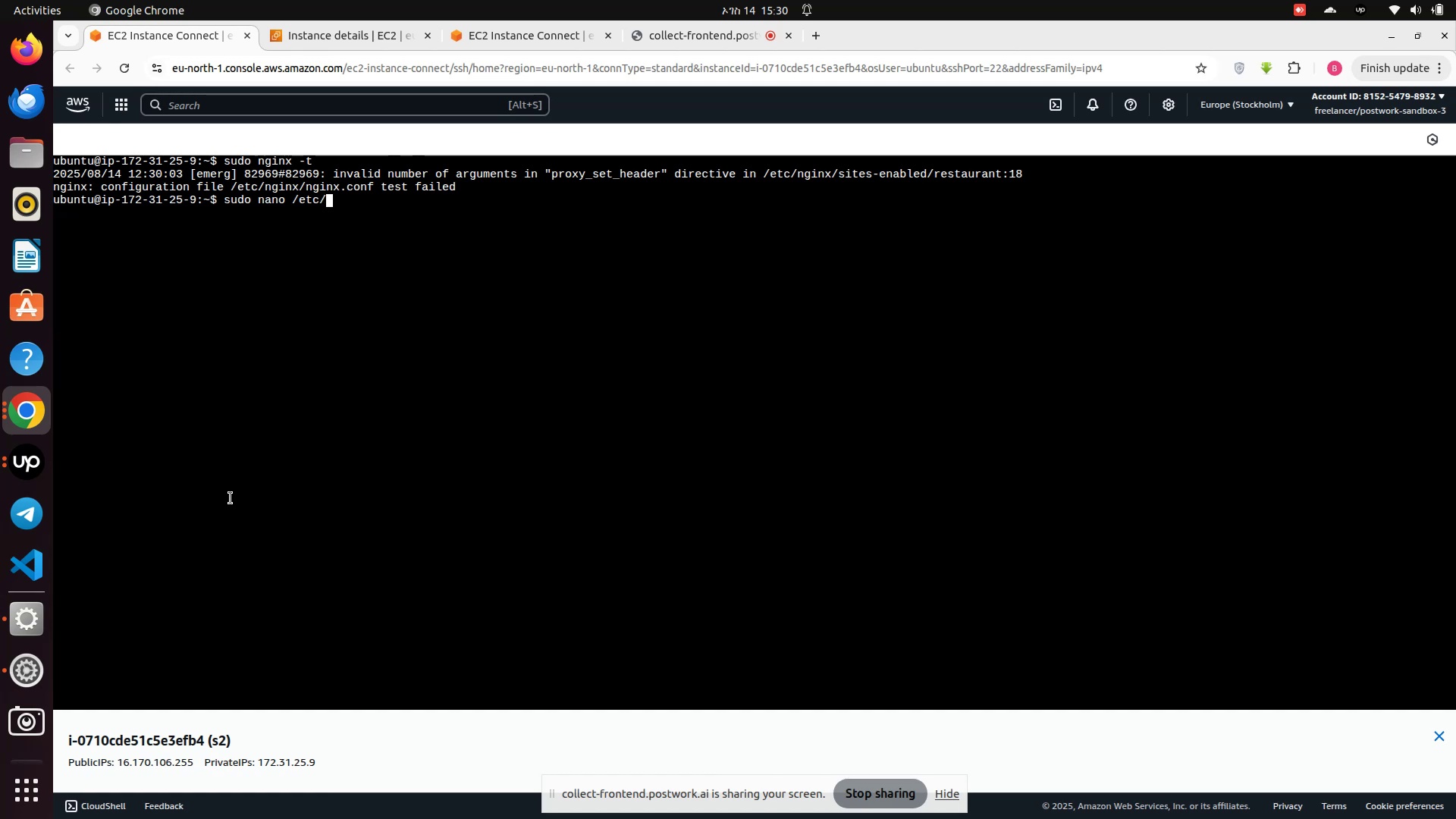 
type(ng)
key(Tab)
type(si)
key(Tab)
type(av)
key(Tab)
type(r)
key(Tab)
 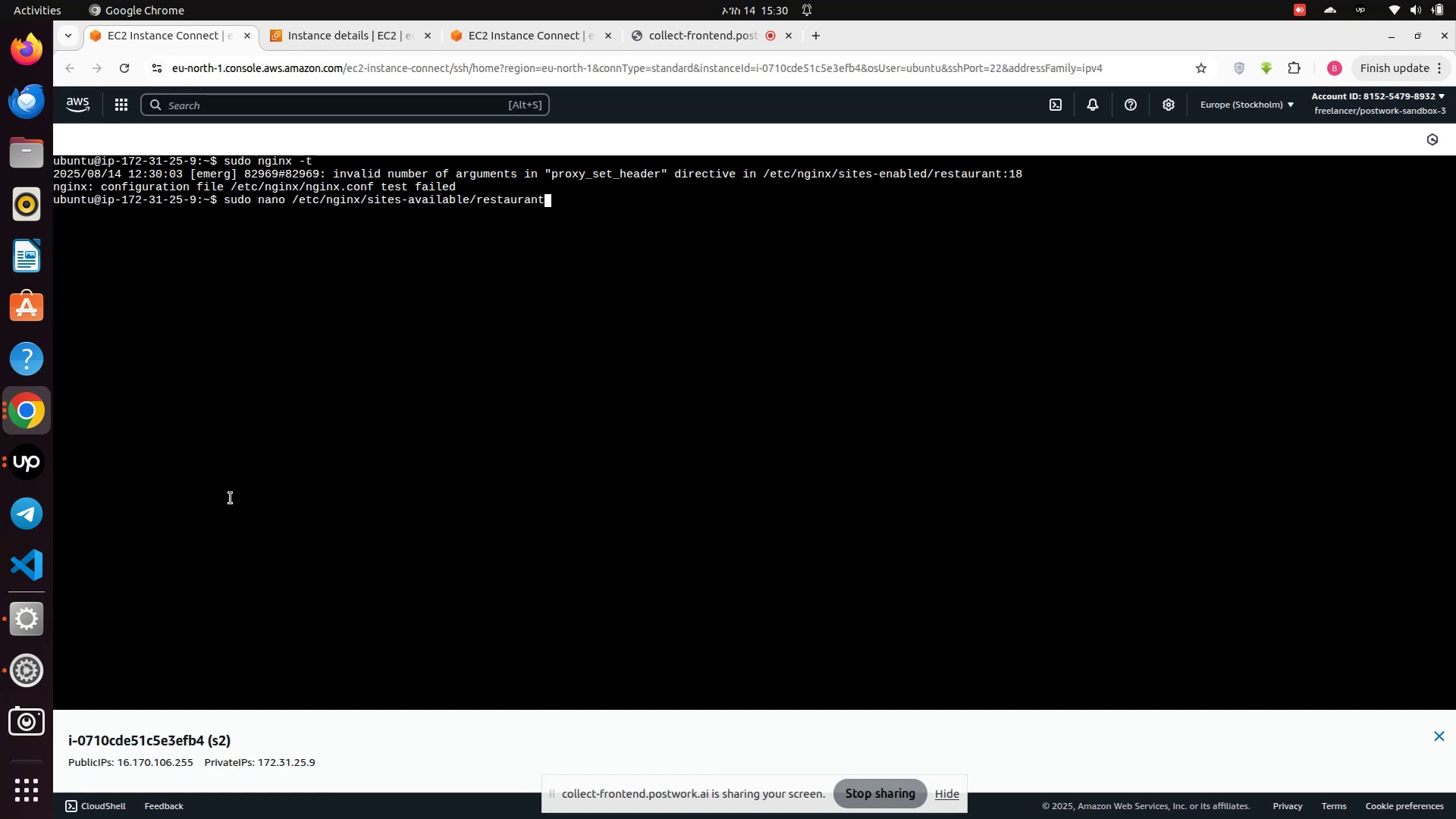 
key(Enter)
 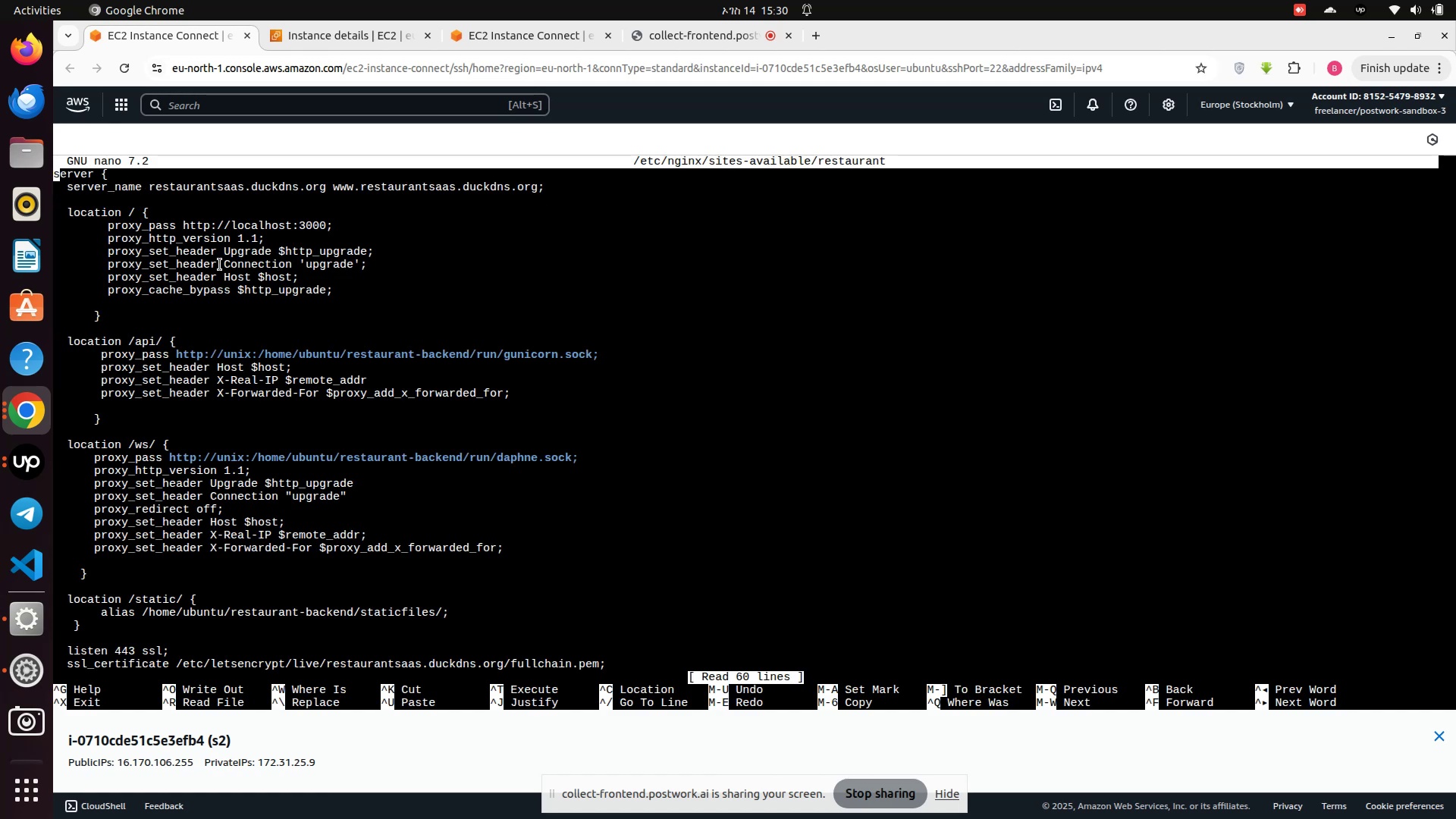 
scroll: coordinate [243, 254], scroll_direction: down, amount: 1.0
 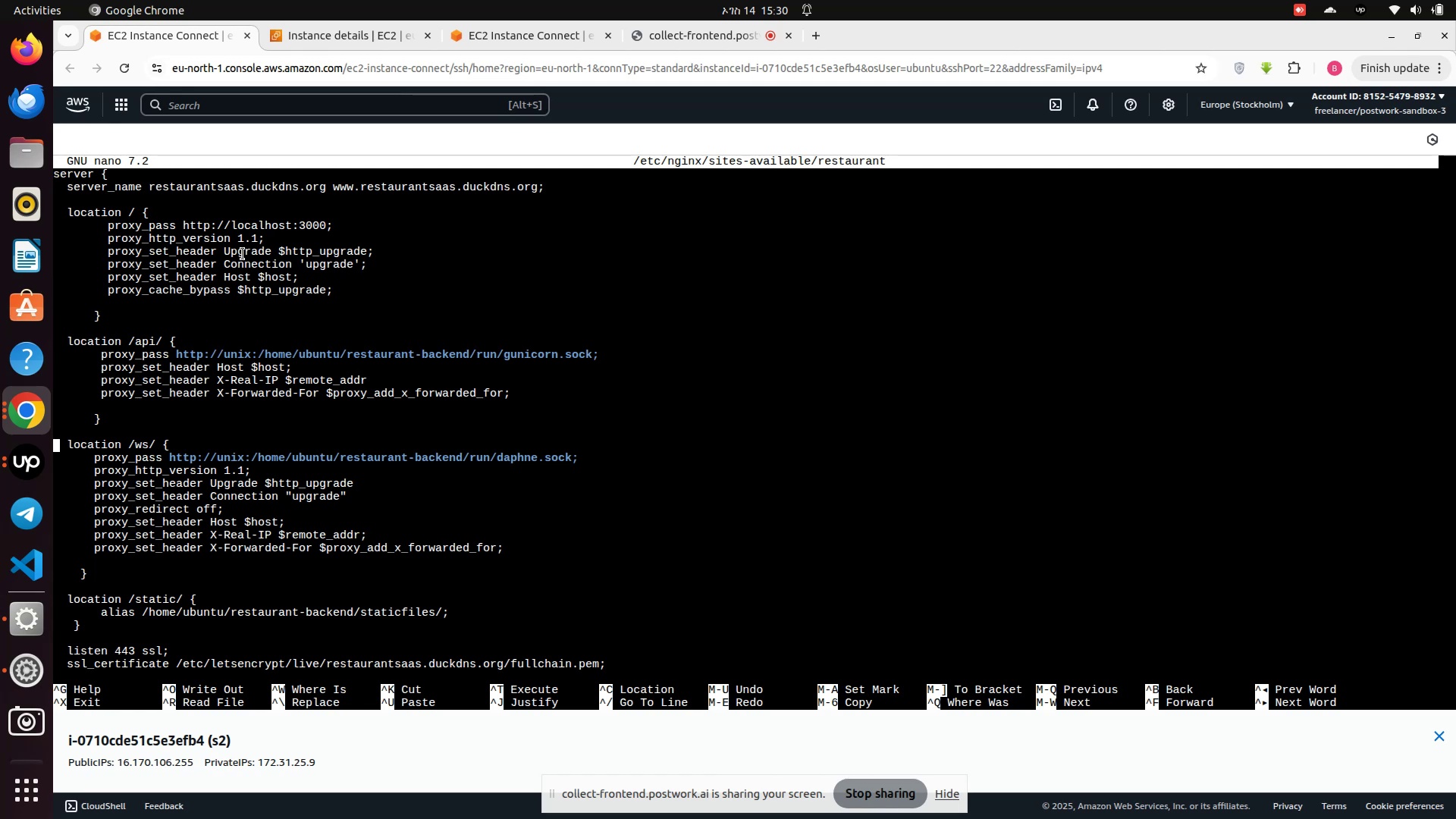 
scroll: coordinate [243, 254], scroll_direction: up, amount: 3.0
 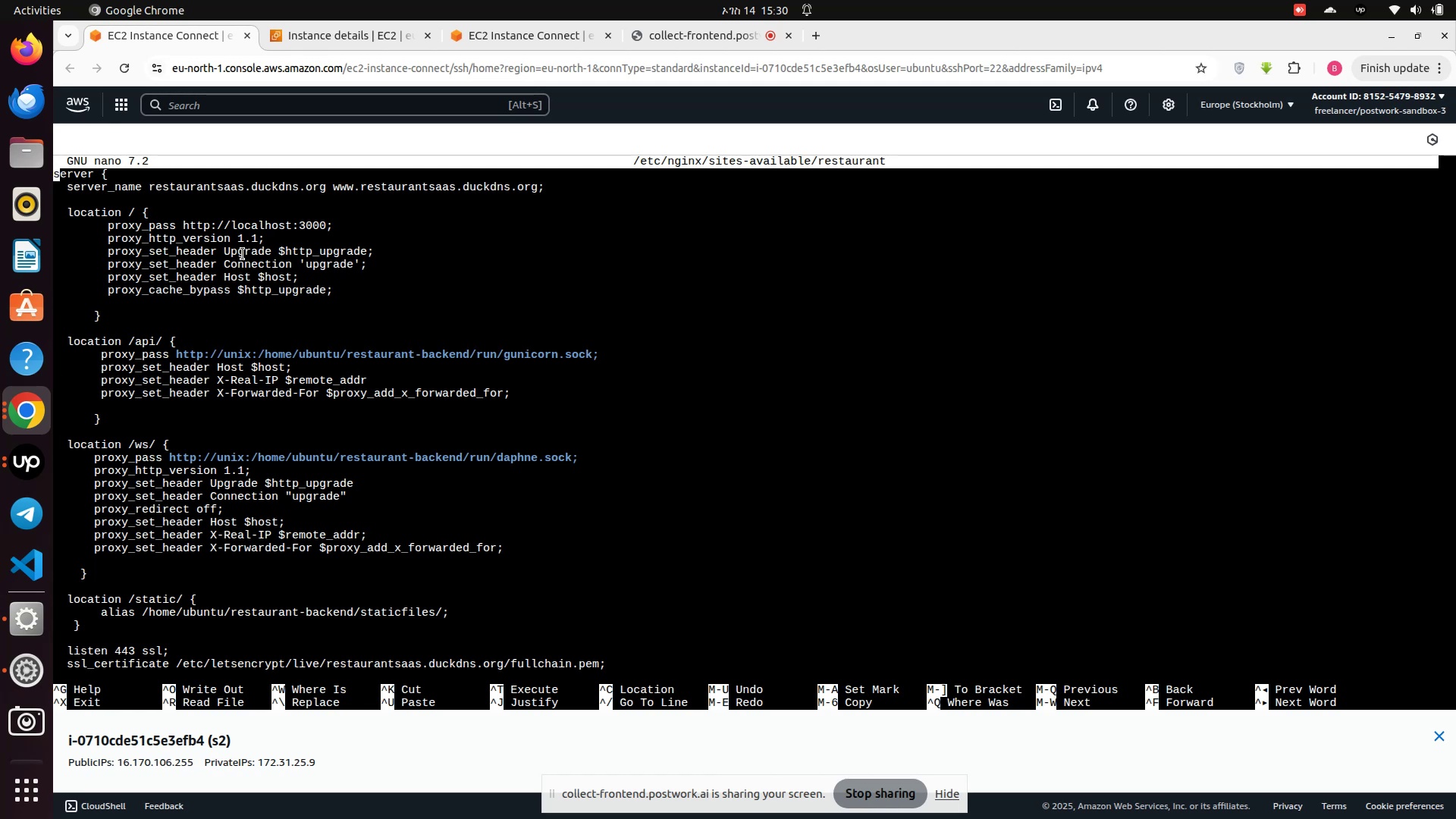 
wait(7.66)
 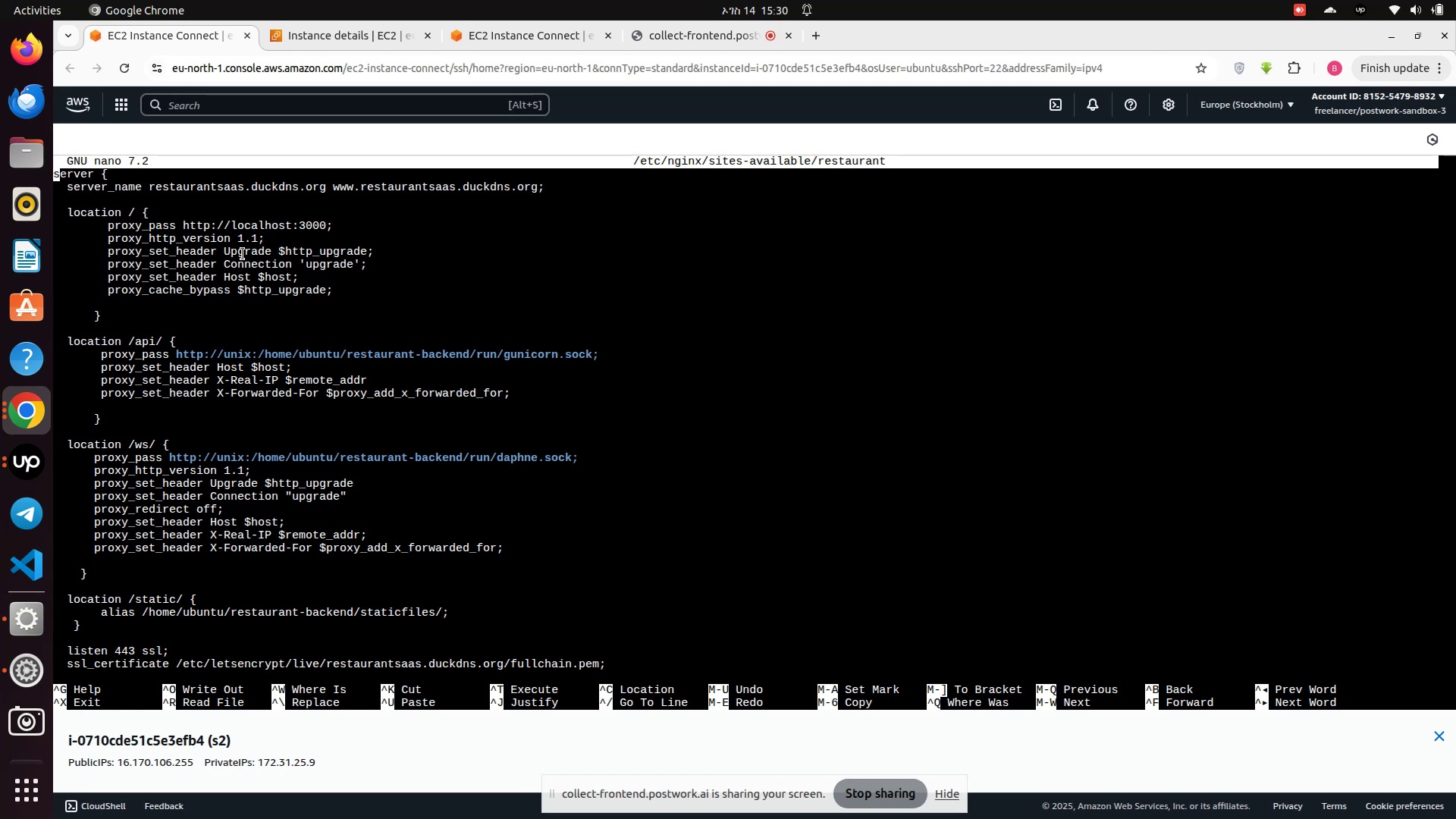 
key(ArrowDown)
 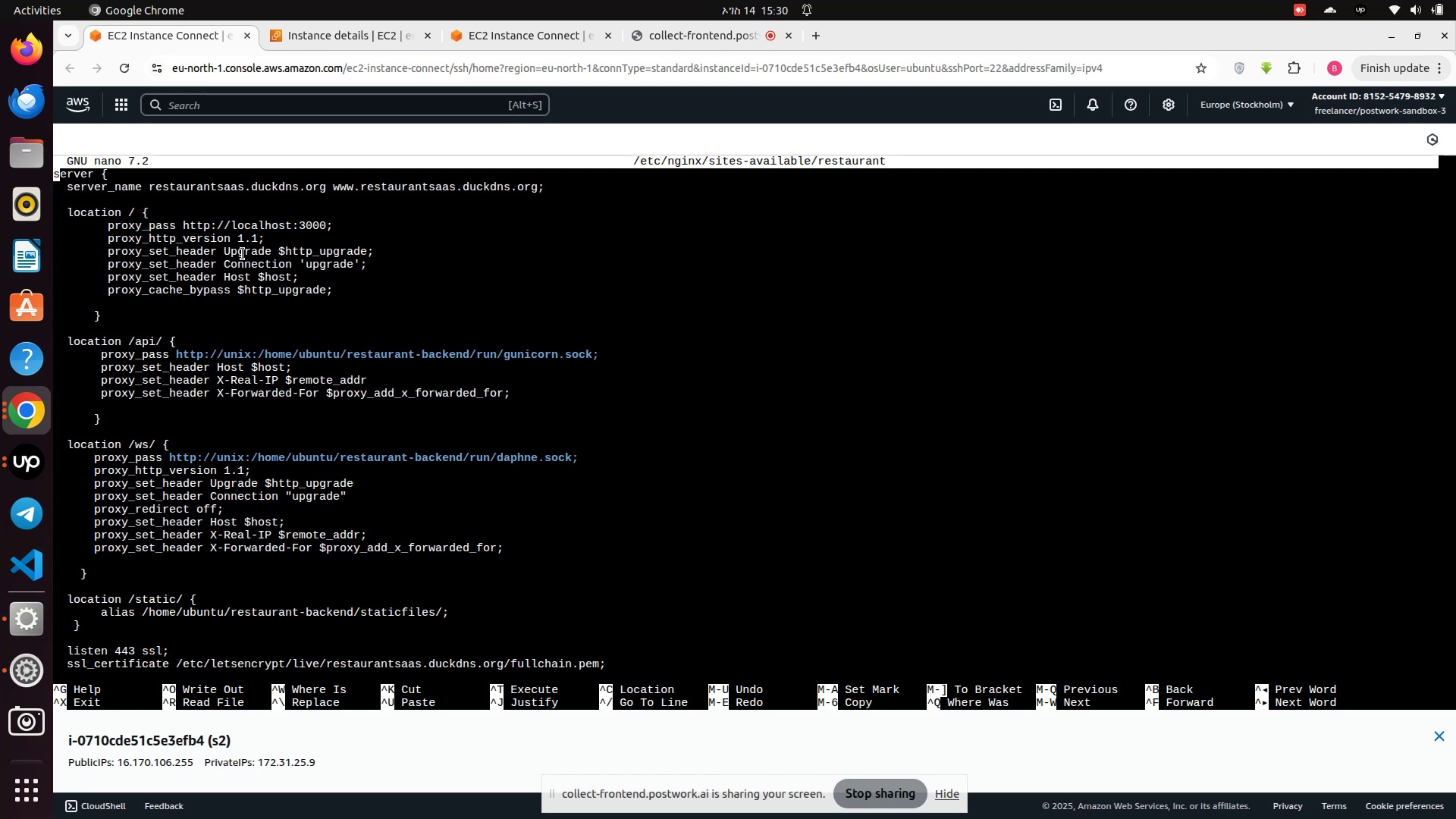 
key(ArrowDown)
 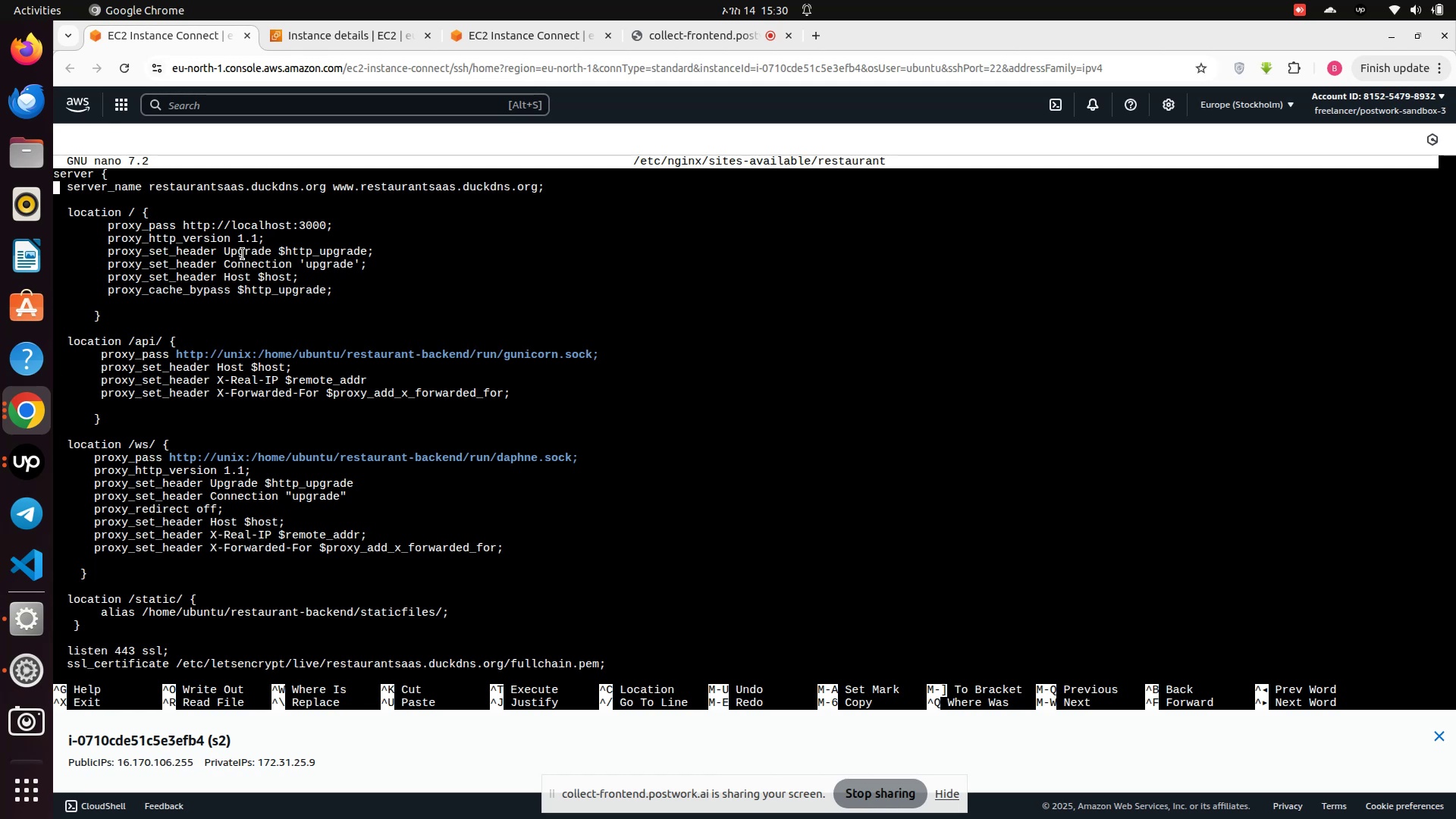 
key(ArrowDown)
 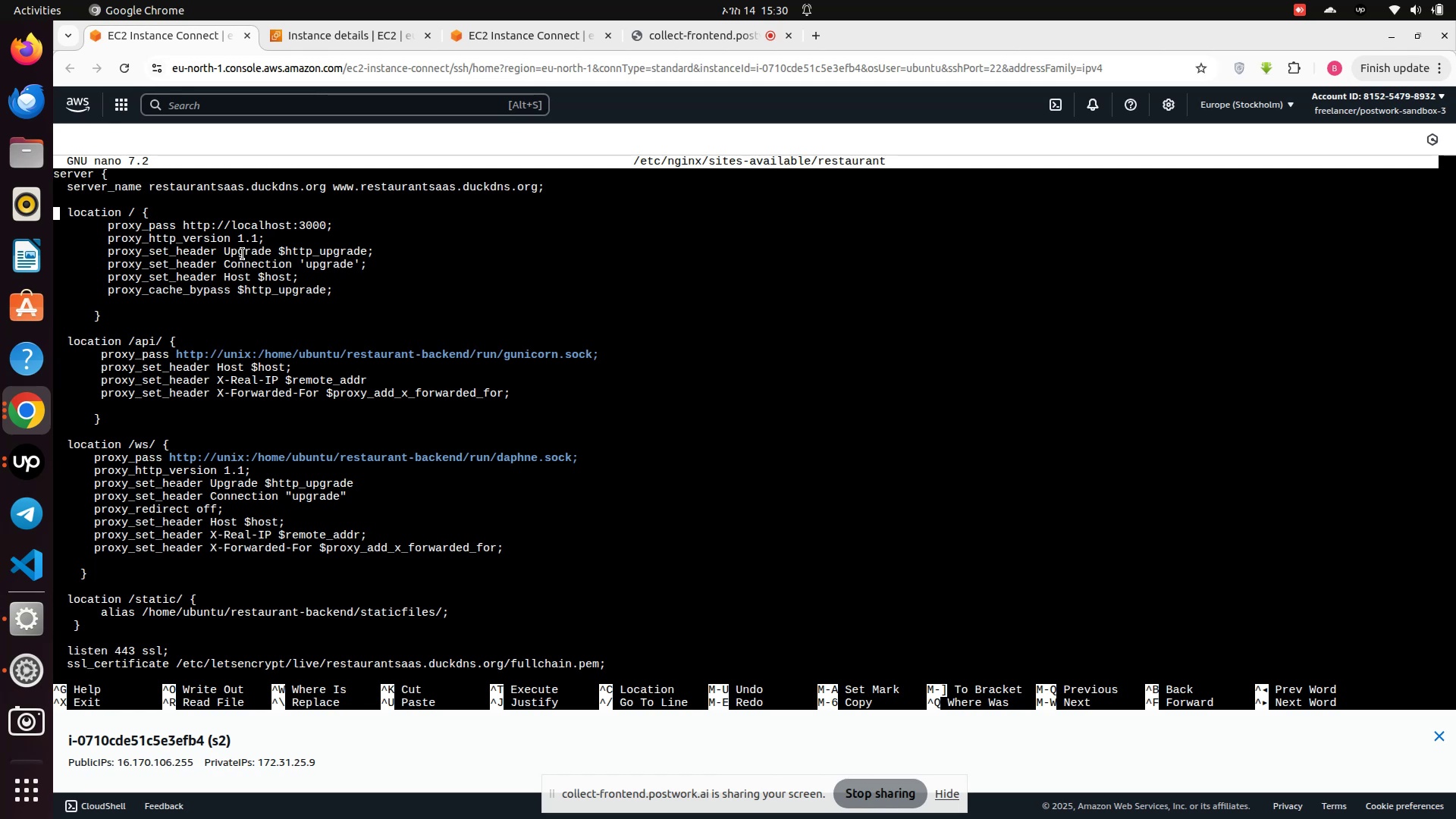 
key(ArrowDown)
 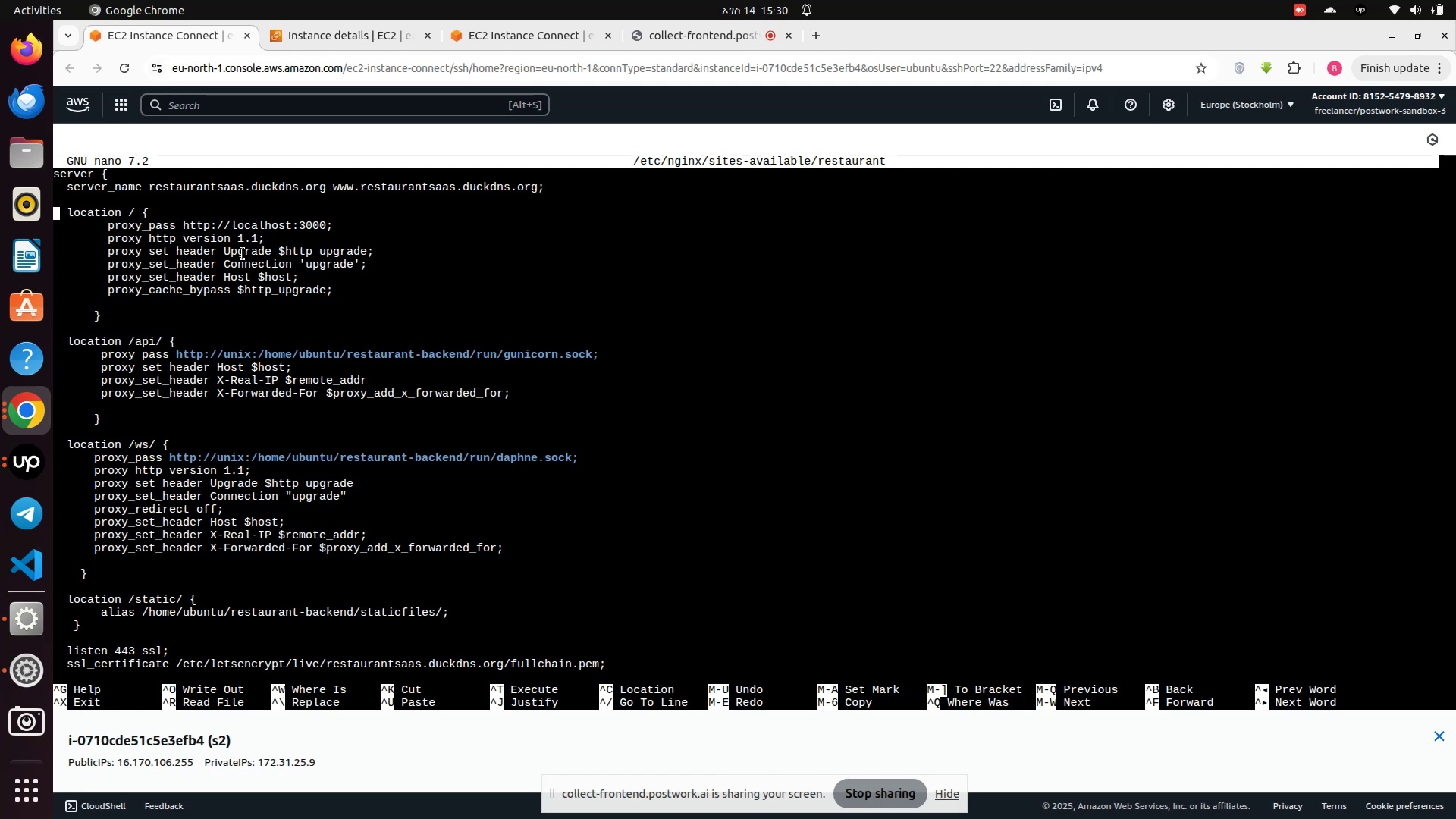 
key(ArrowDown)
 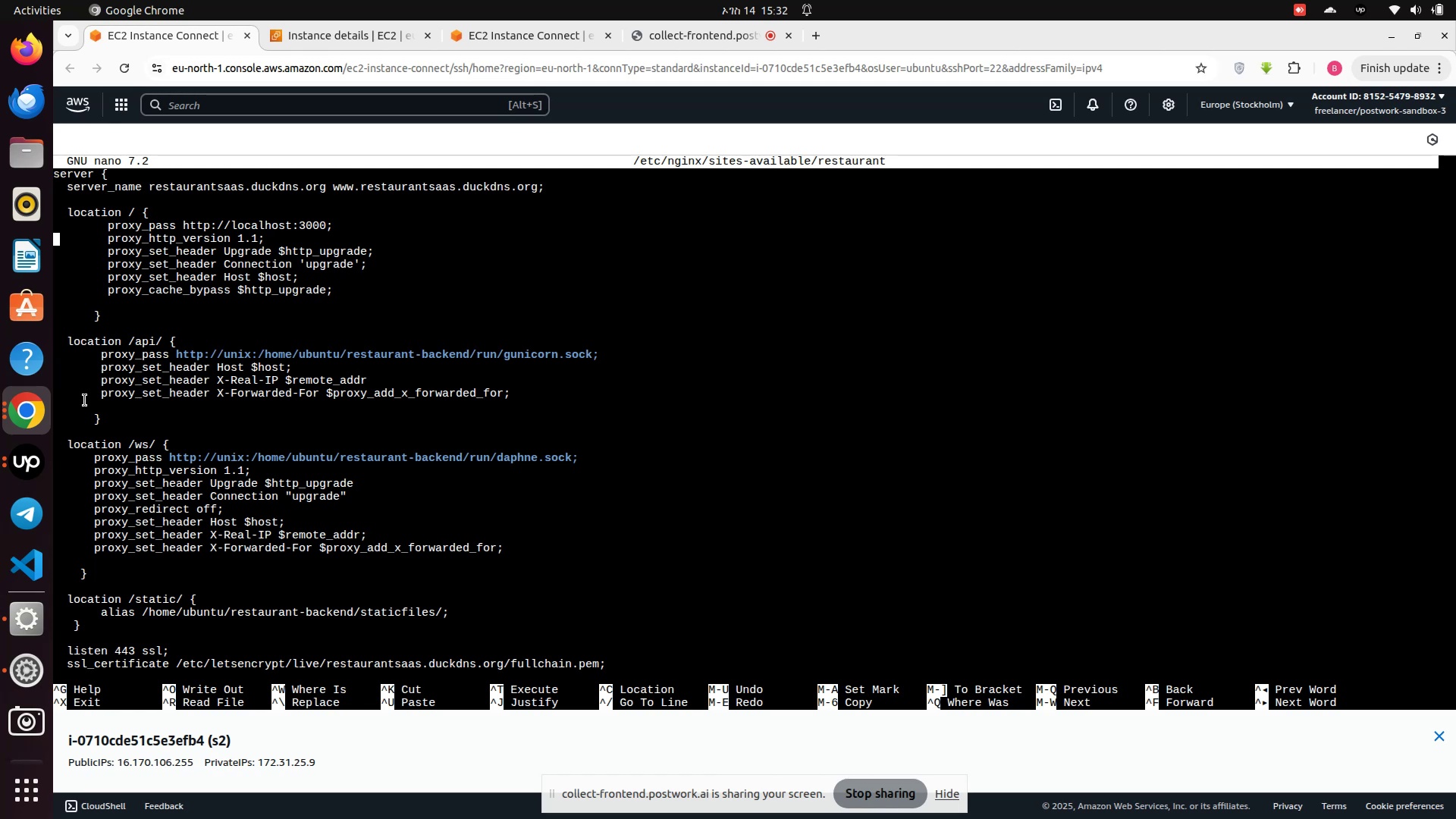 
wait(79.35)
 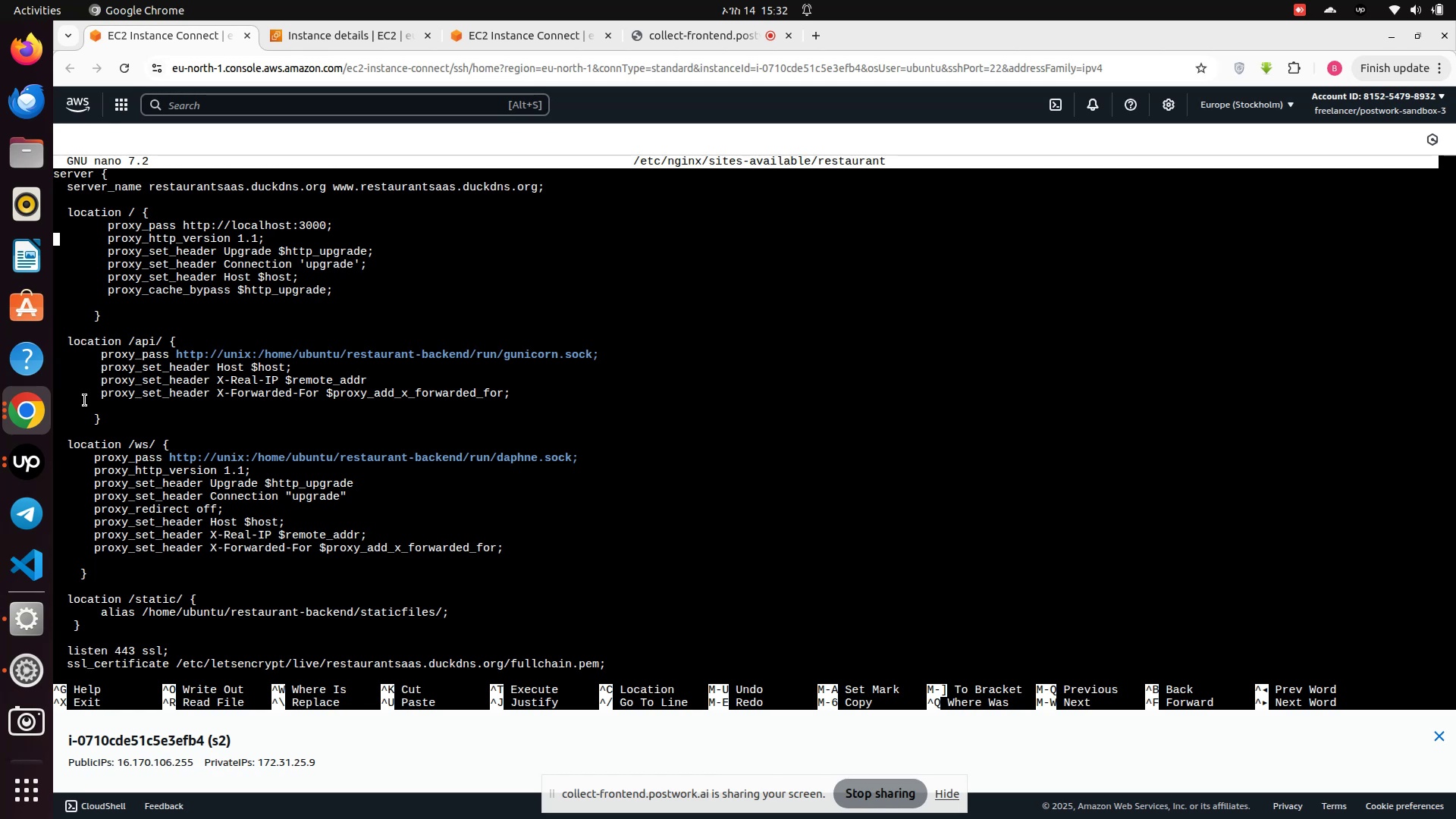 
scroll: coordinate [93, 400], scroll_direction: down, amount: 1.0
 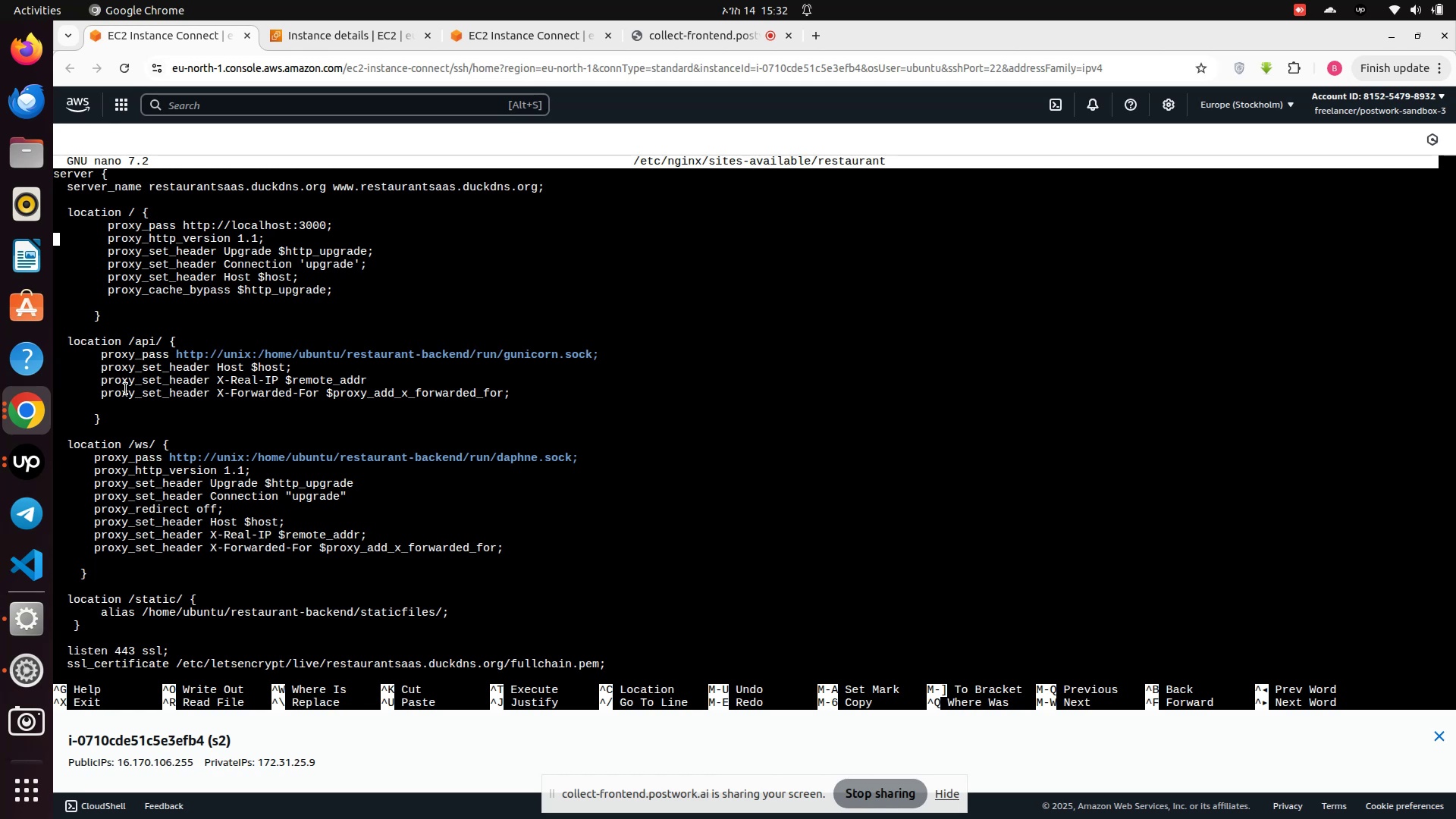 
wait(31.3)
 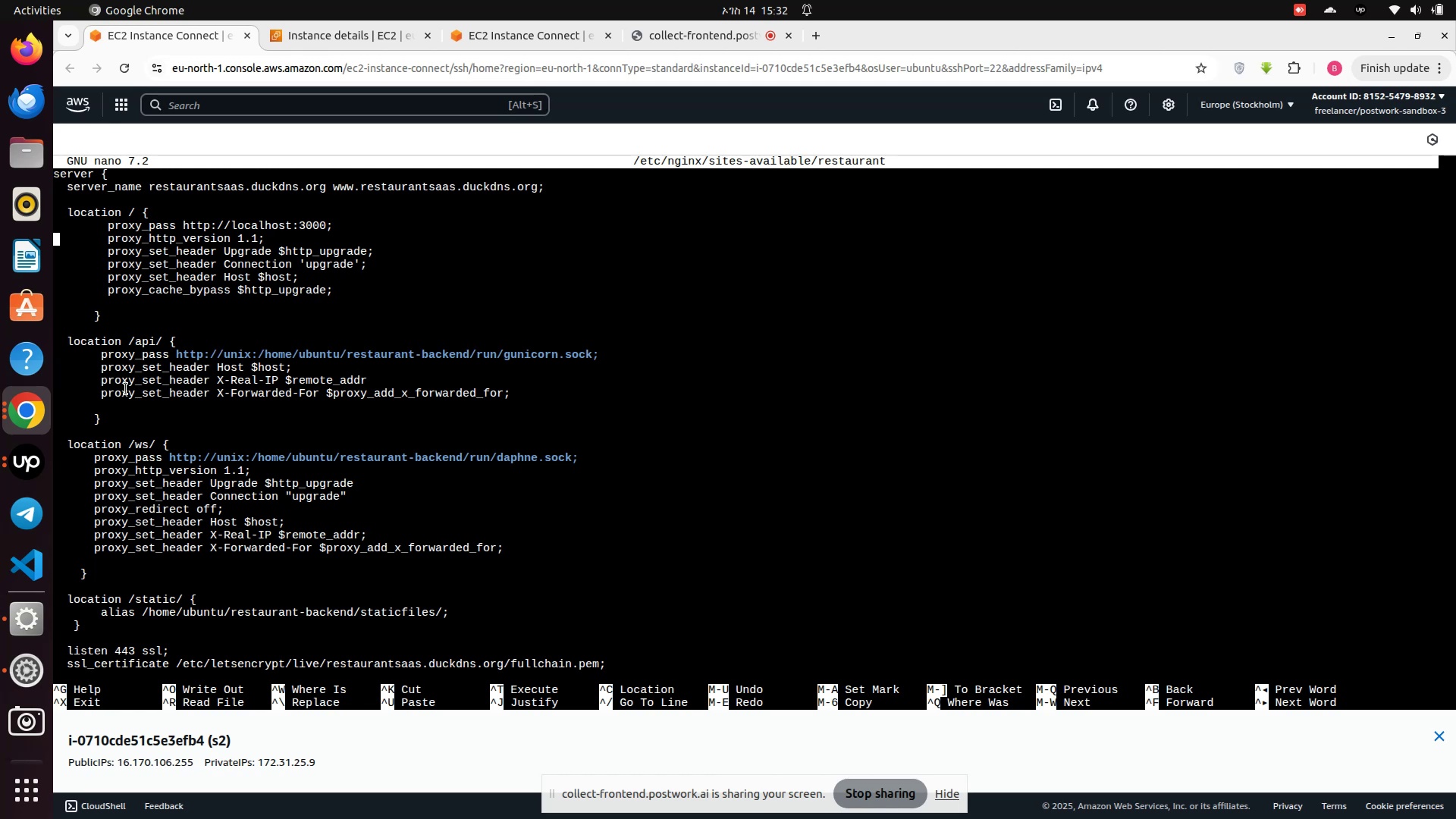 
key(Control+X)
 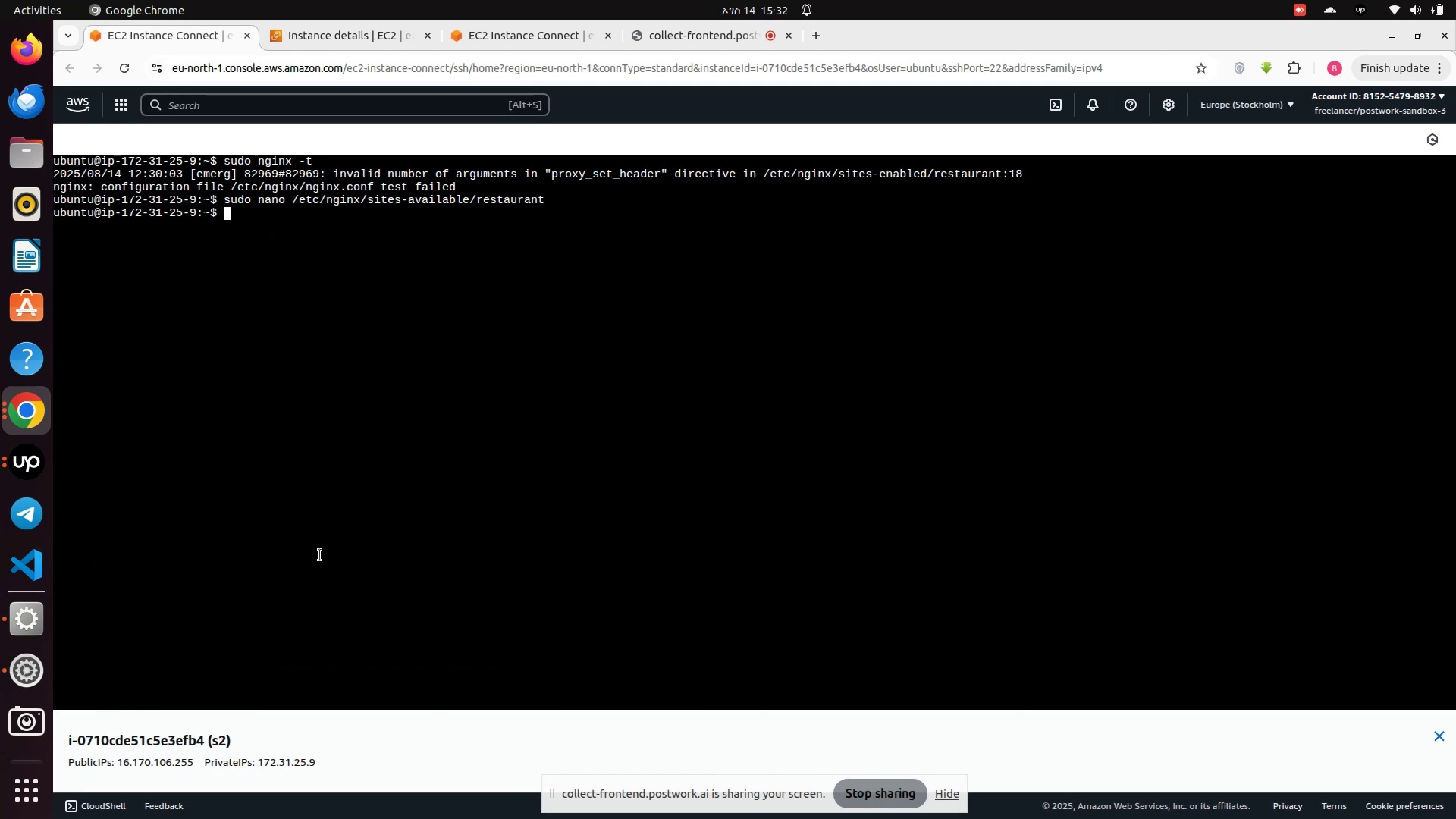 
key(ArrowUp)
 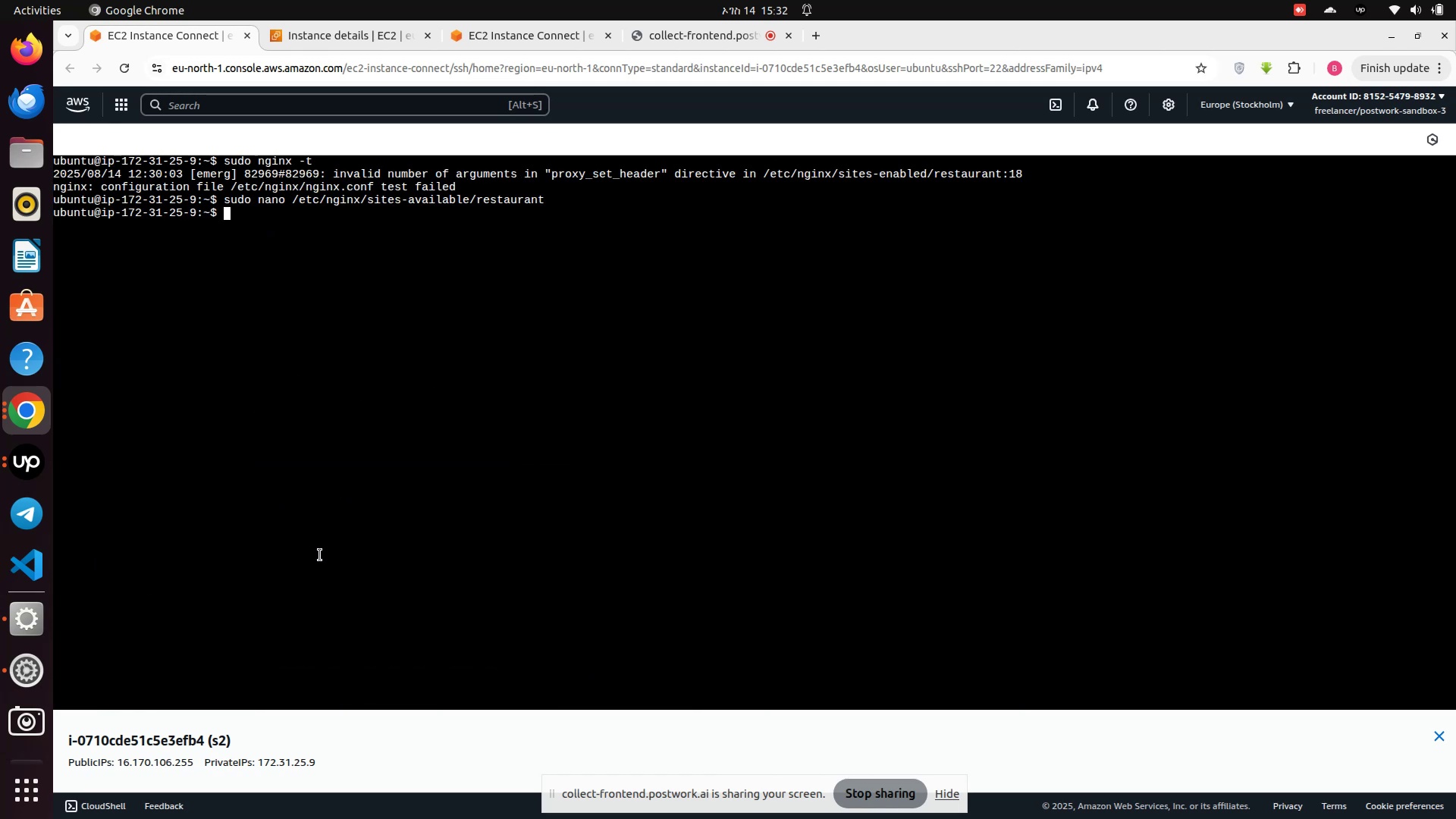 
key(ArrowUp)
 